 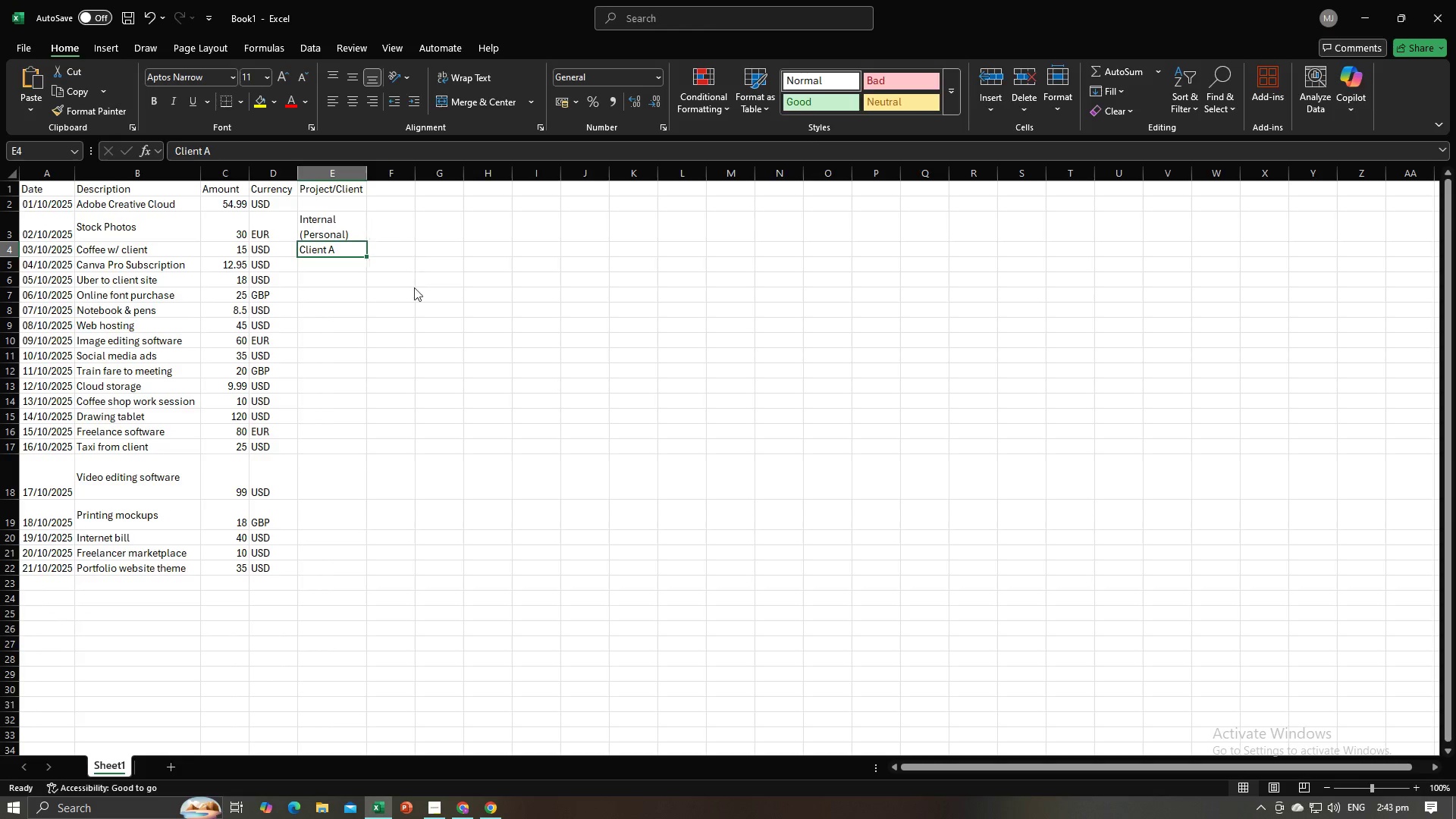 
key(Alt+Tab)
 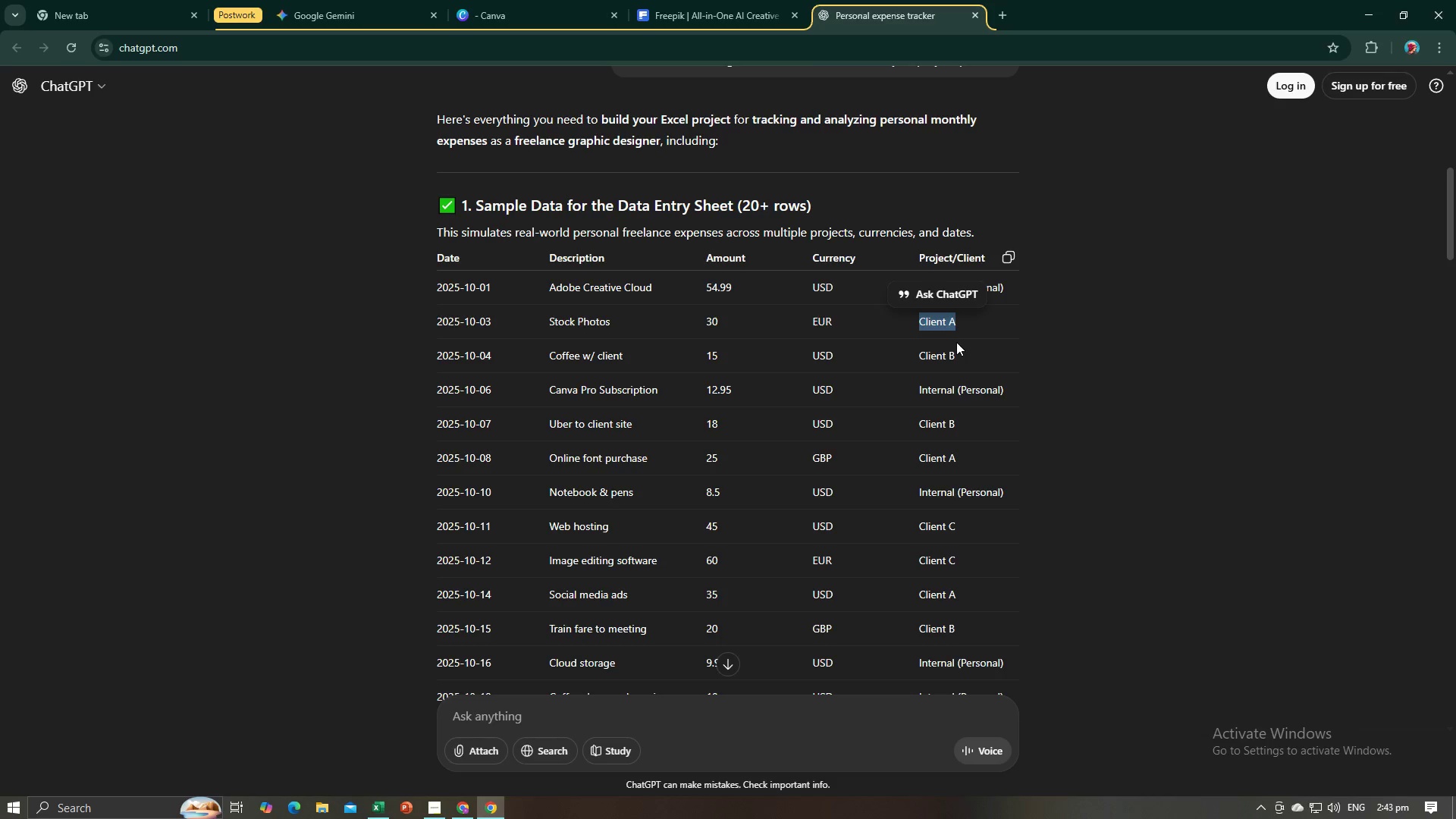 
left_click_drag(start_coordinate=[956, 349], to_coordinate=[919, 356])
 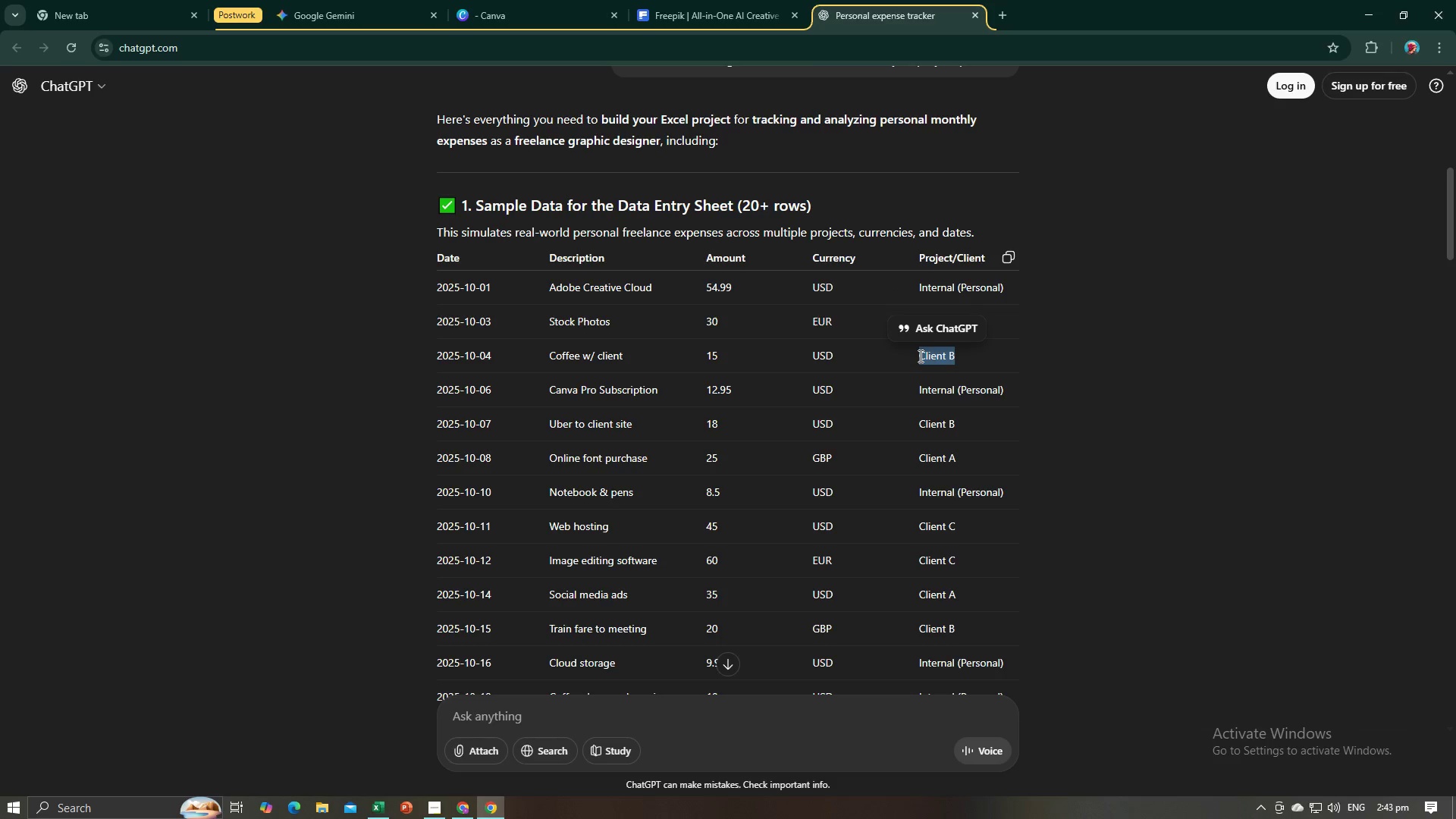 
key(Control+C)
 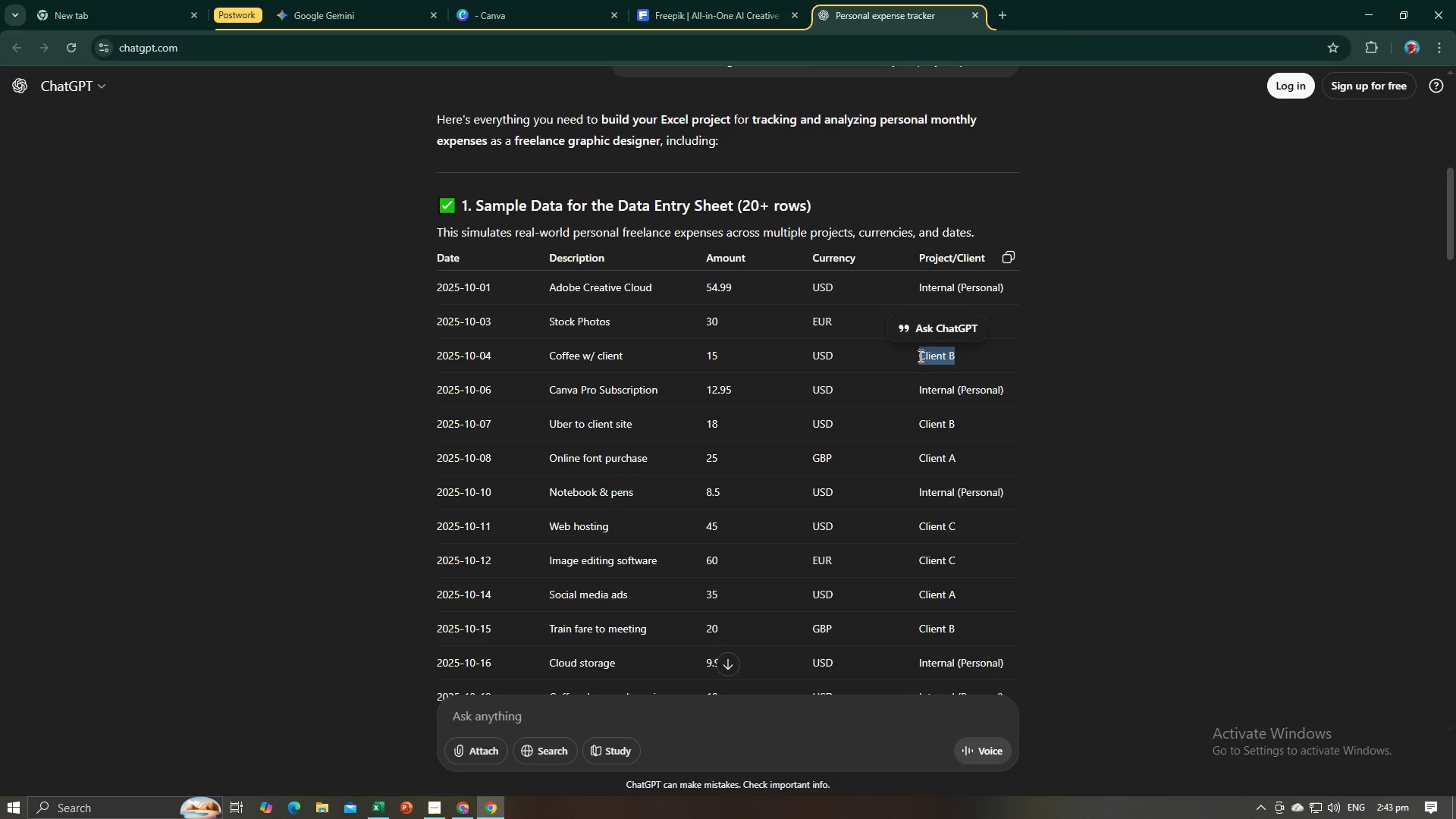 
key(Alt+AltLeft)
 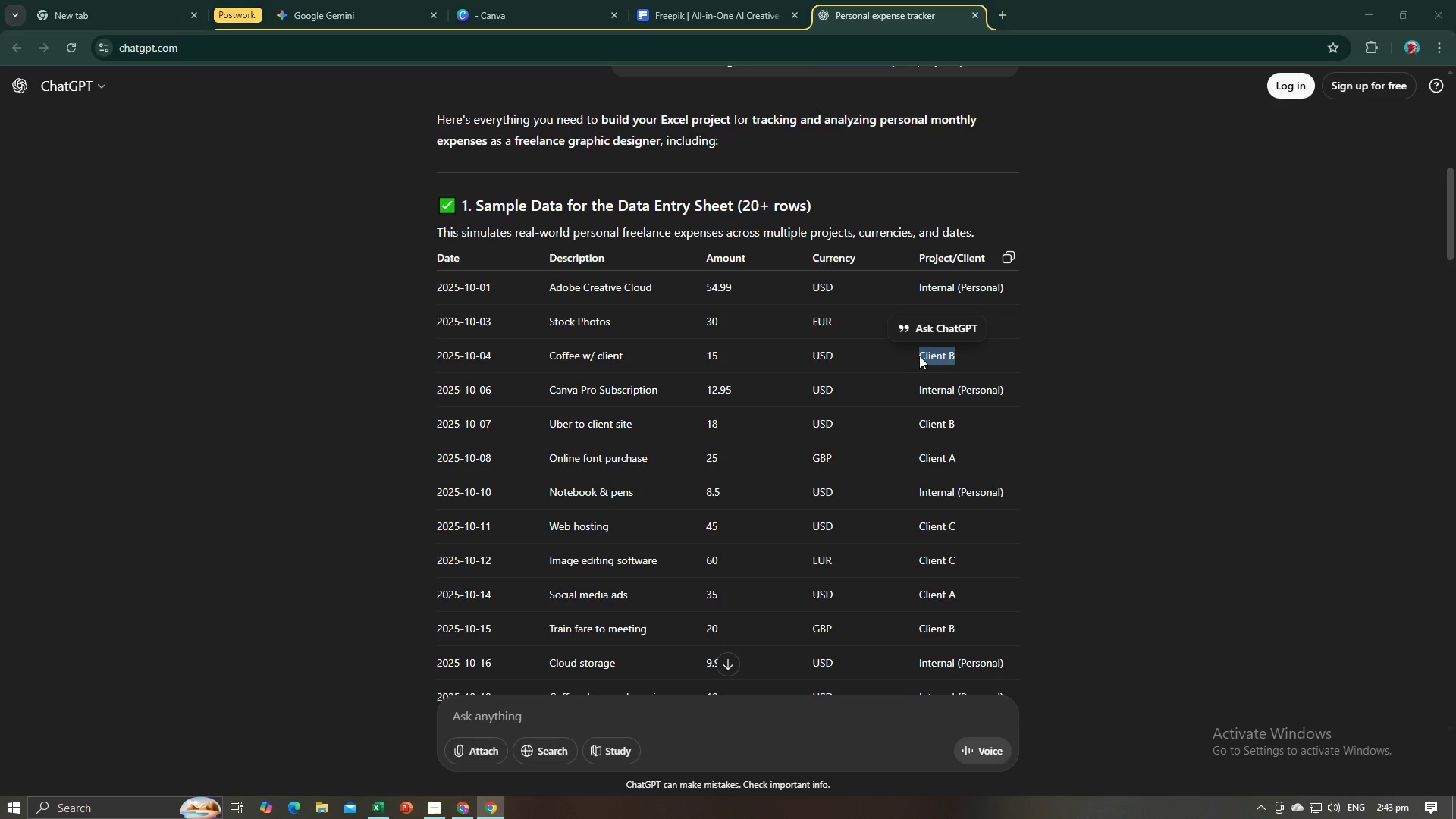 
key(Alt+Tab)
 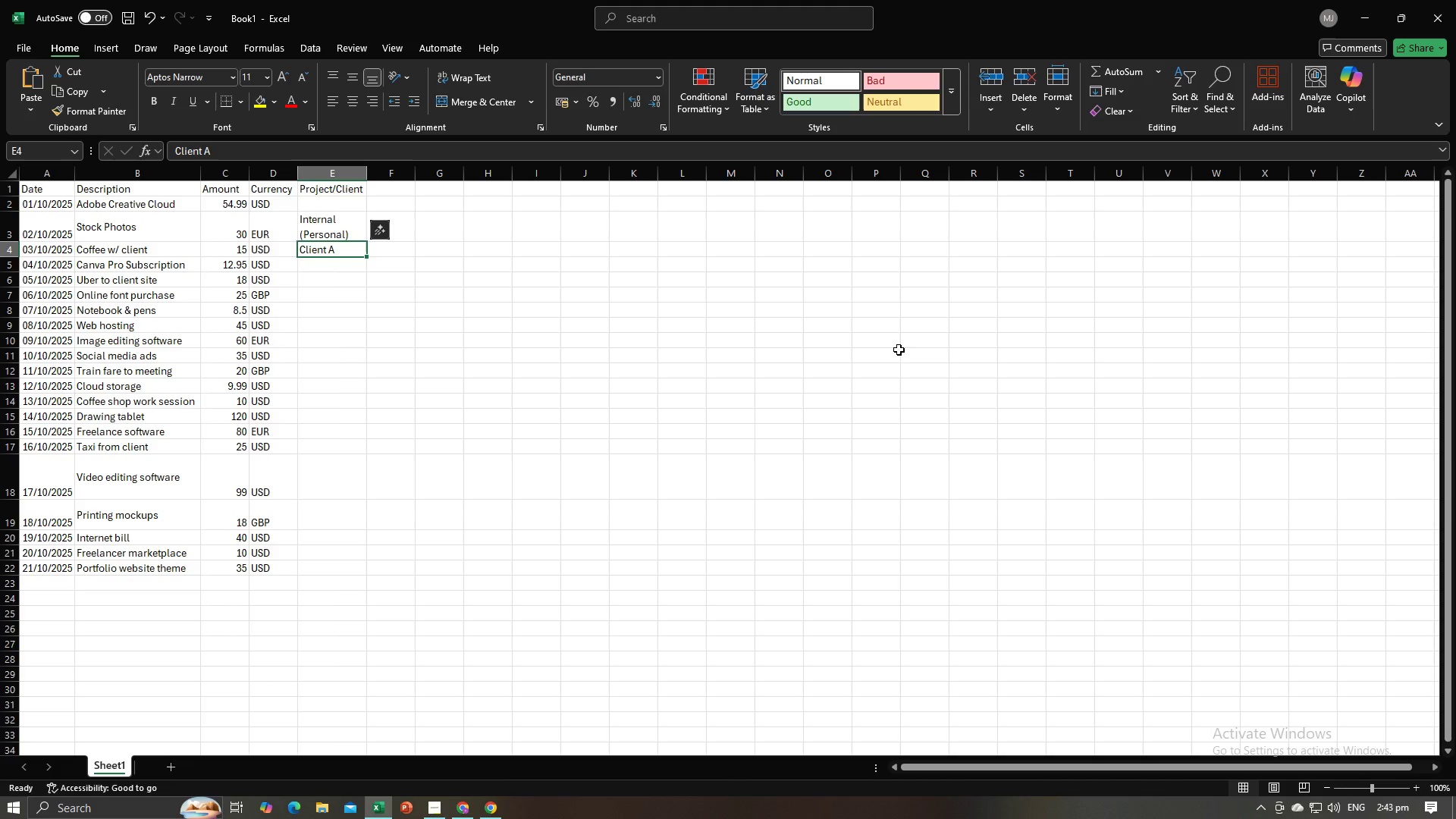 
hold_key(key=ControlLeft, duration=0.39)
 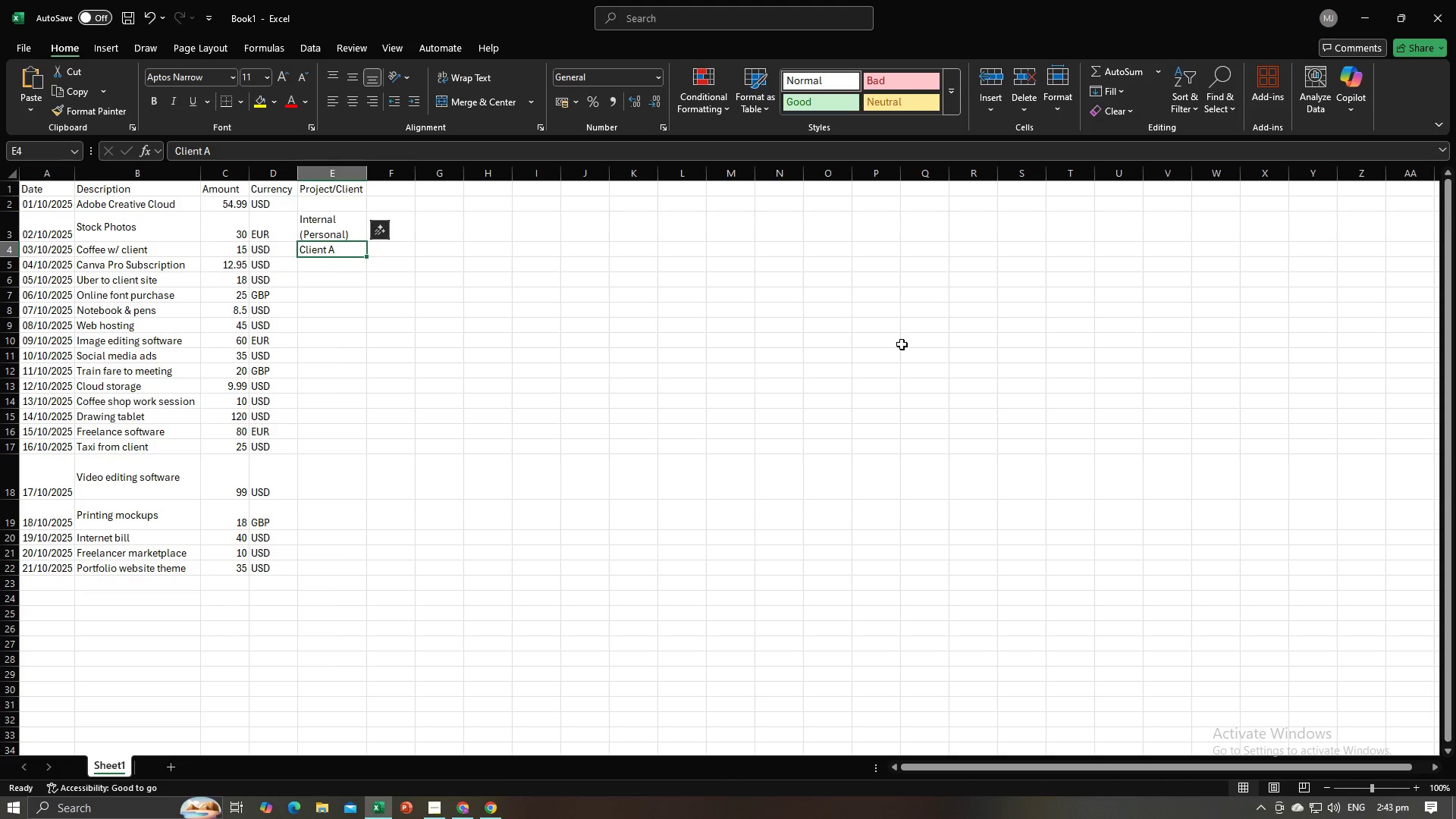 
key(NumpadEnter)
 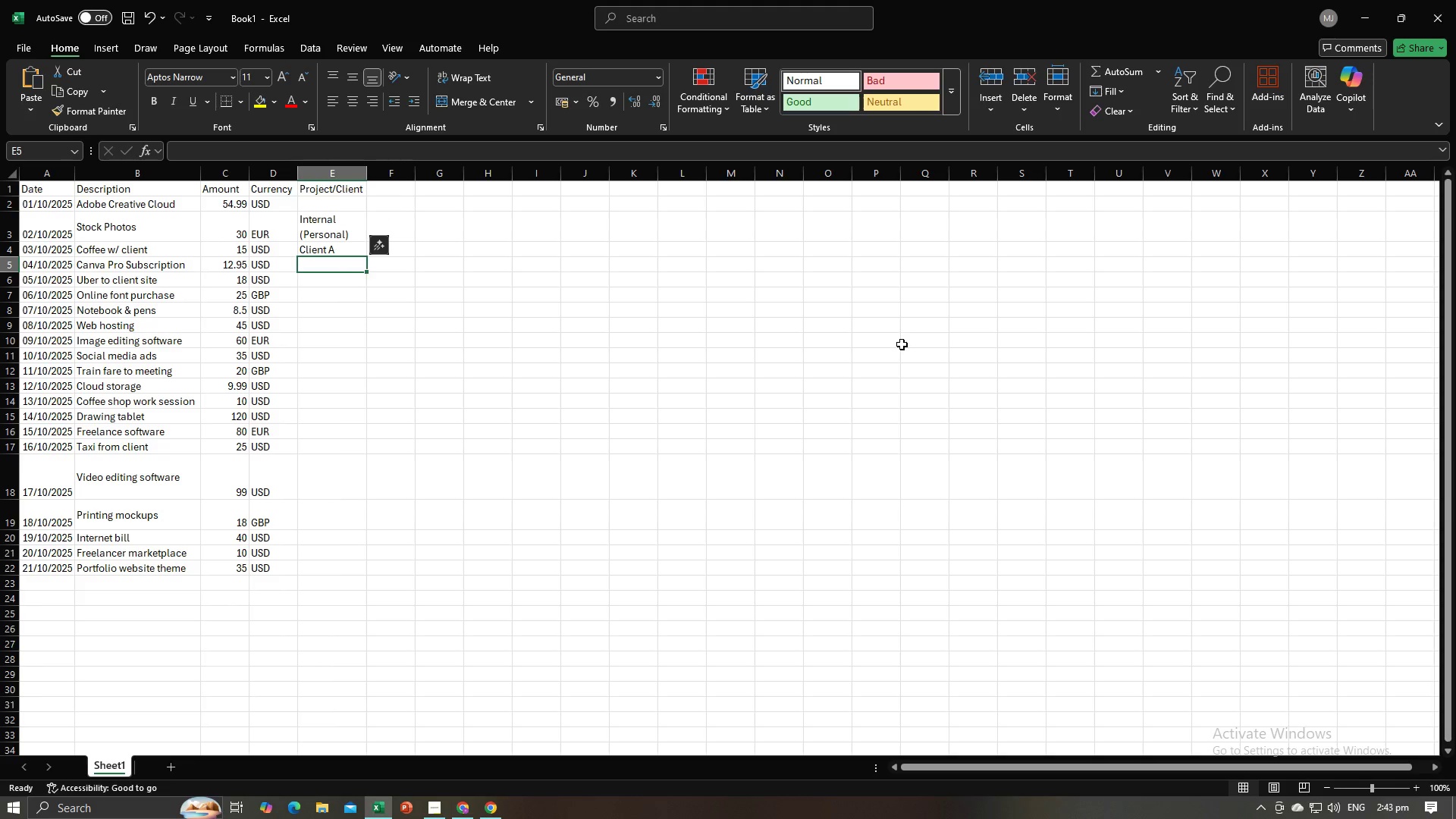 
key(Control+V)
 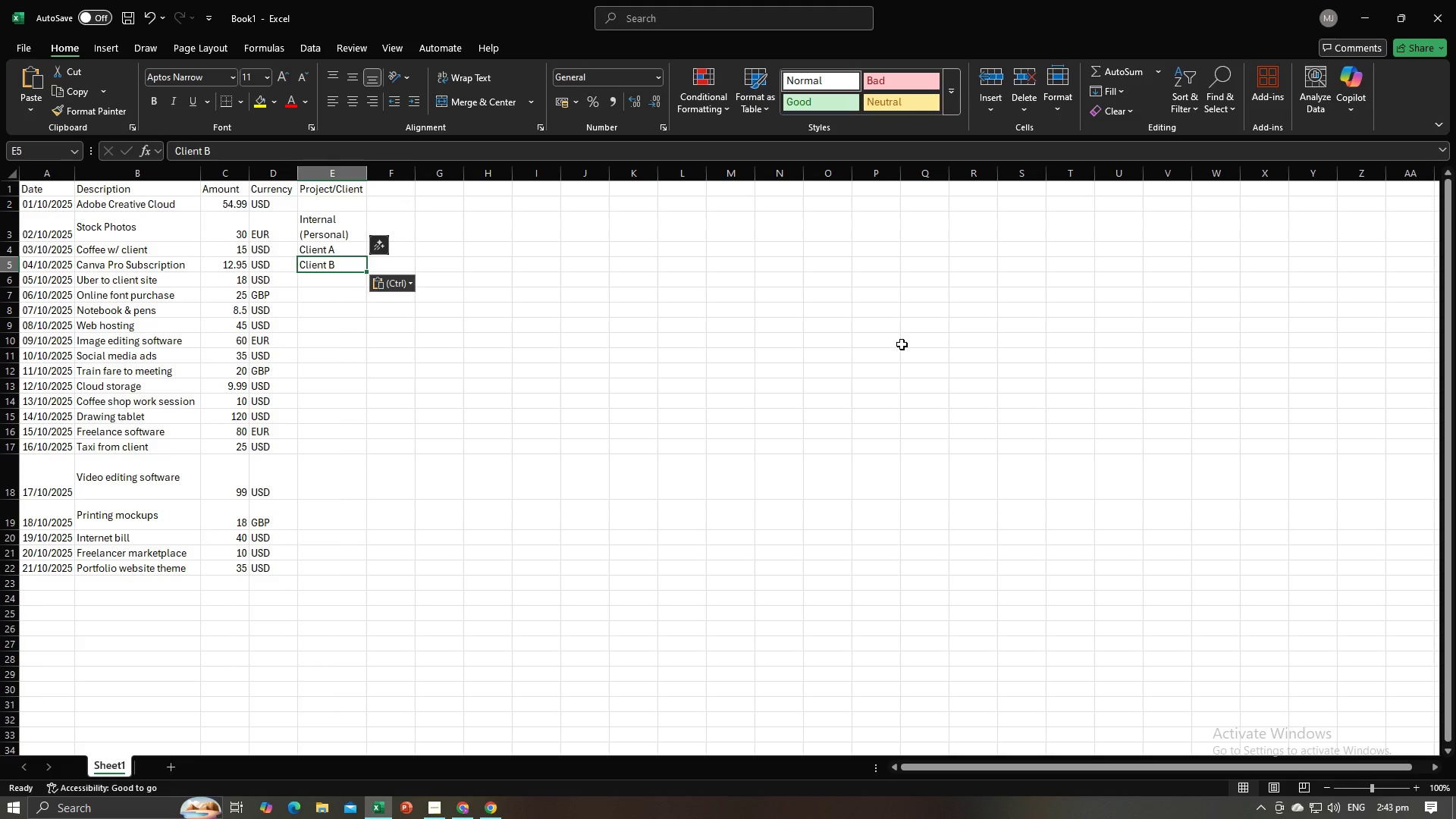 
key(NumpadEnter)
 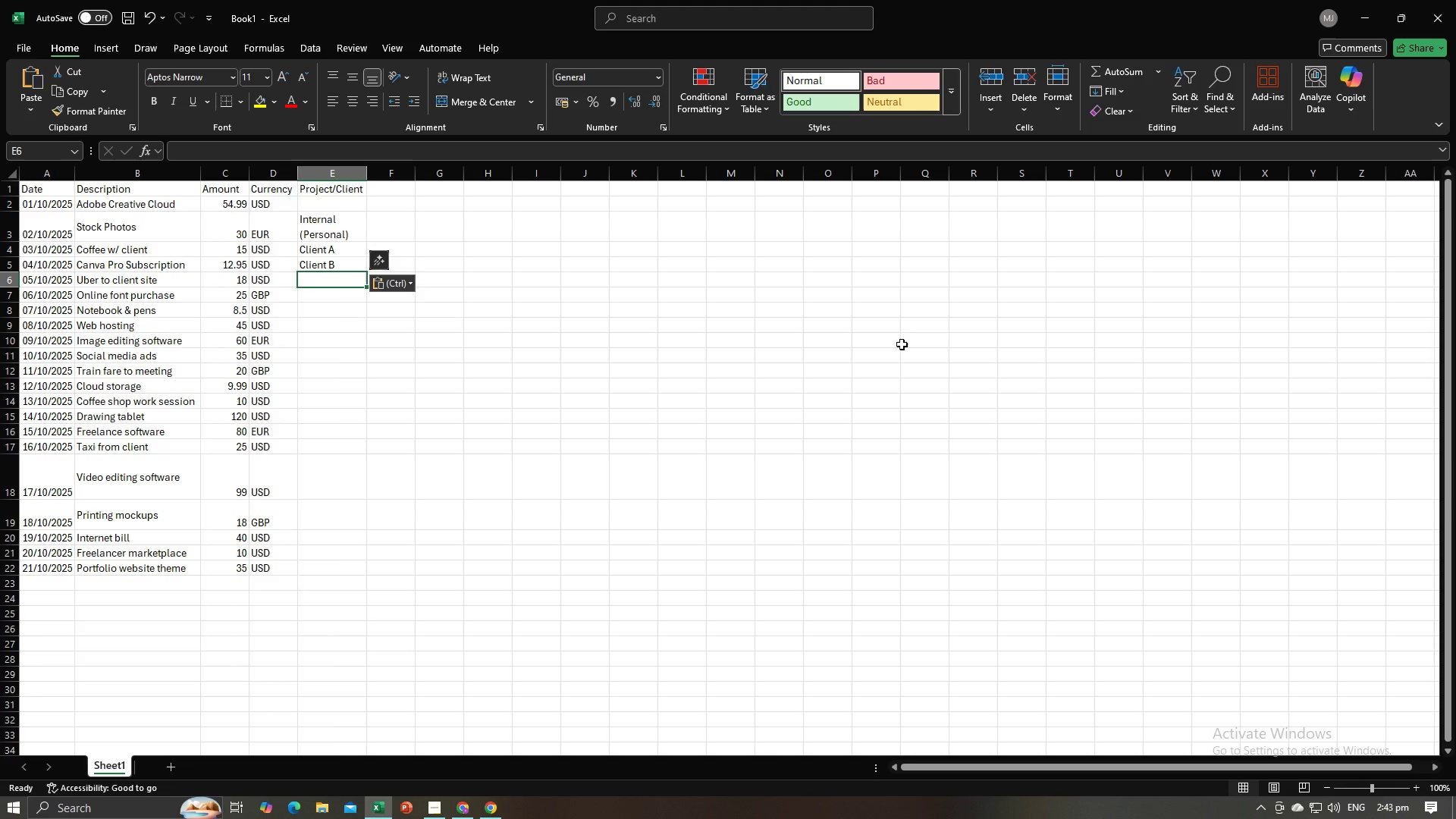 
key(Control+ControlLeft)
 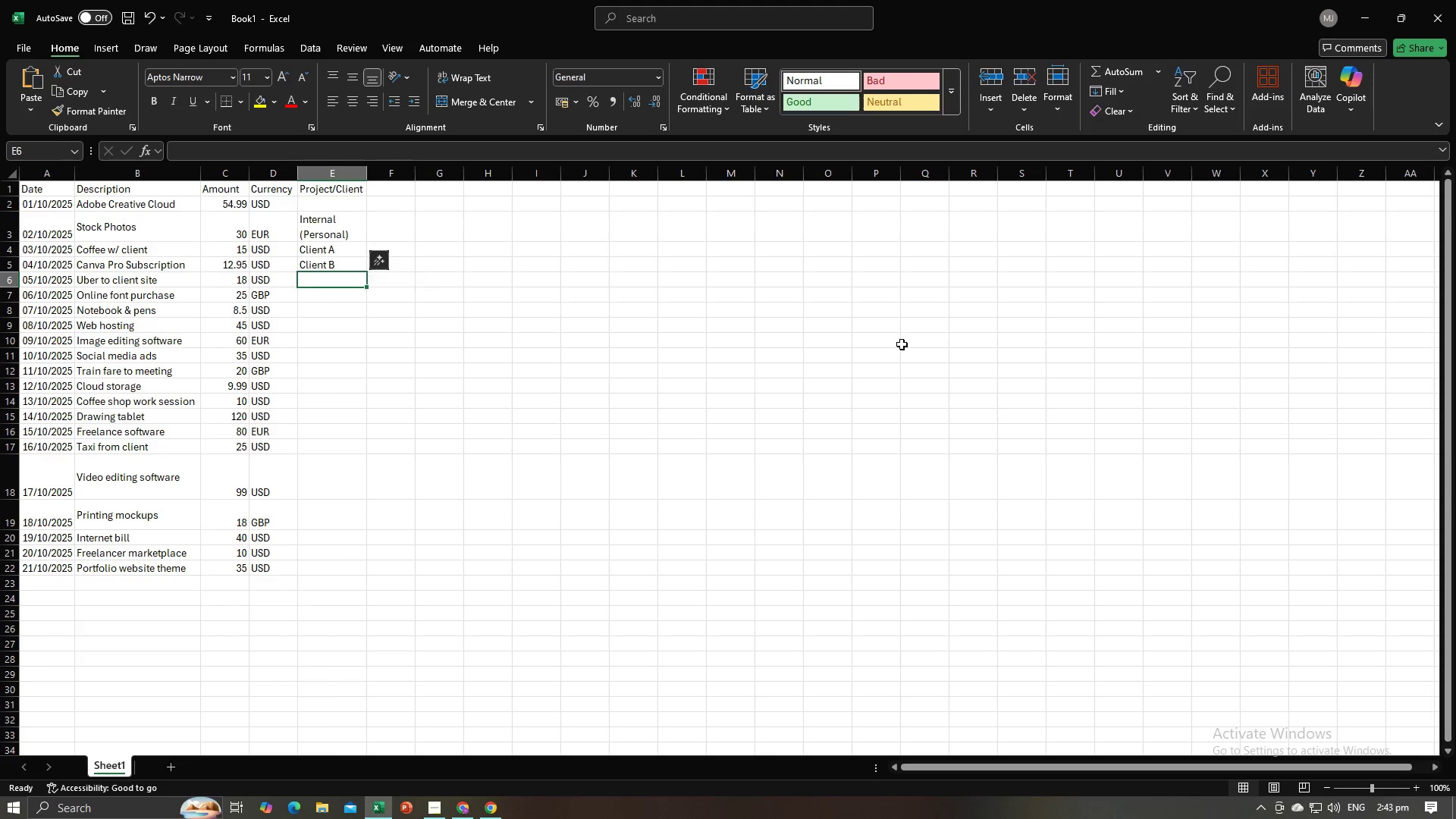 
key(Control+I)
 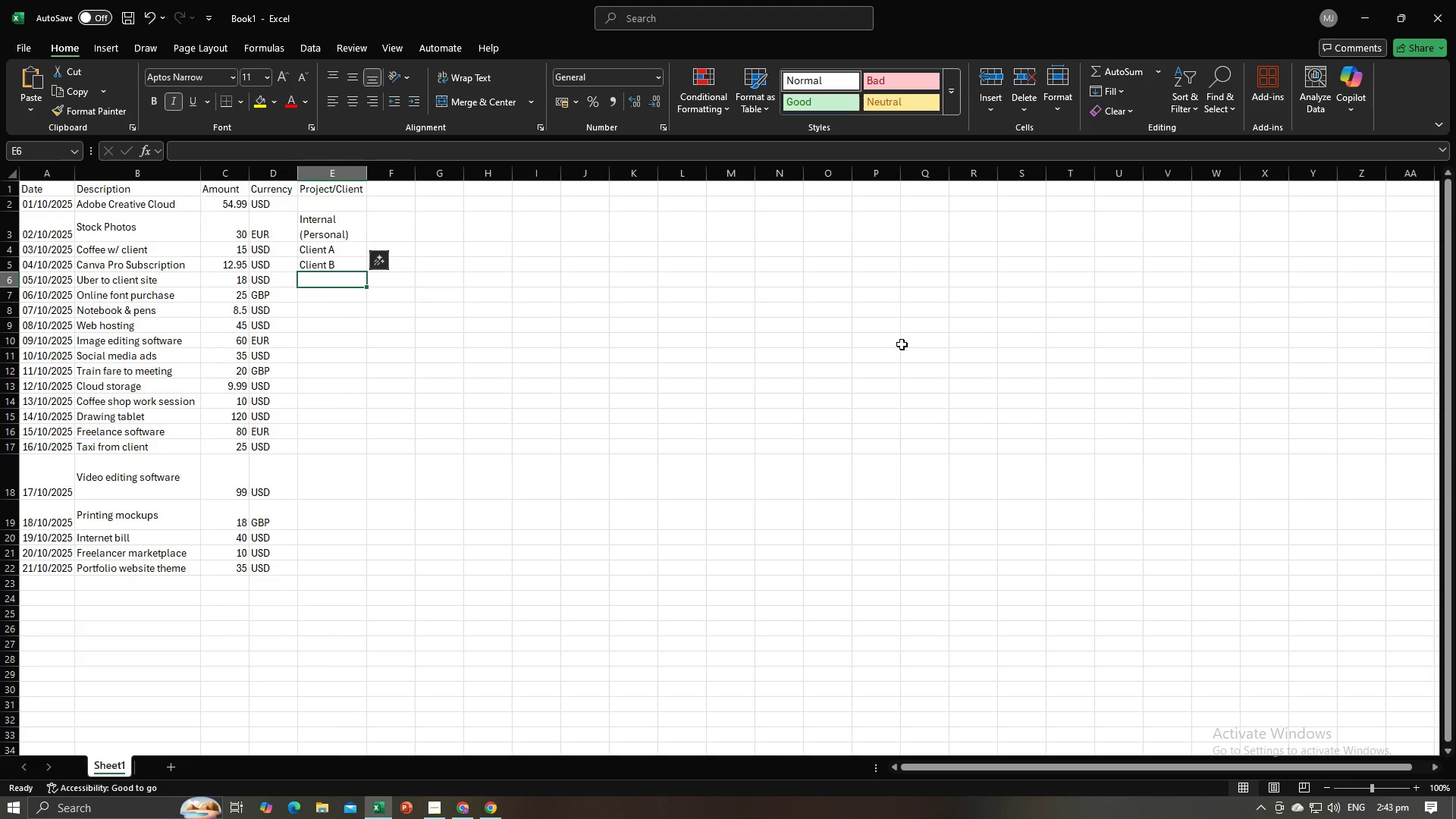 
key(Shift+I)
 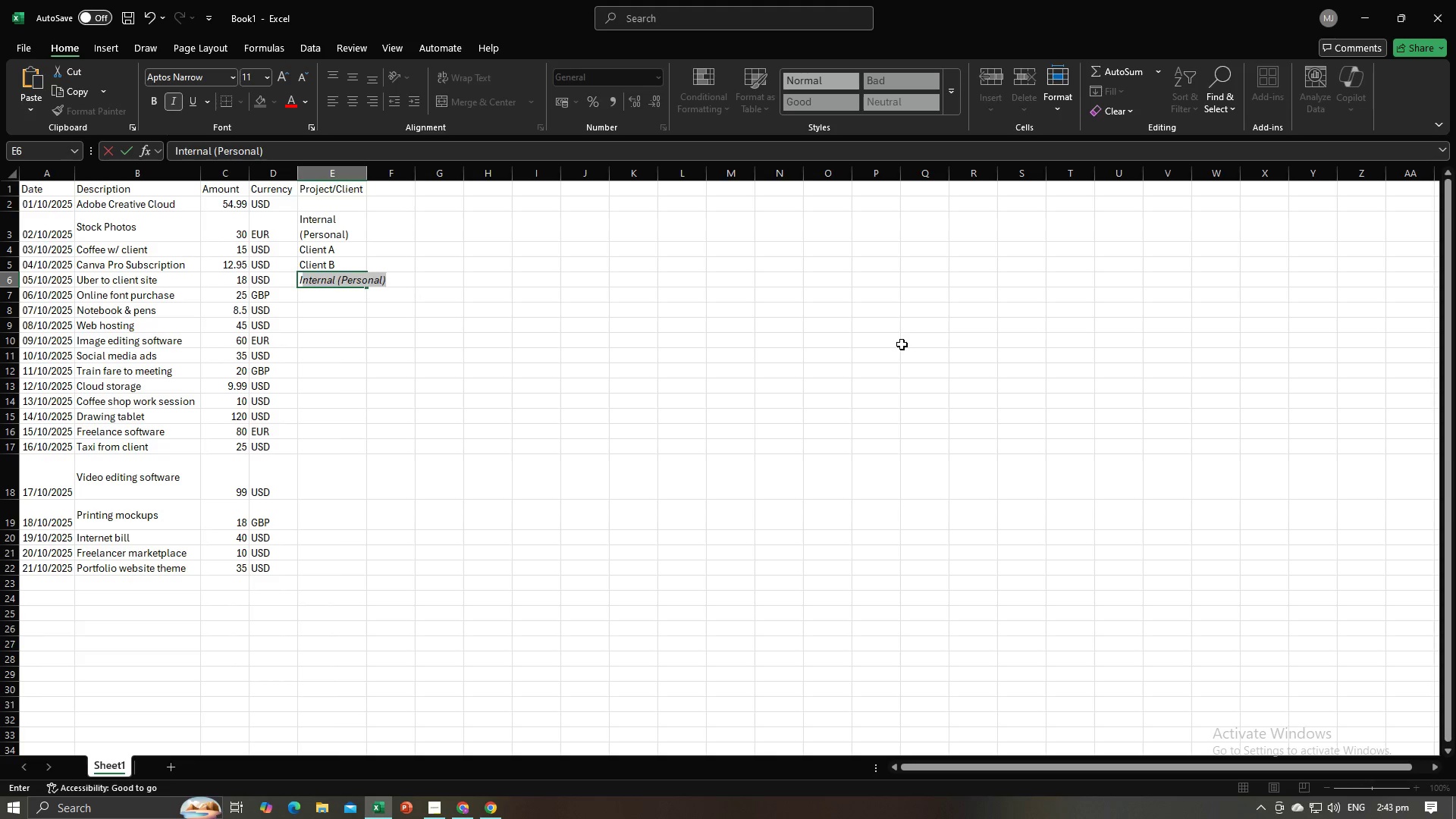 
key(Enter)
 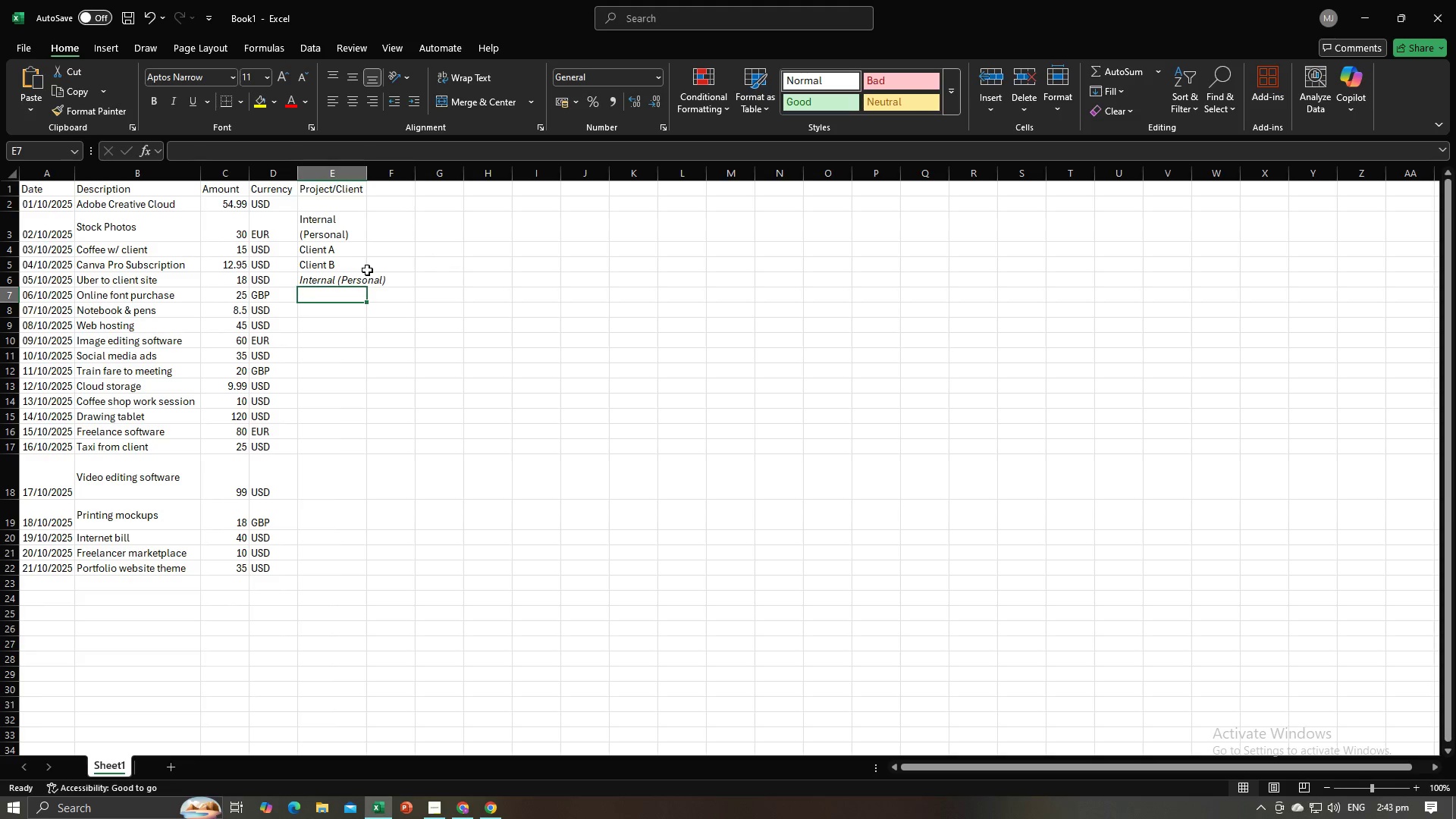 
left_click([355, 285])
 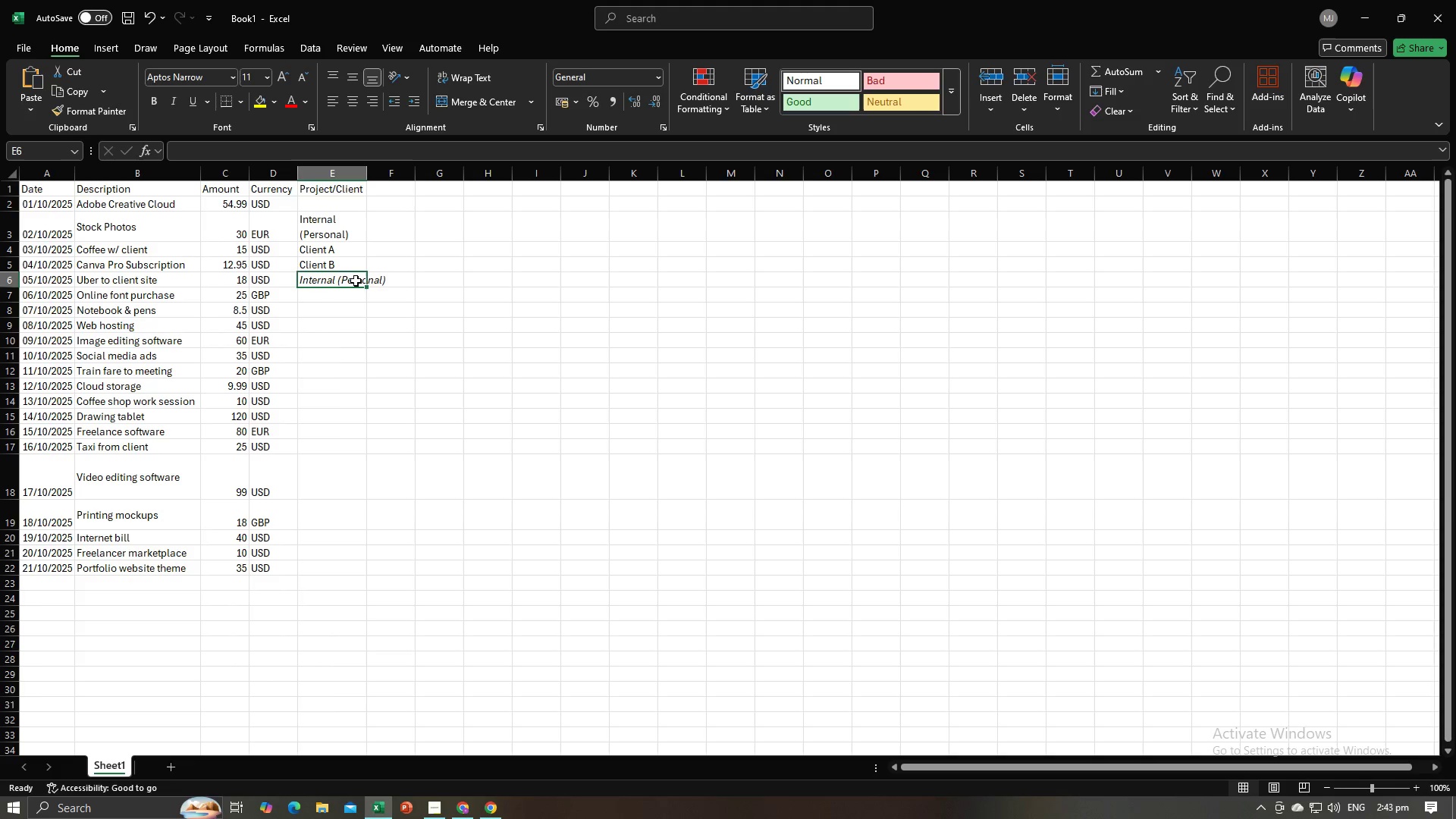 
left_click([356, 281])
 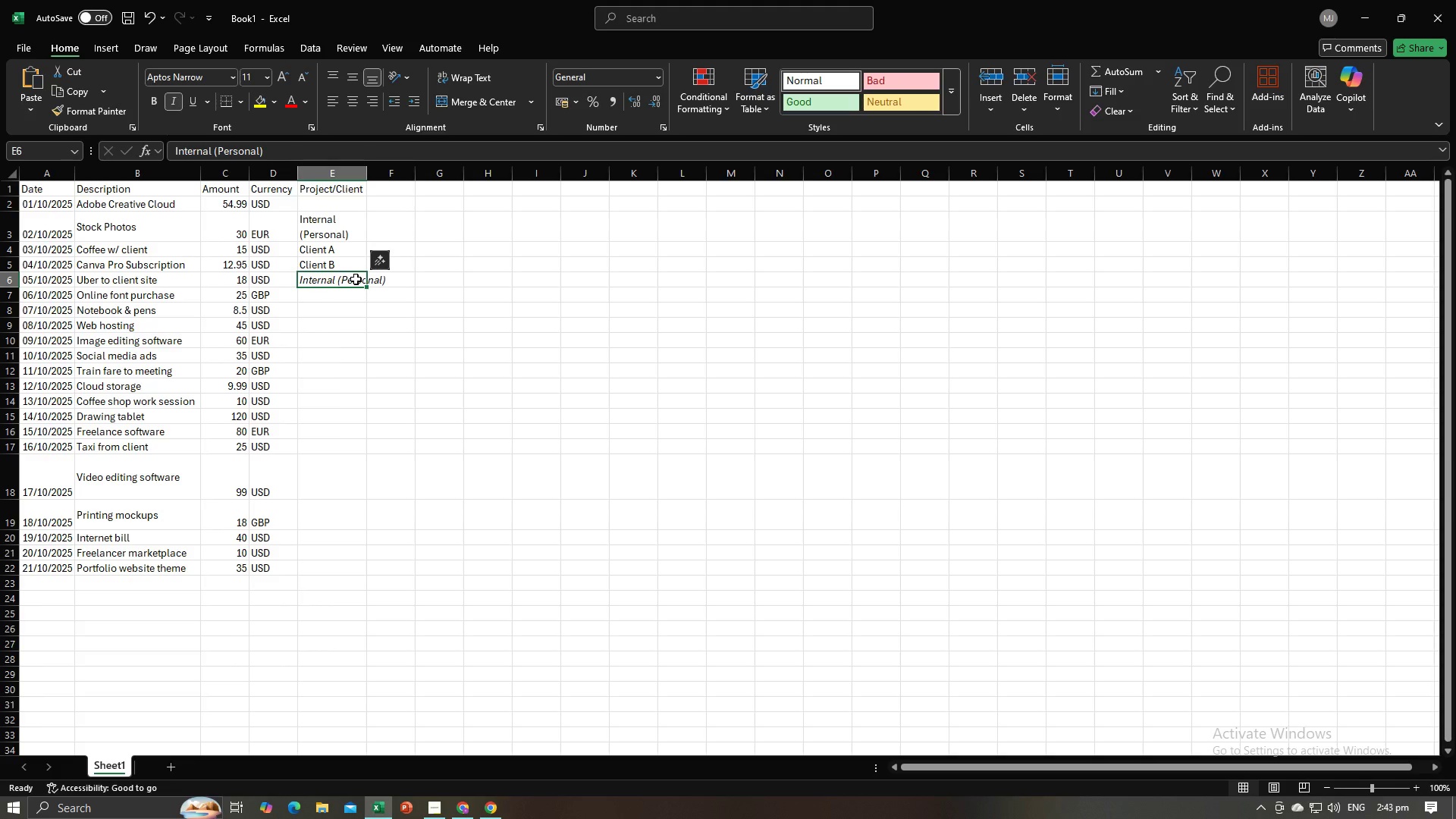 
key(Control+I)
 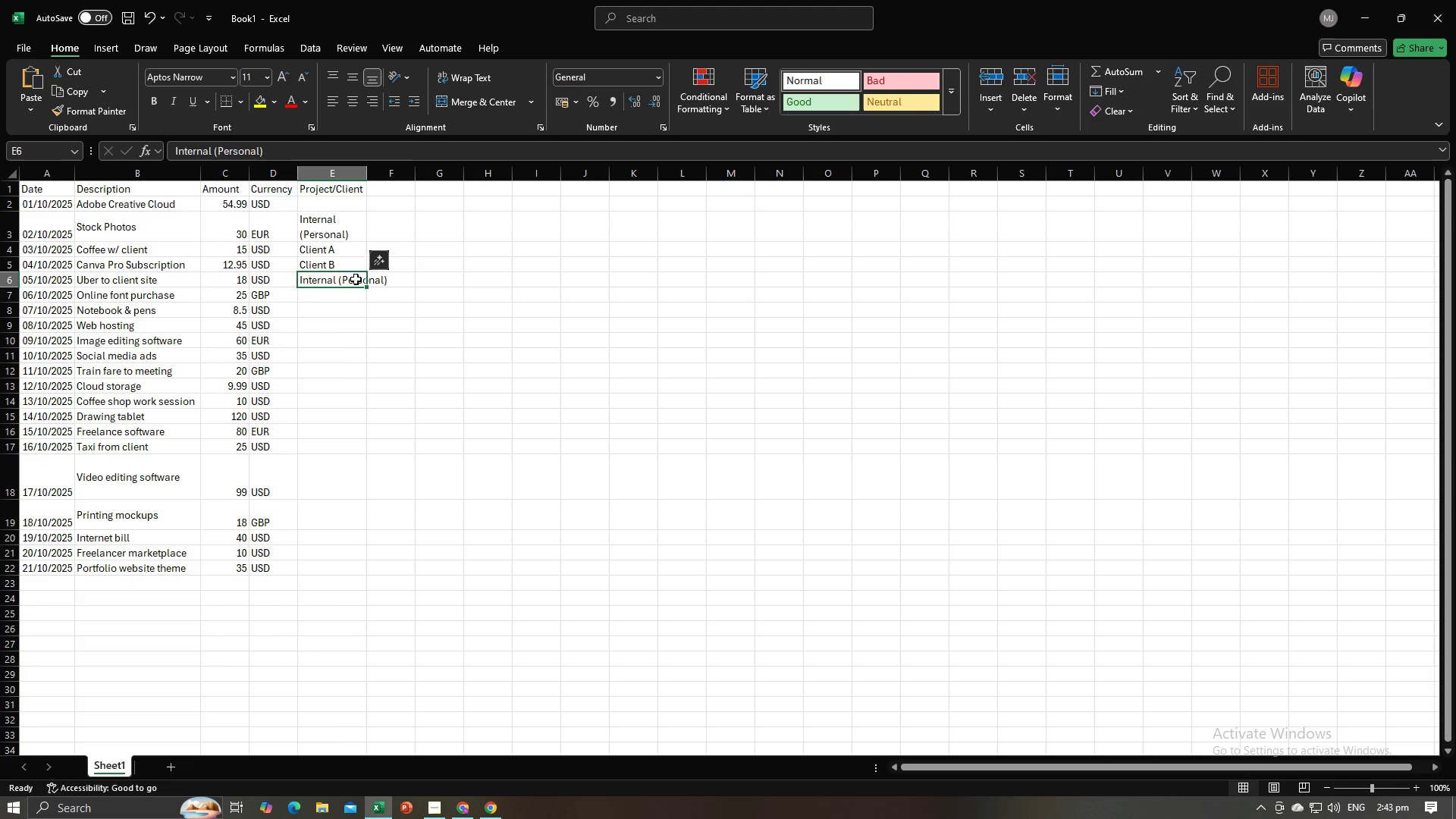 
key(Enter)
 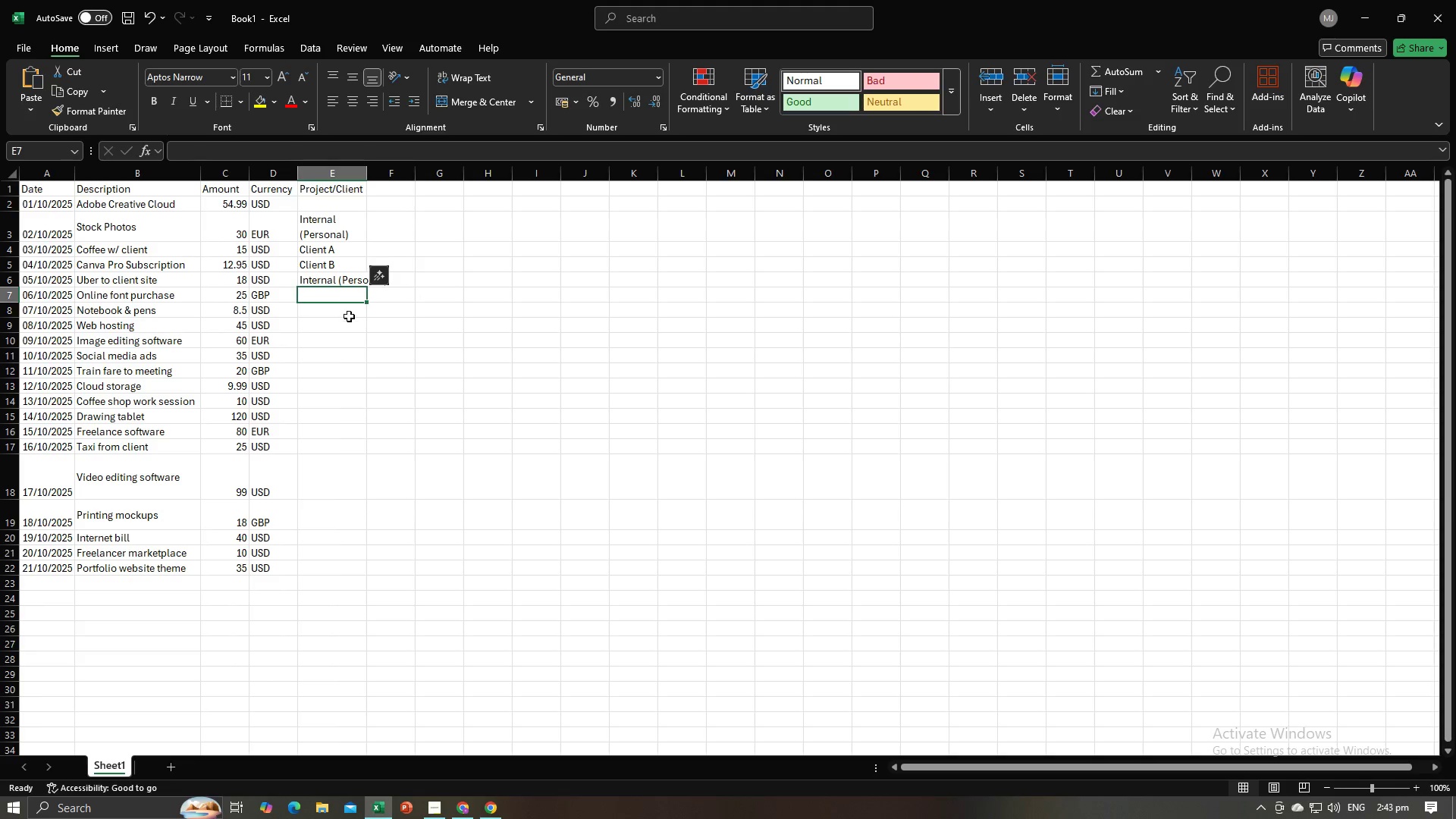 
left_click([349, 319])
 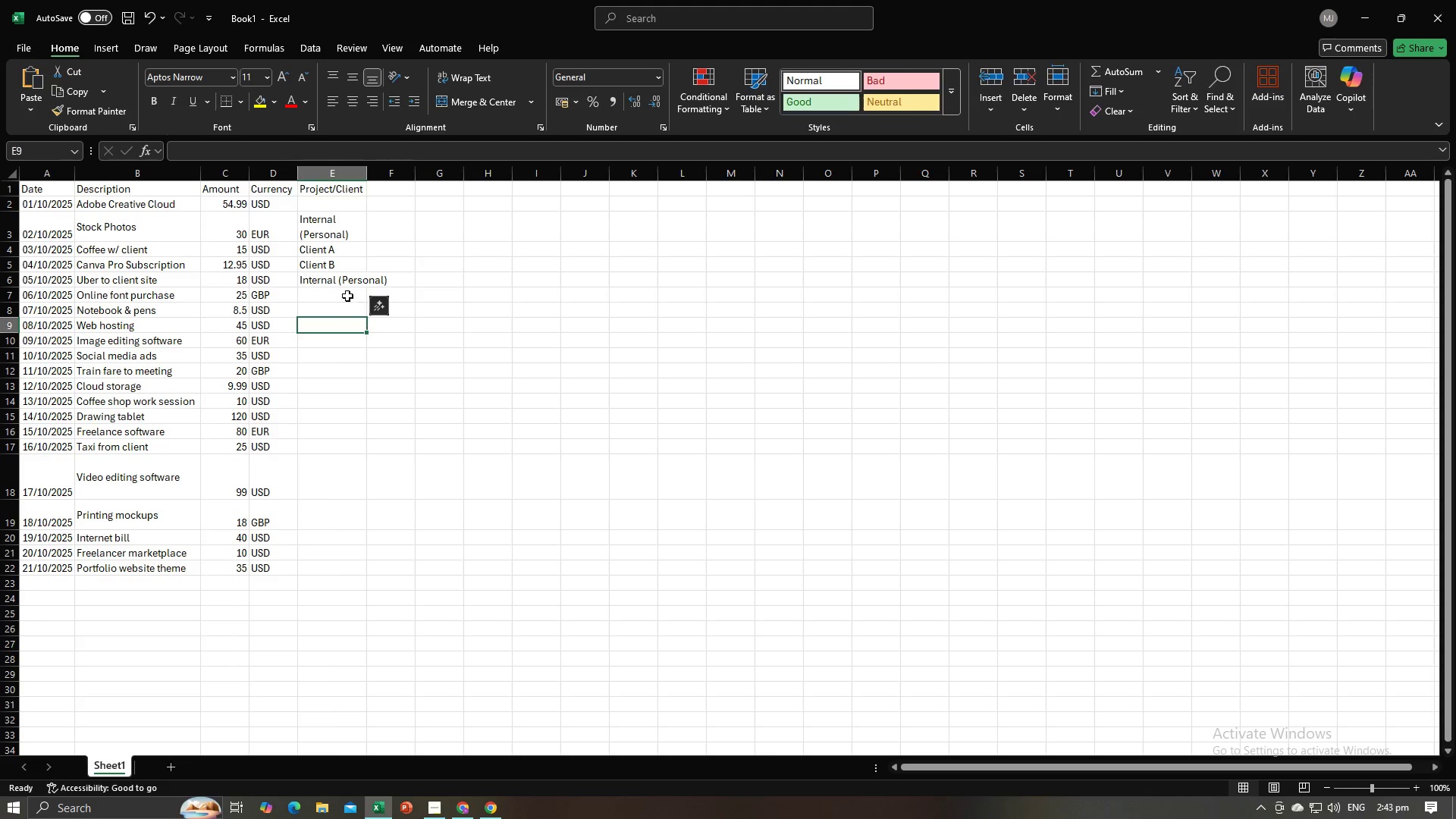 
left_click([347, 296])
 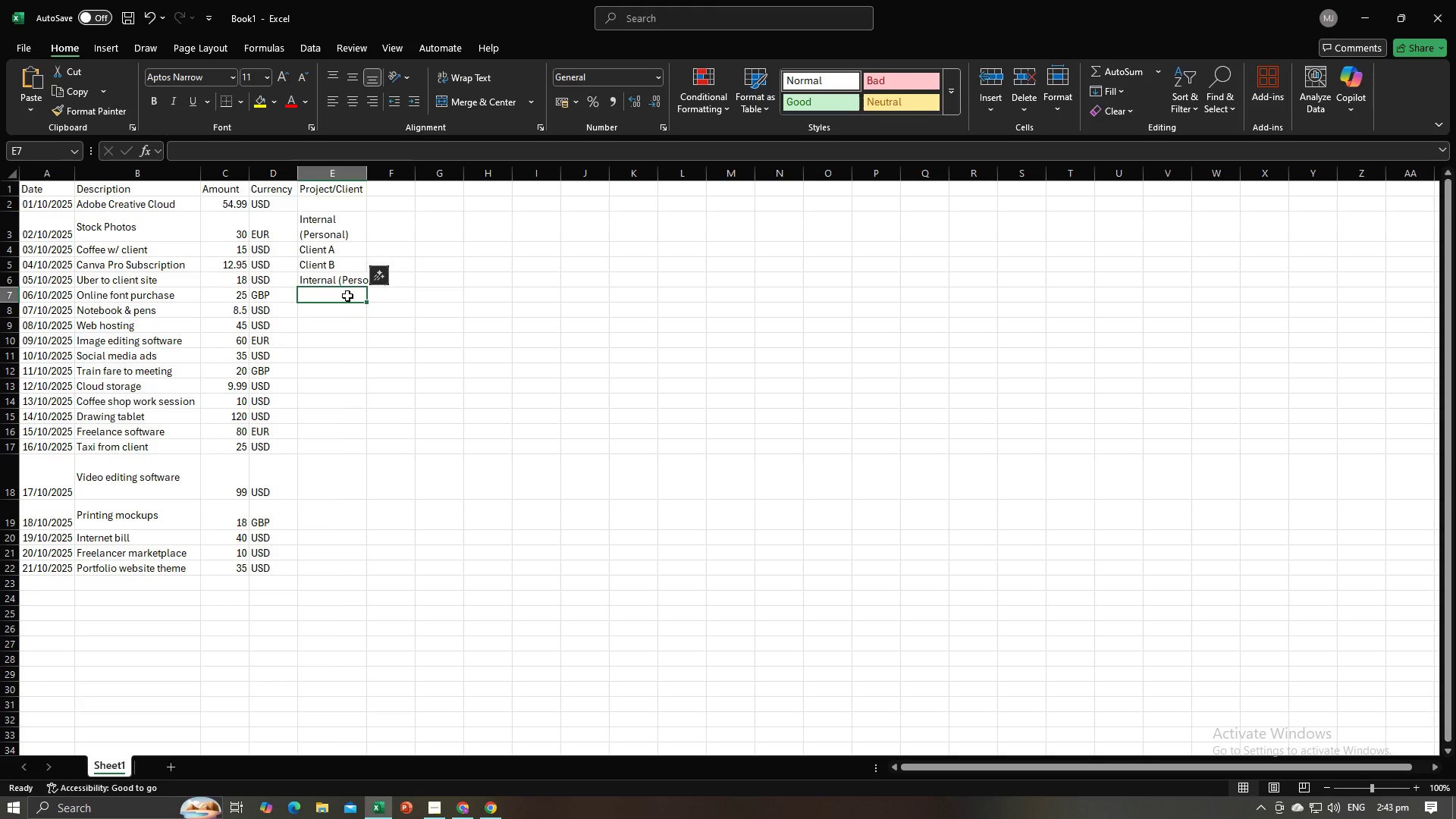 
key(Alt+AltLeft)
 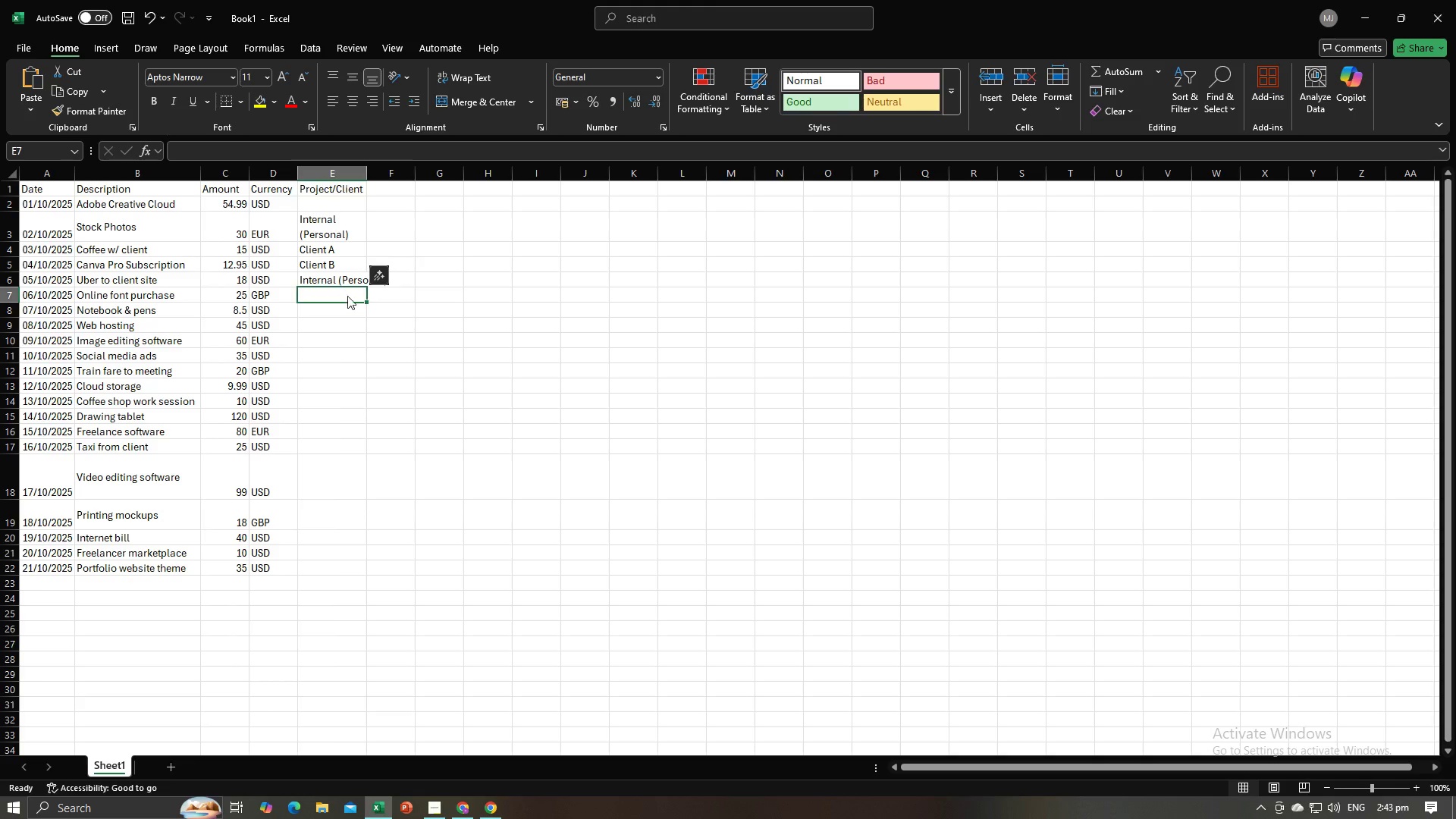 
key(Alt+Tab)
 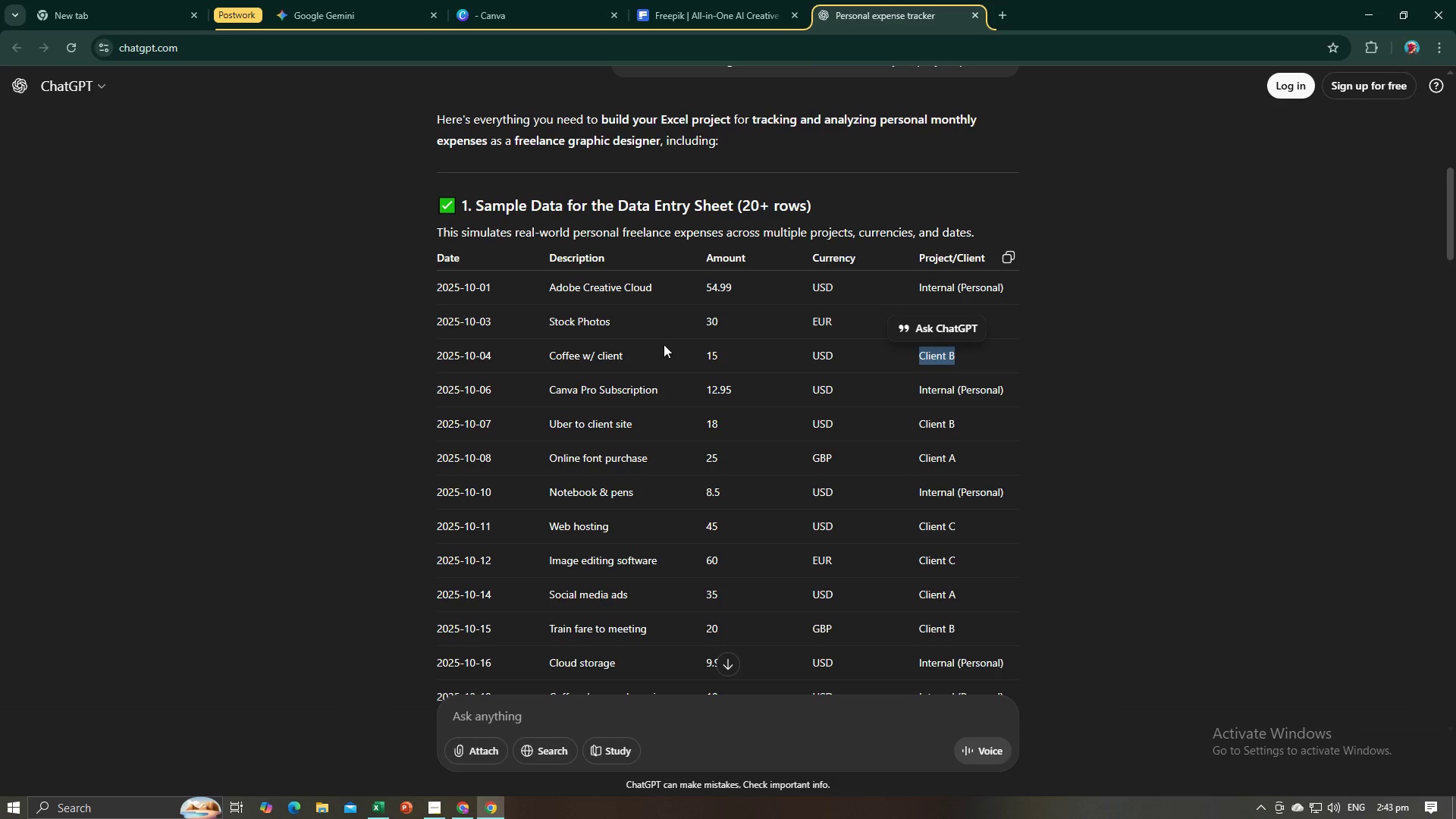 
key(Alt+AltLeft)
 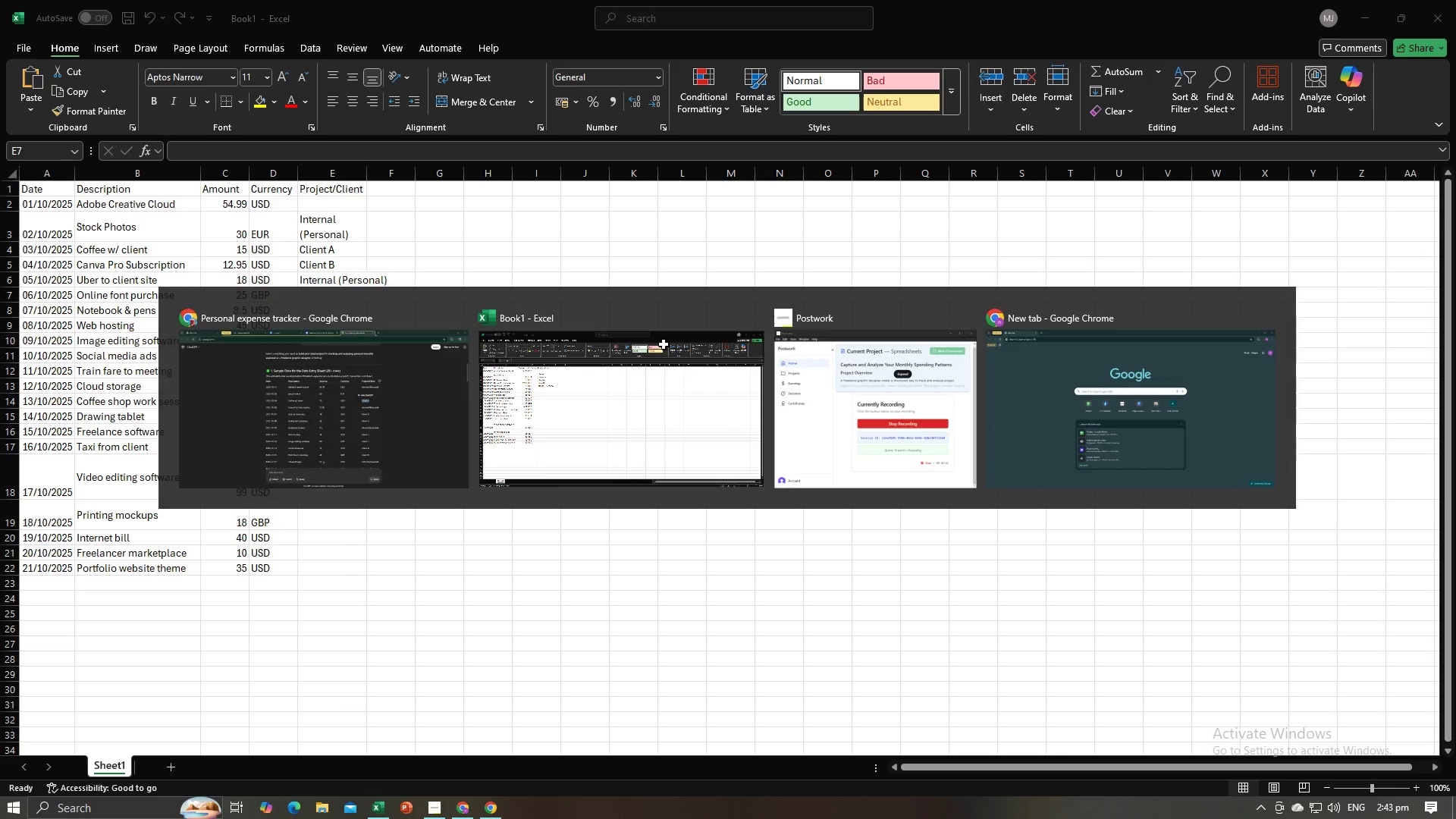 
key(Tab)
type(Client B)
 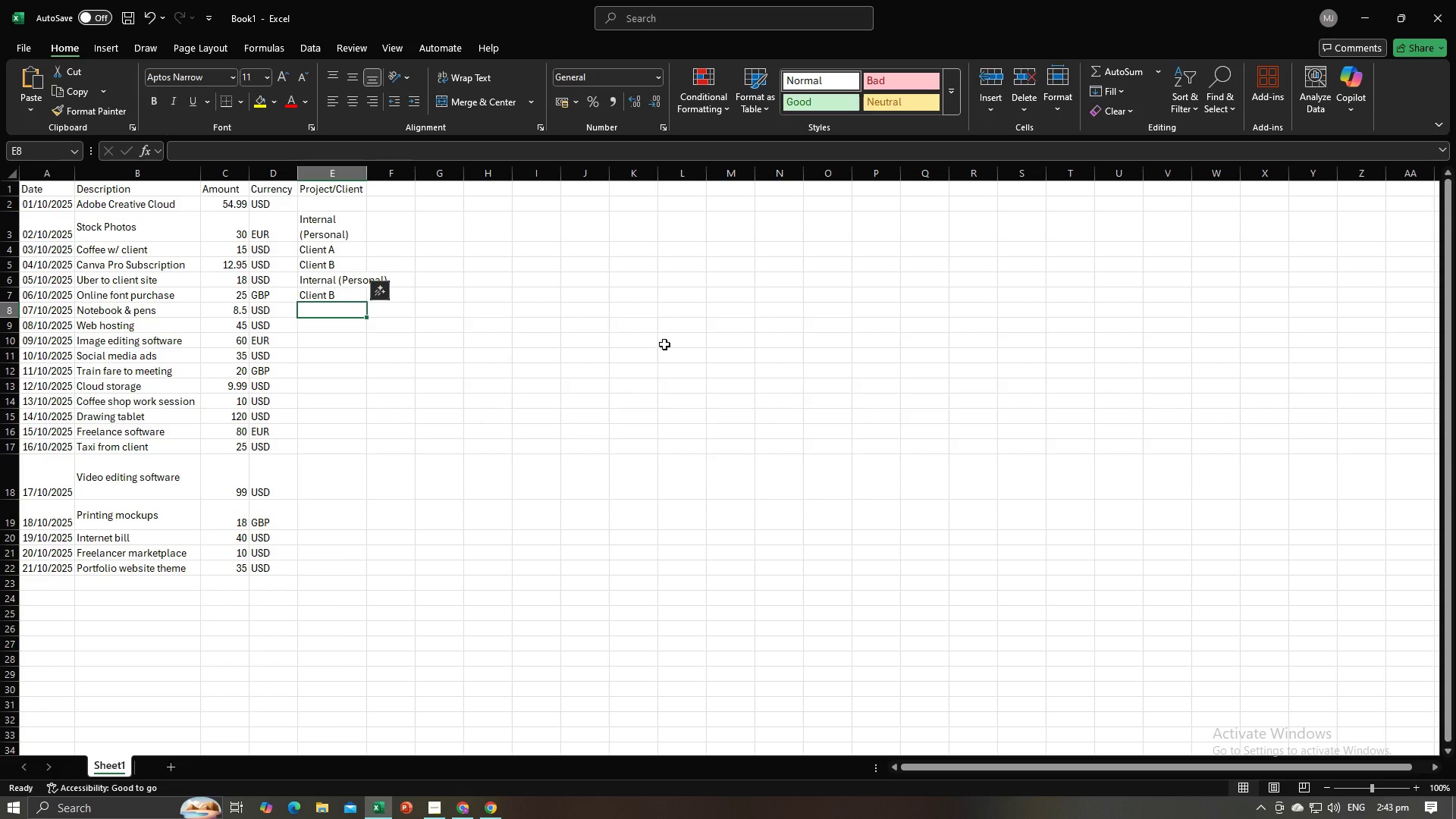 
 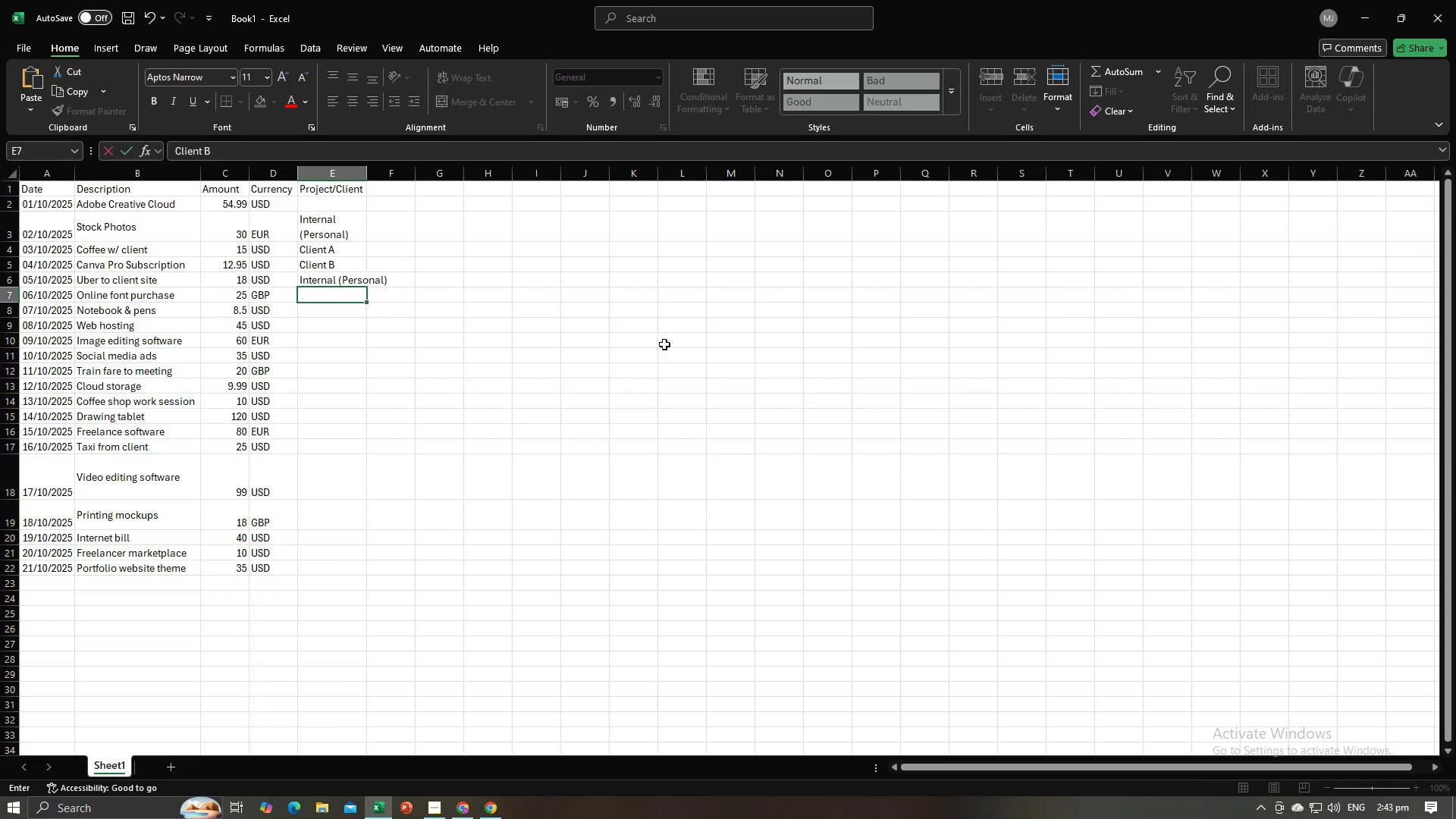 
key(Enter)
 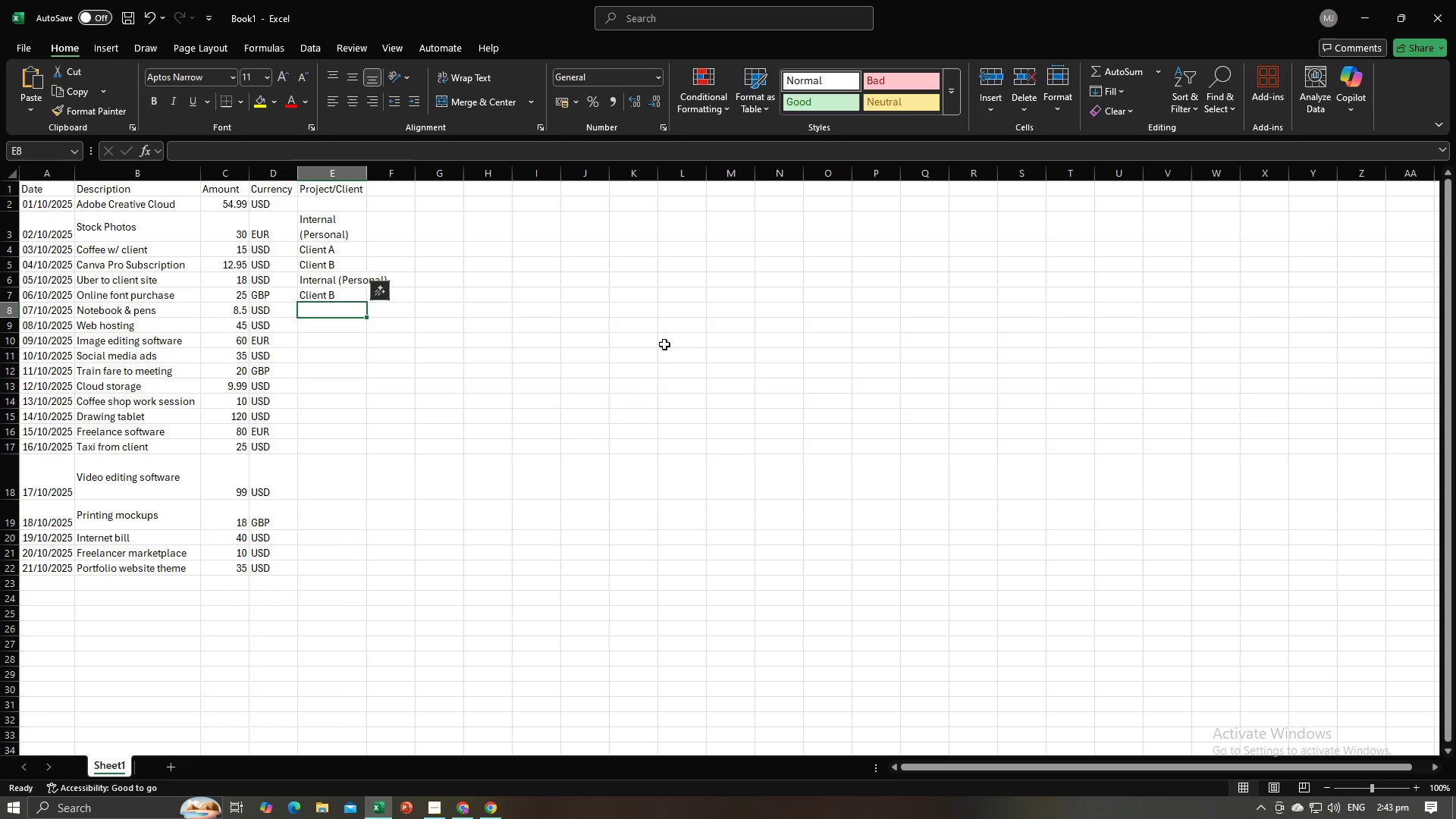 
key(Alt+AltLeft)
 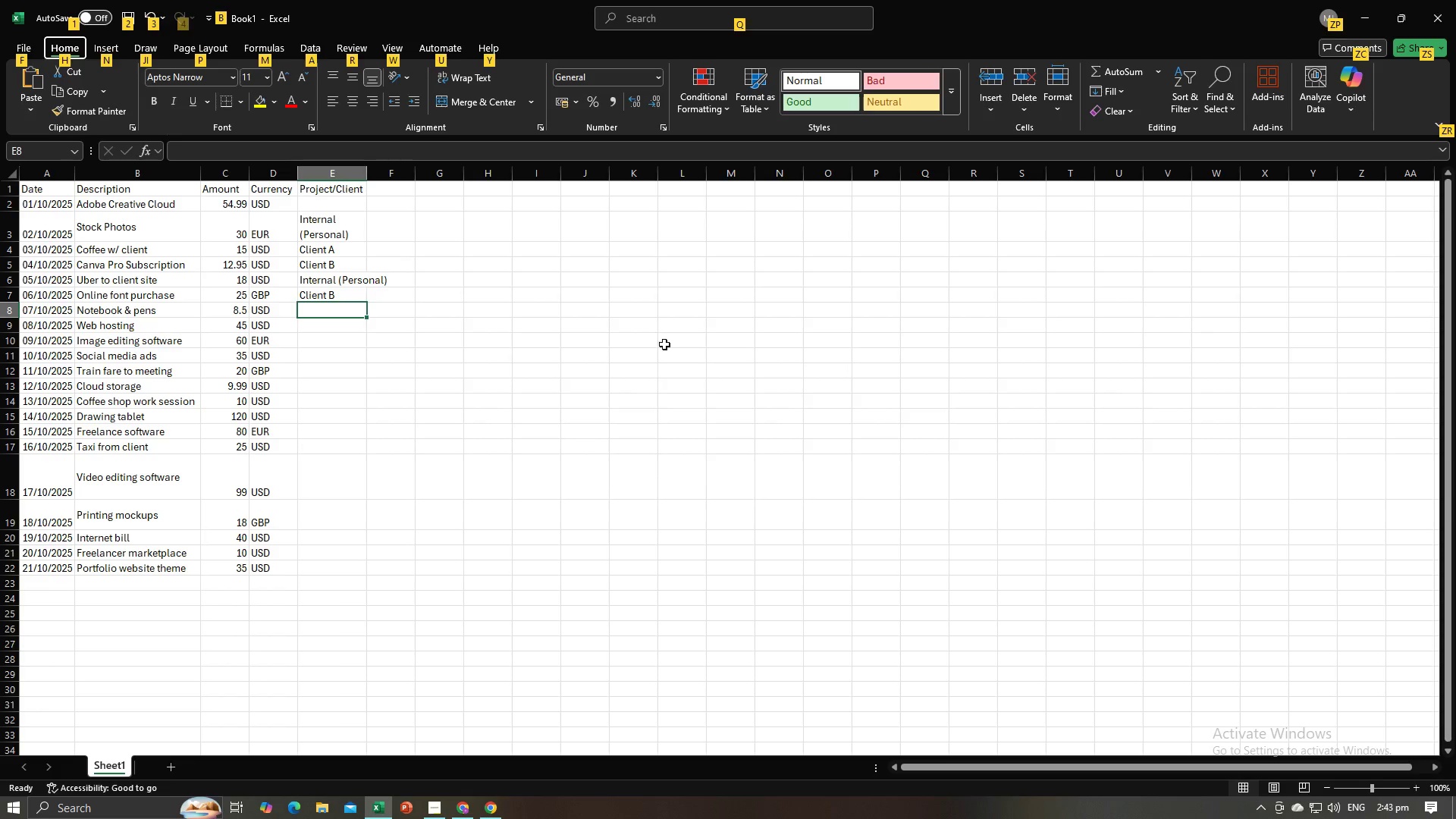 
key(Alt+AltLeft)
 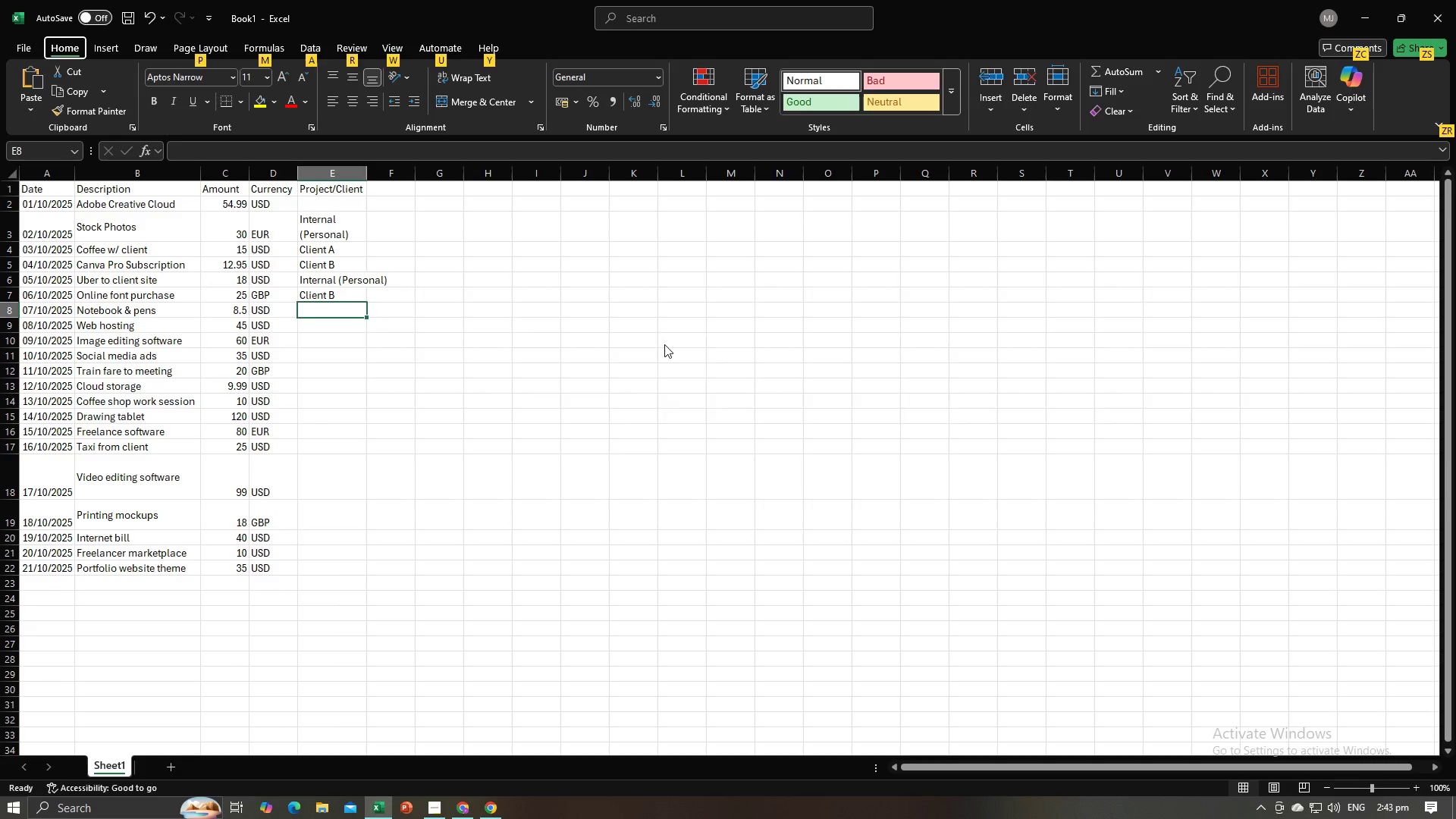 
key(Alt+Tab)
 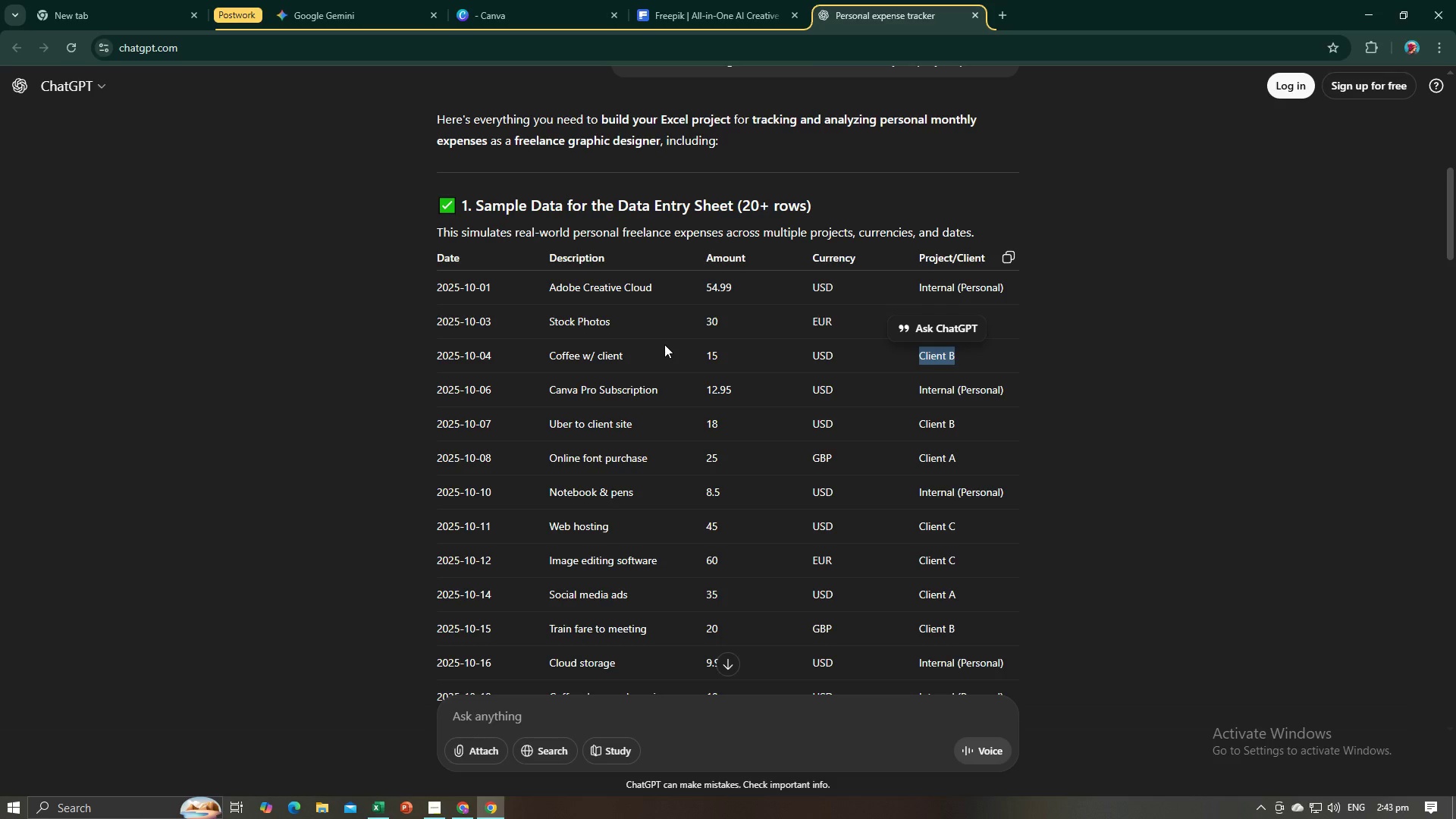 
key(Alt+AltLeft)
 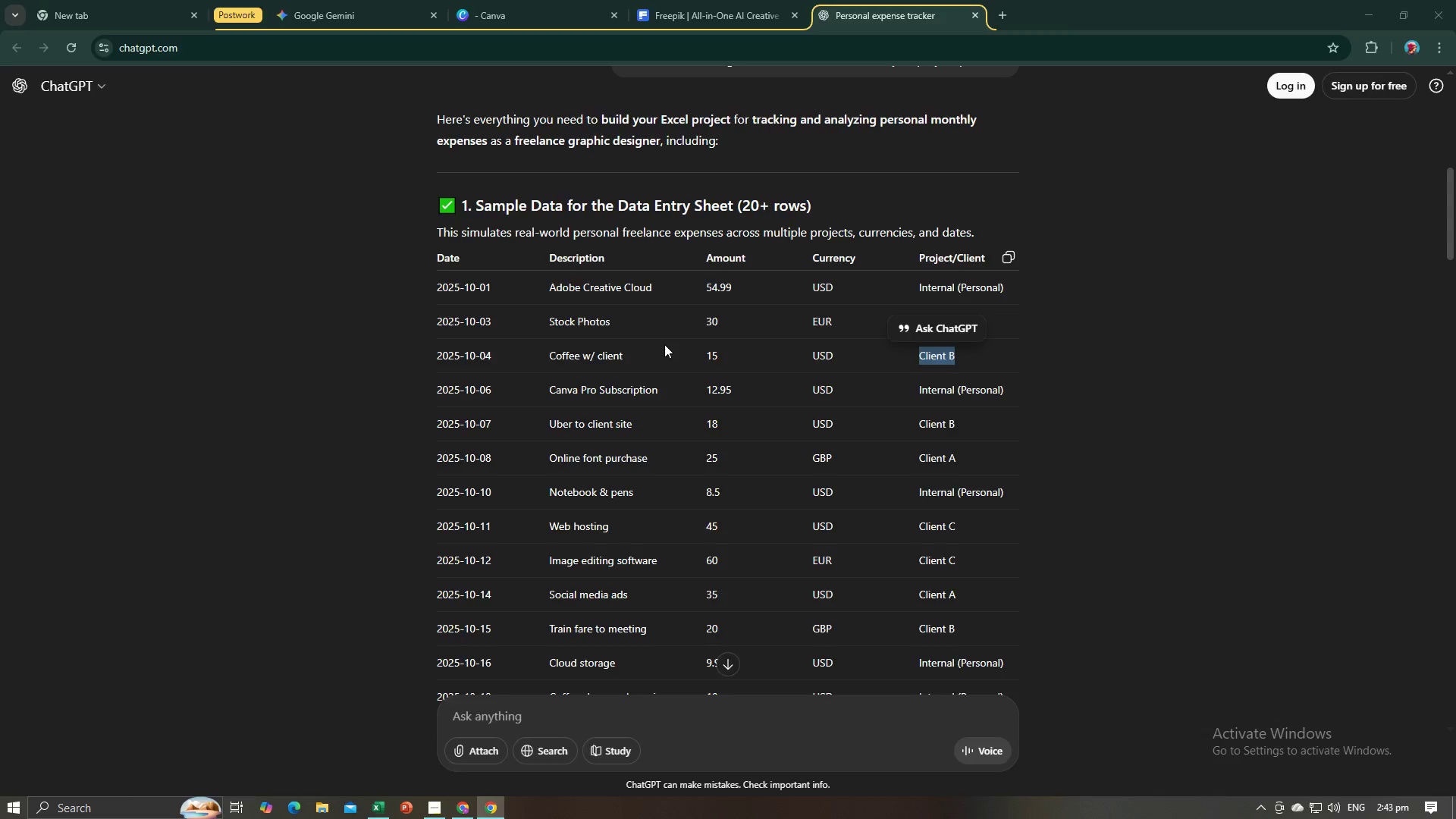 
key(Tab)
type(Client A)
 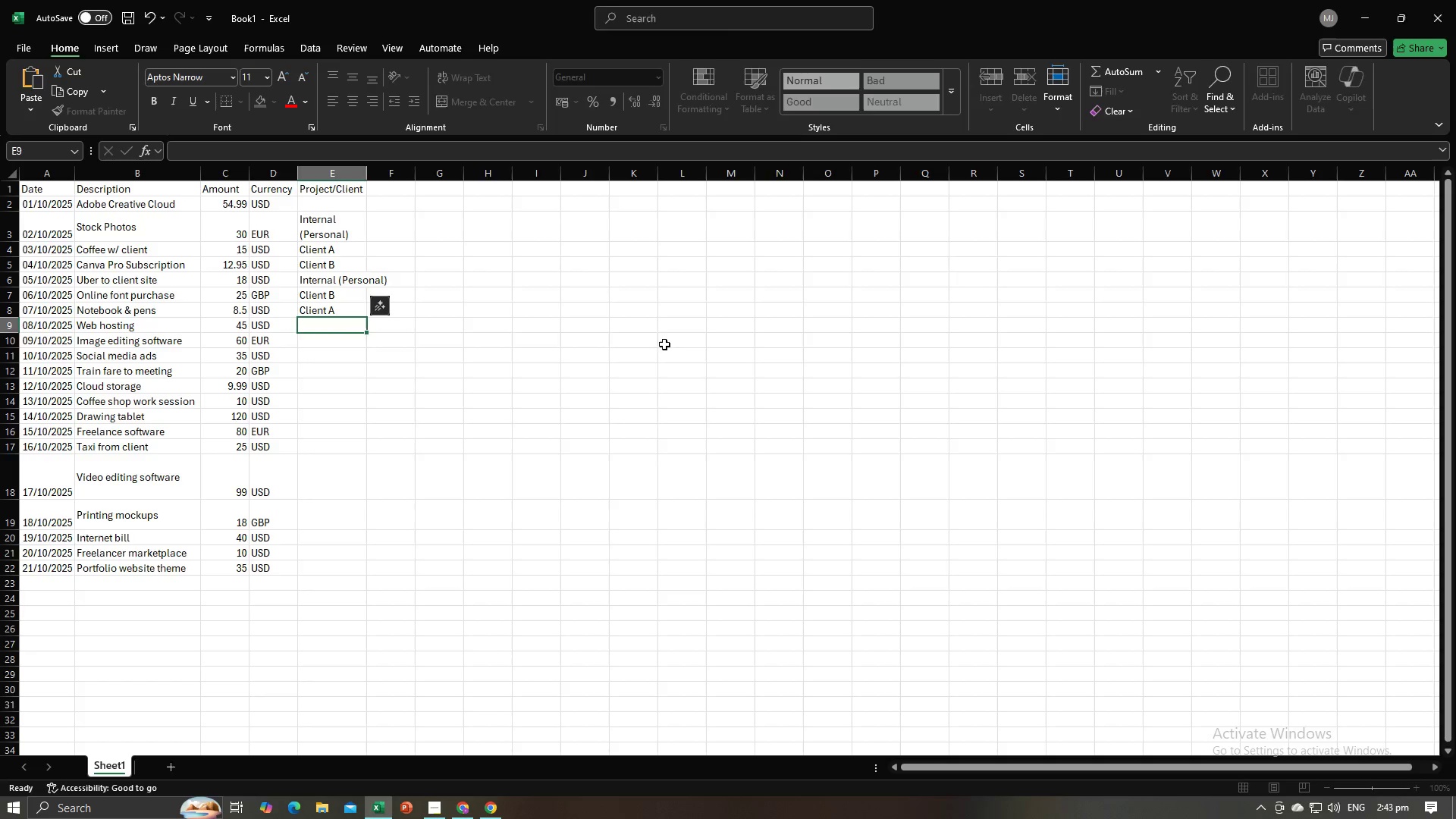 
 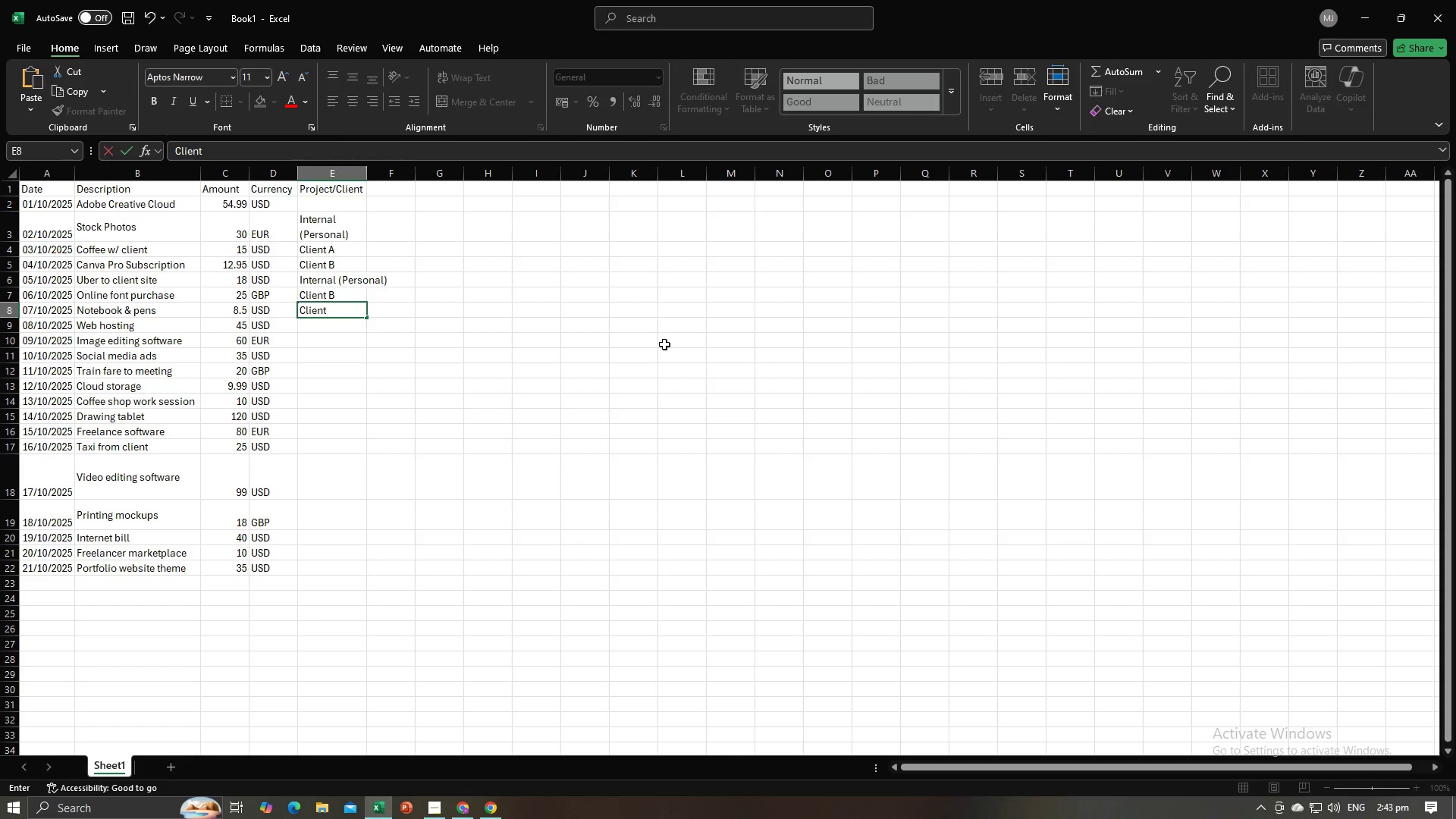 
key(Enter)
 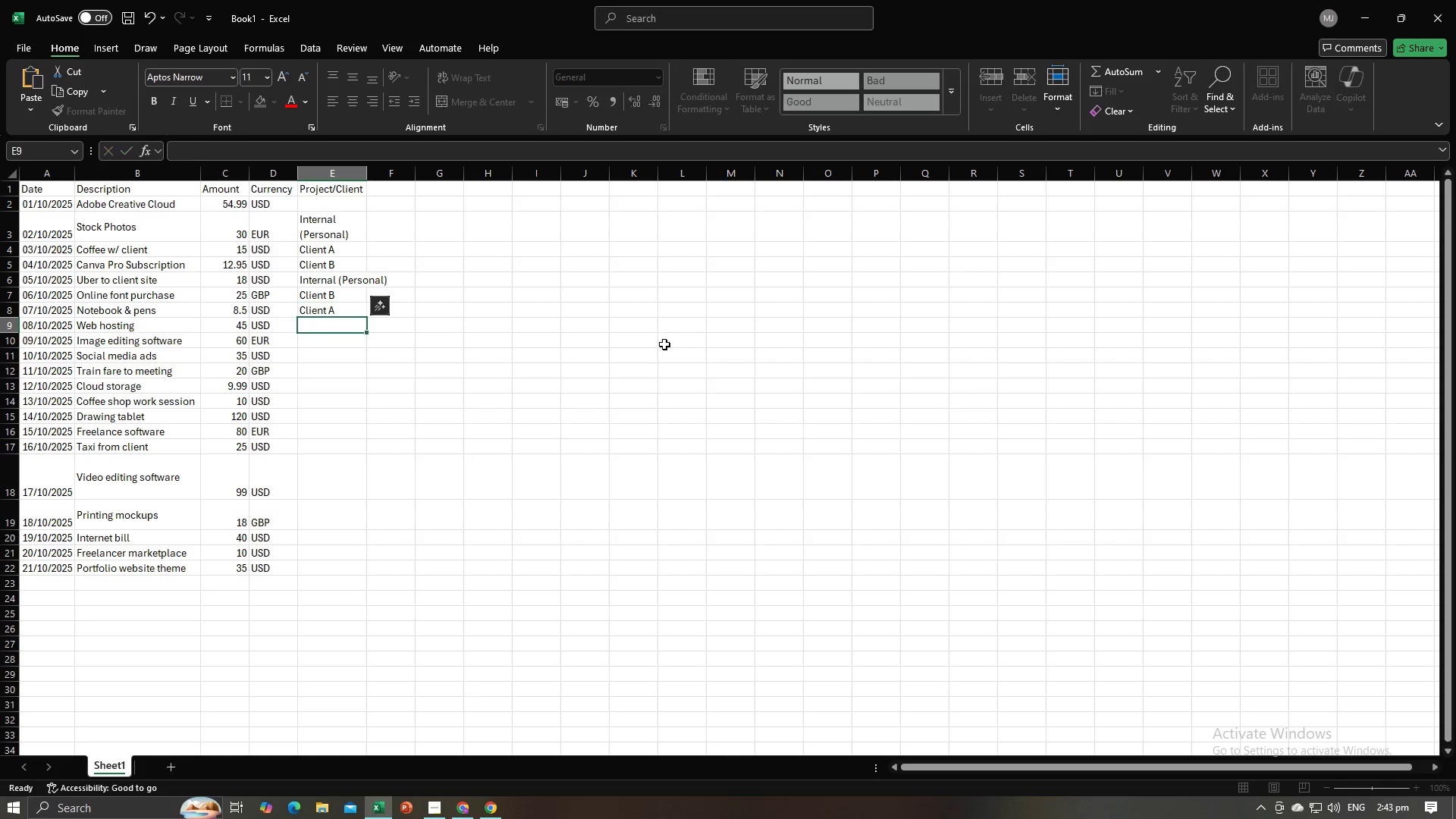 
key(Alt+AltLeft)
 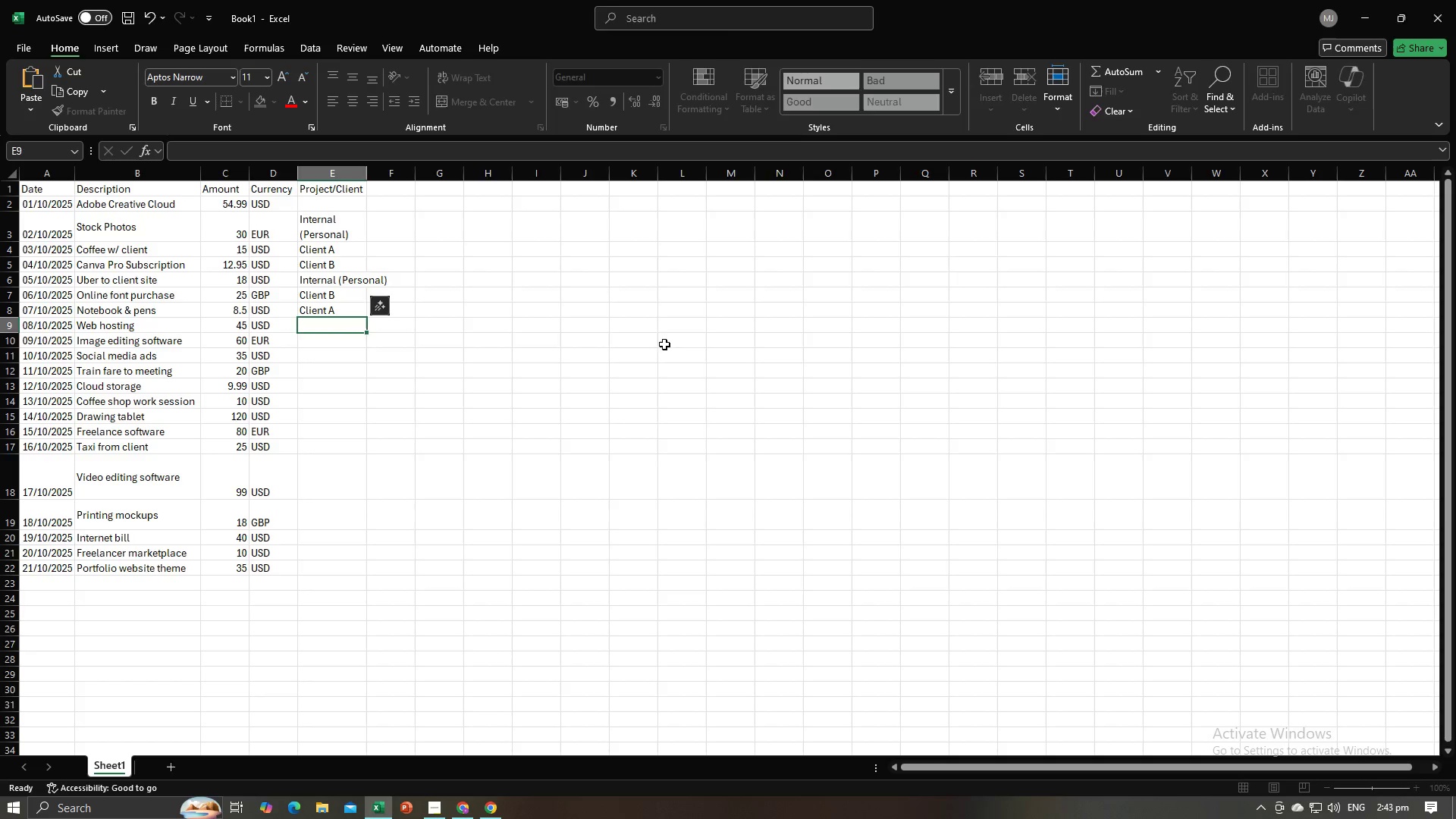 
key(Alt+Tab)
 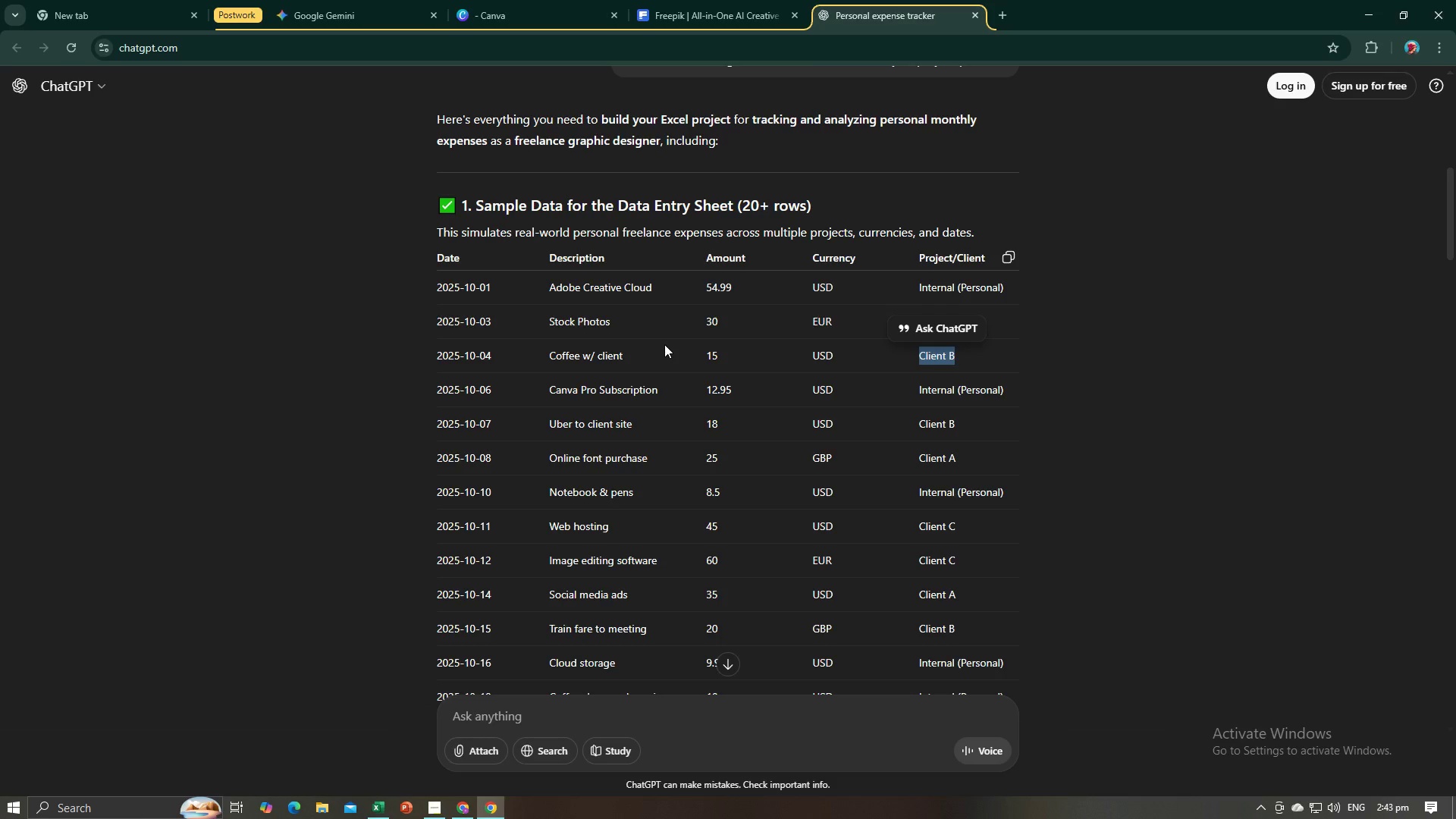 
key(Alt+AltLeft)
 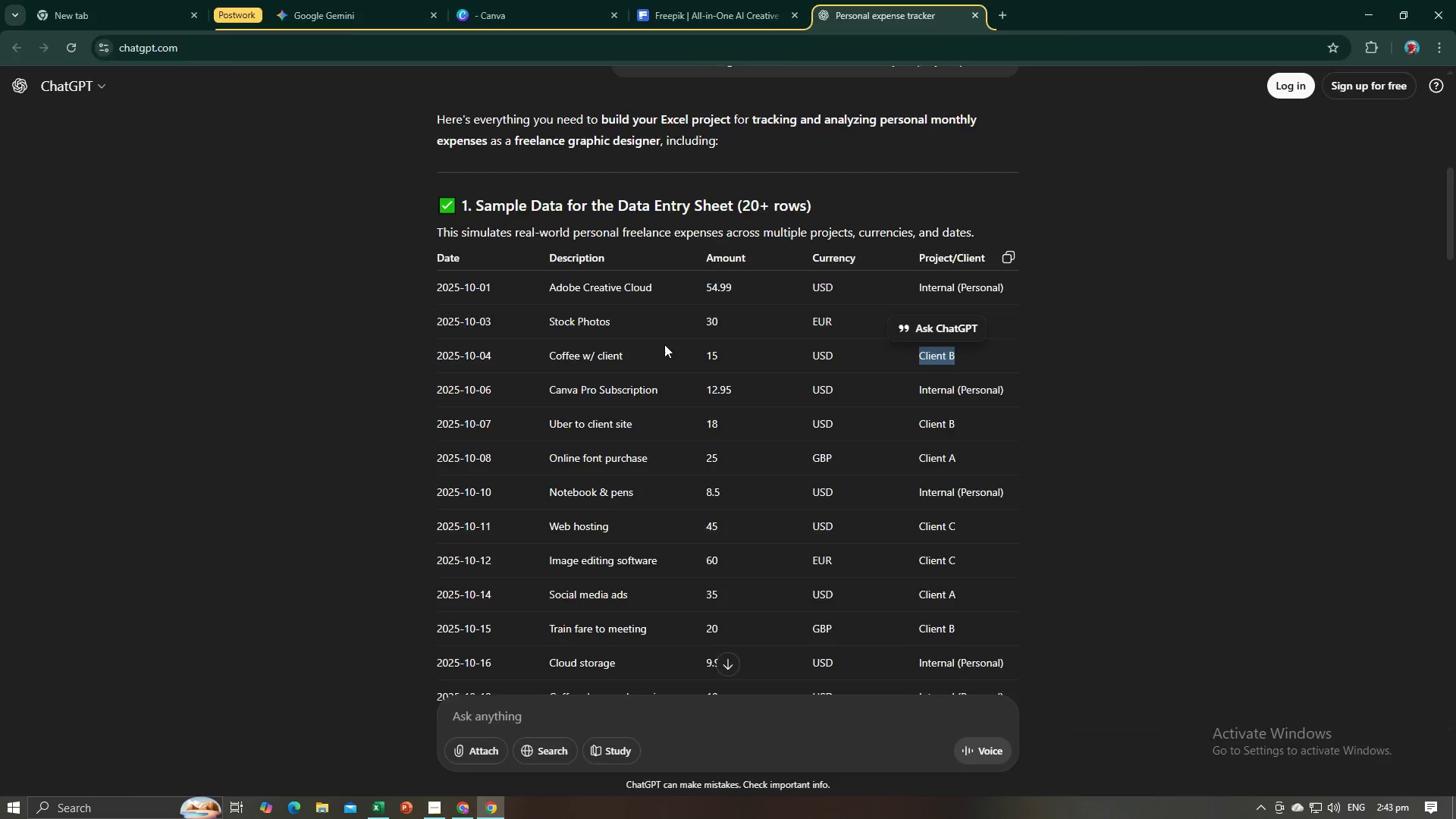 
key(Alt+Tab)
 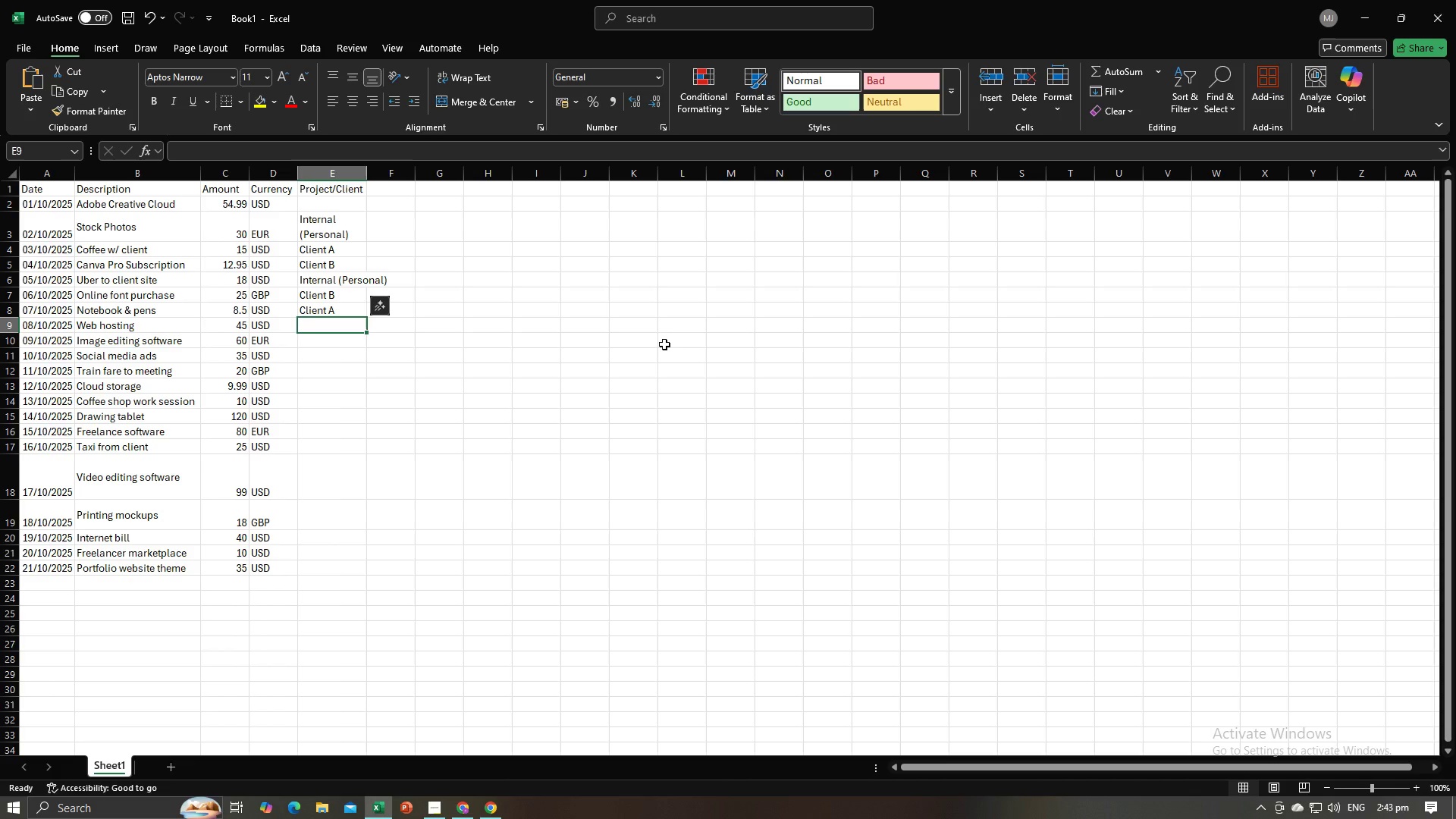 
key(Shift+ShiftLeft)
 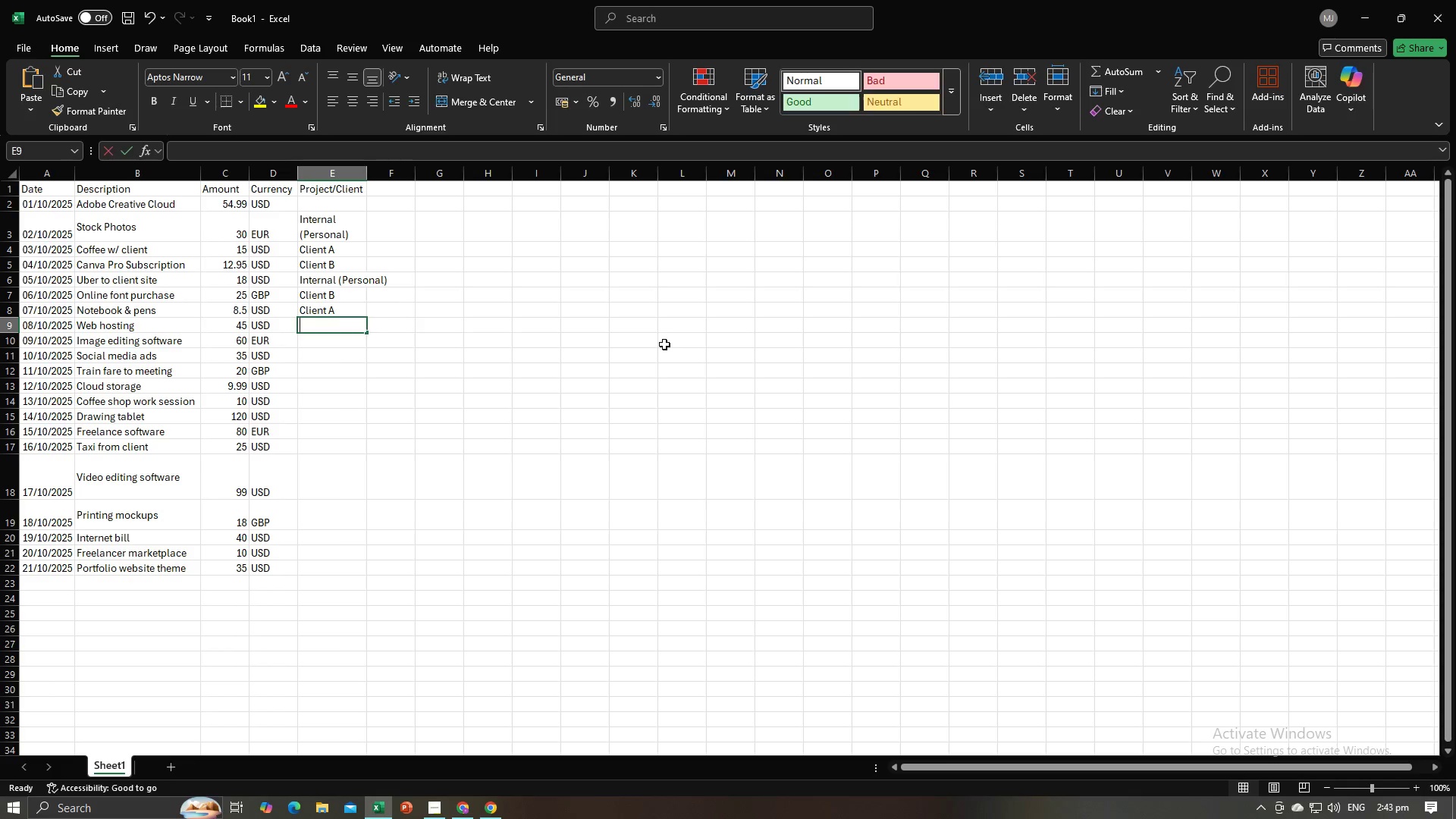 
key(Shift+I)
 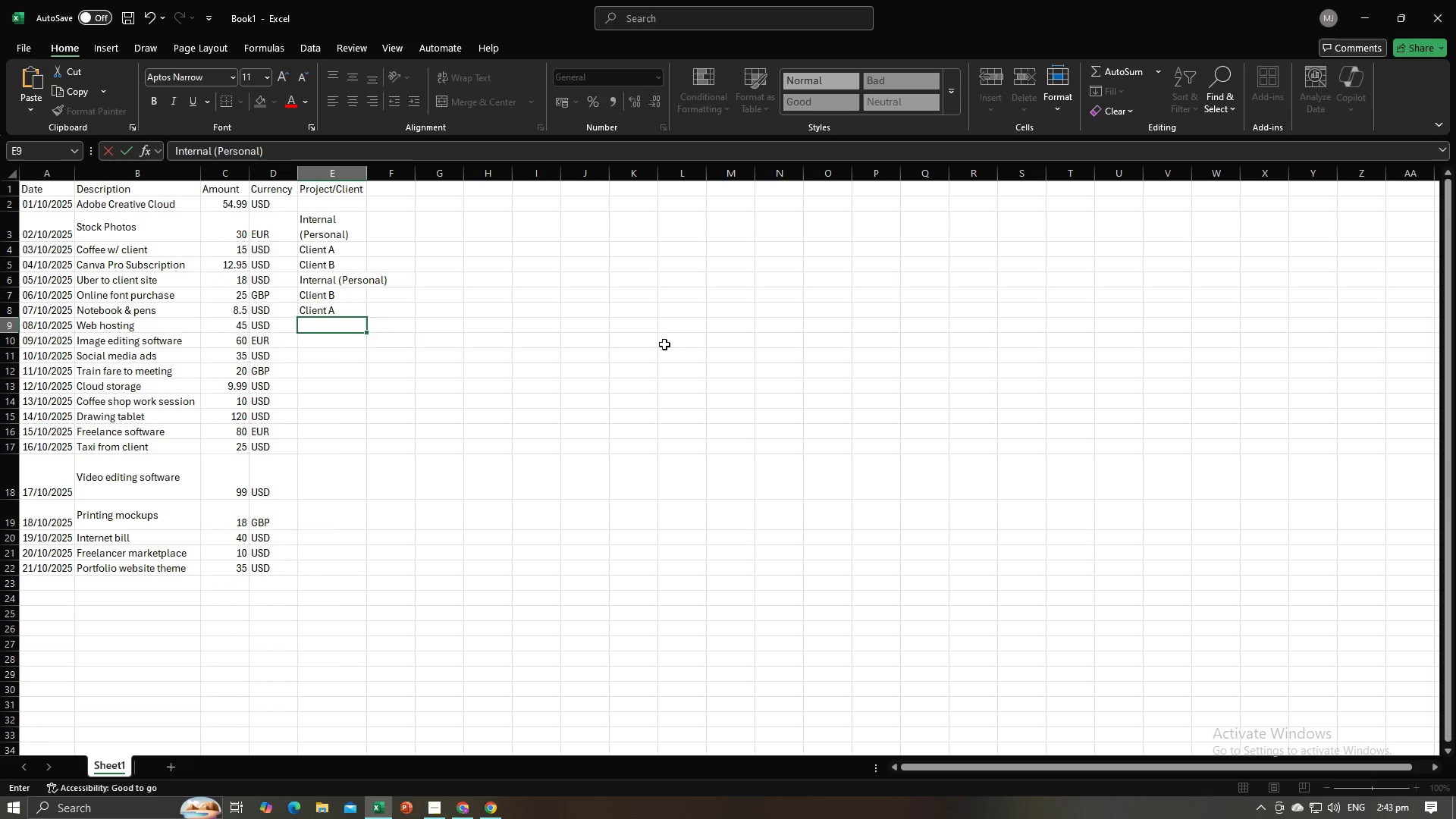 
key(Enter)
 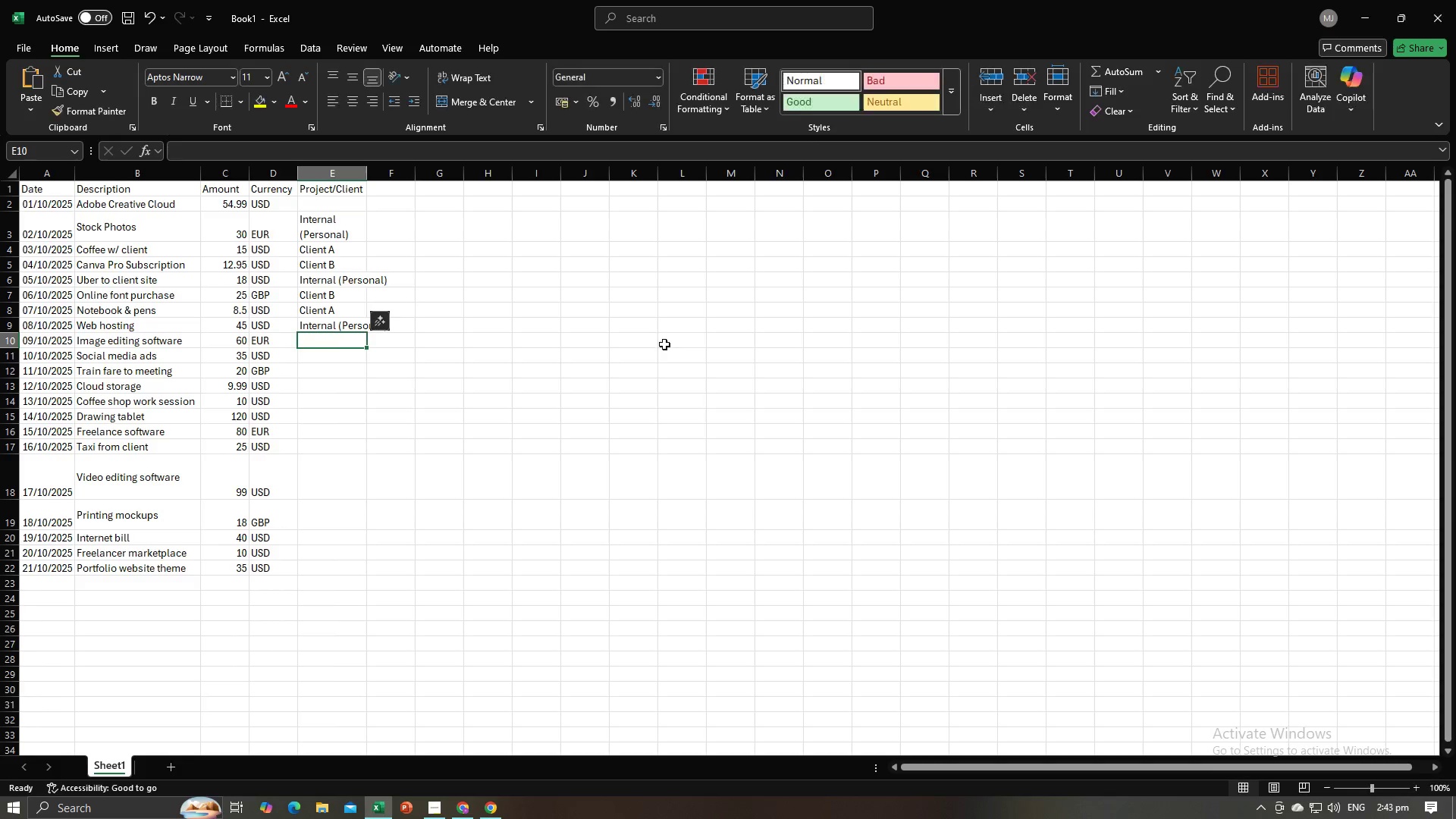 
key(Alt+AltLeft)
 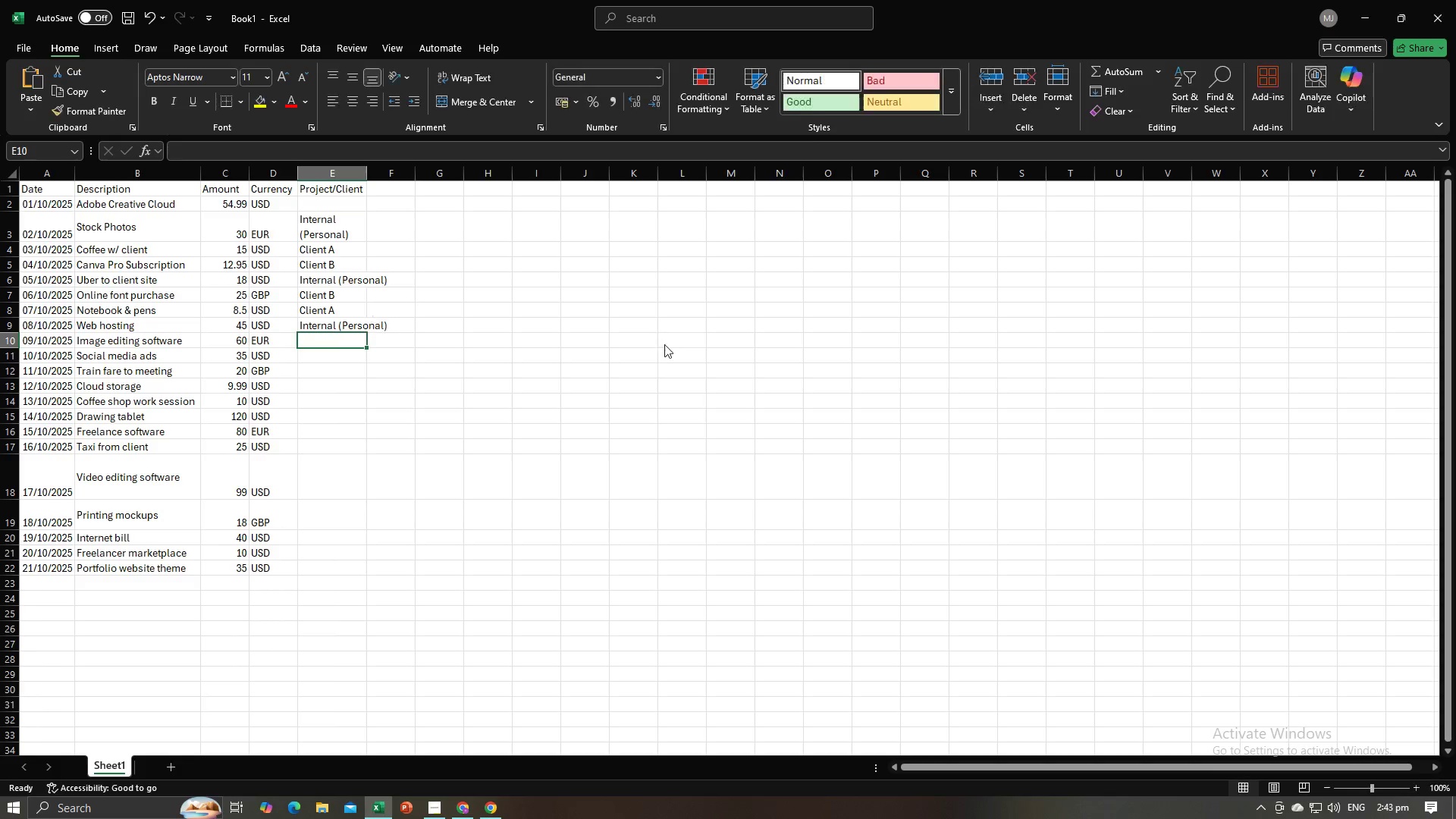 
key(Alt+Tab)
 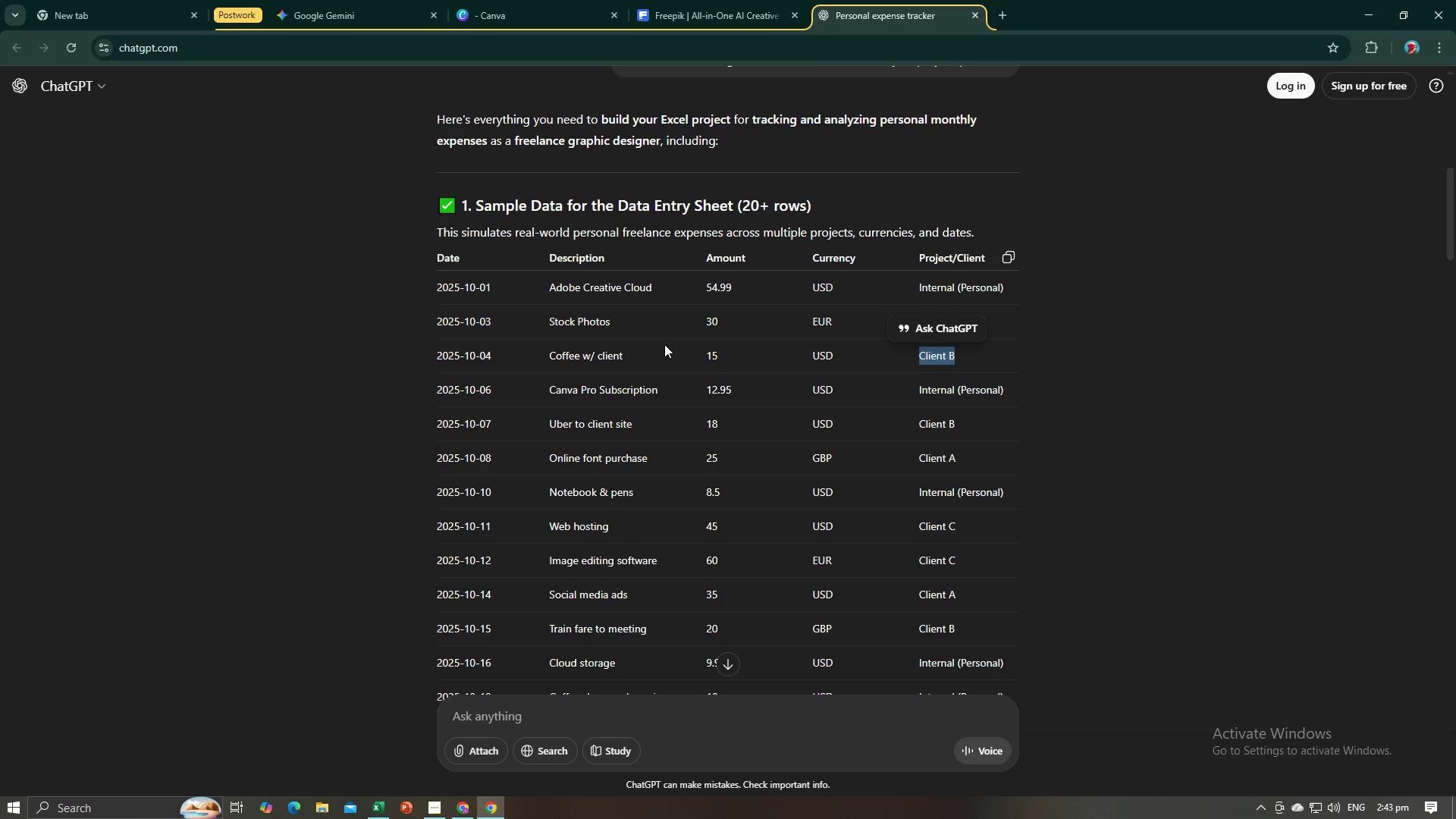 
key(Alt+AltLeft)
 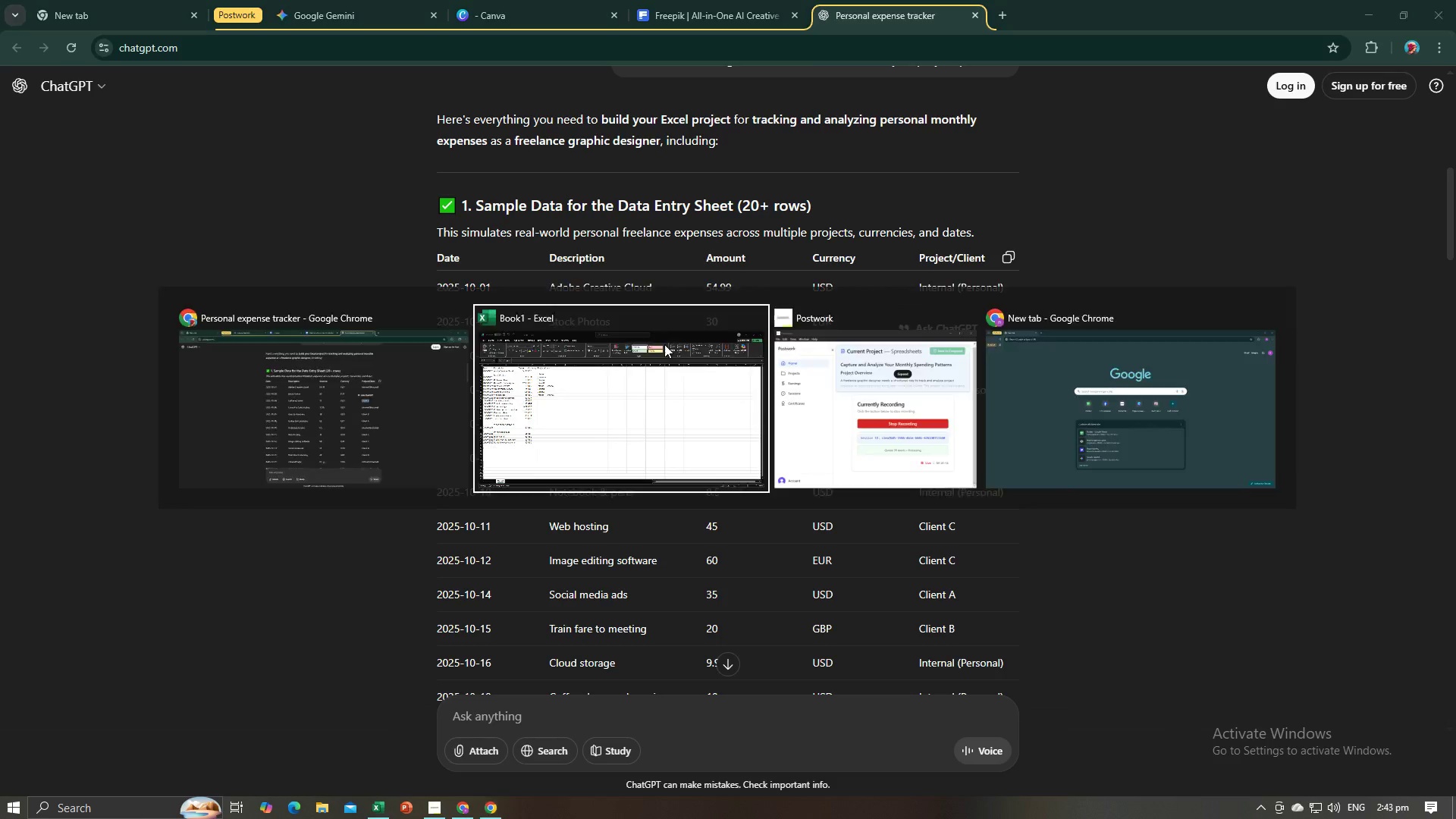 
key(Tab)
type(Client C)
 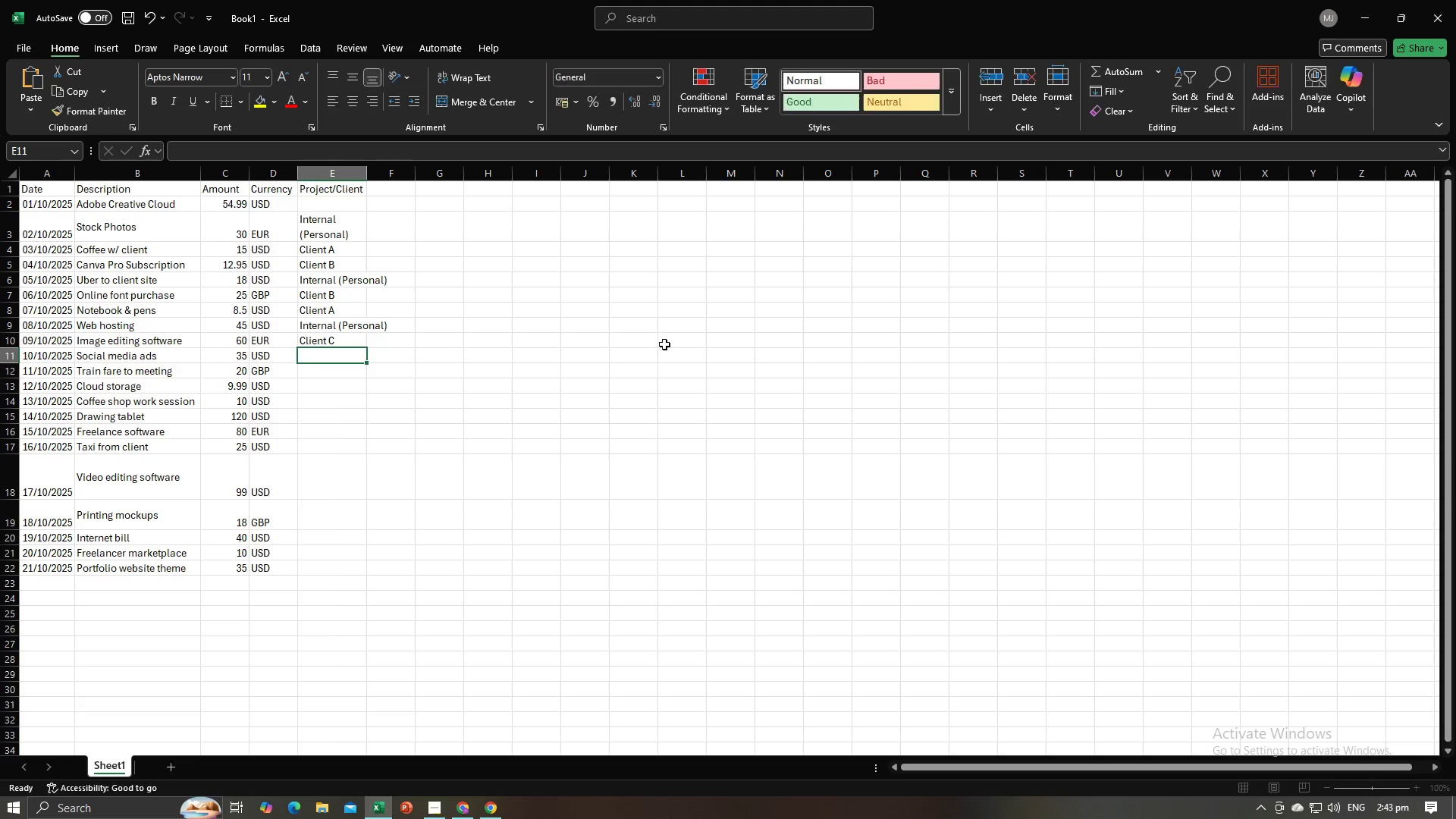 
 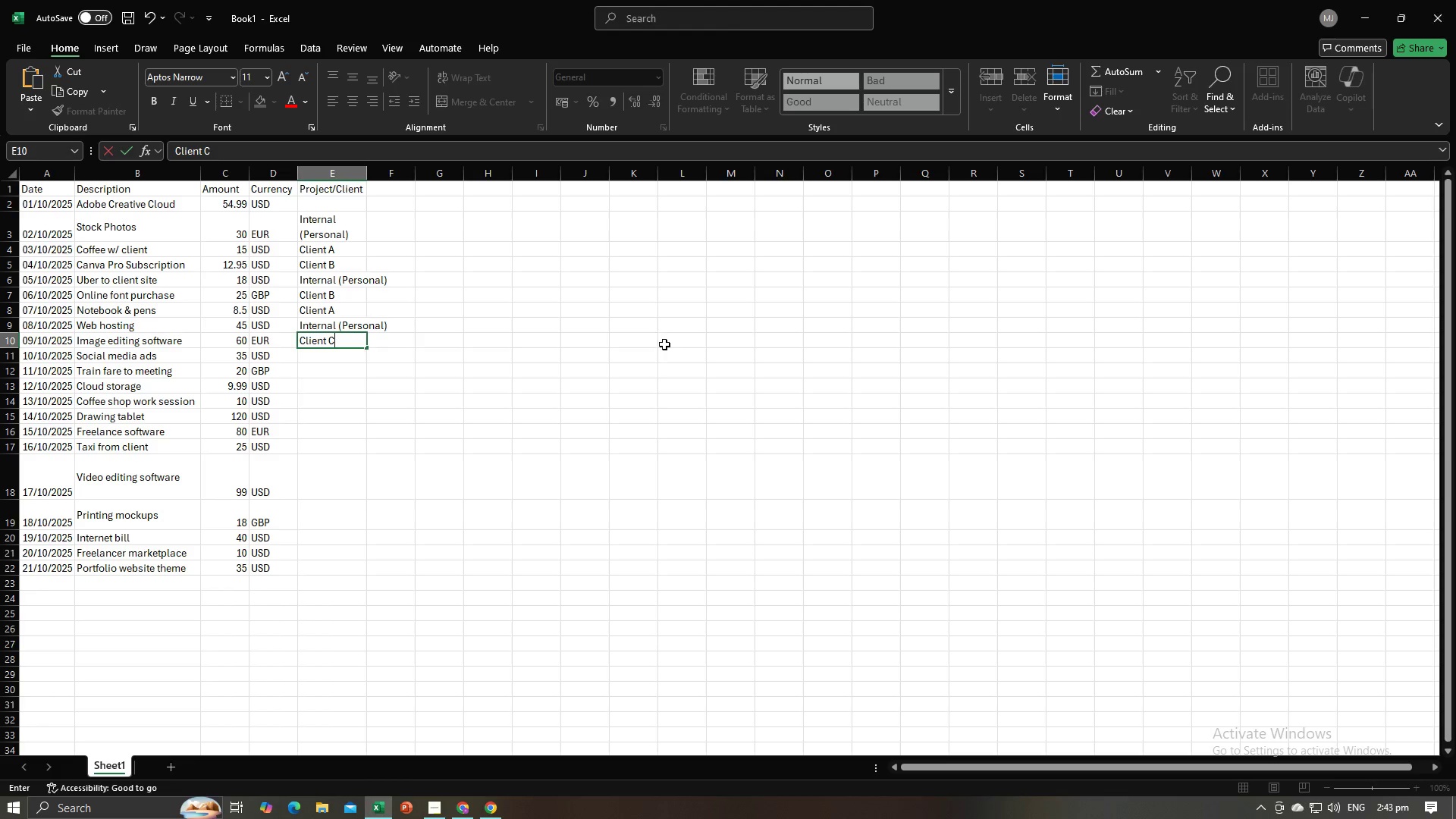 
key(Enter)
 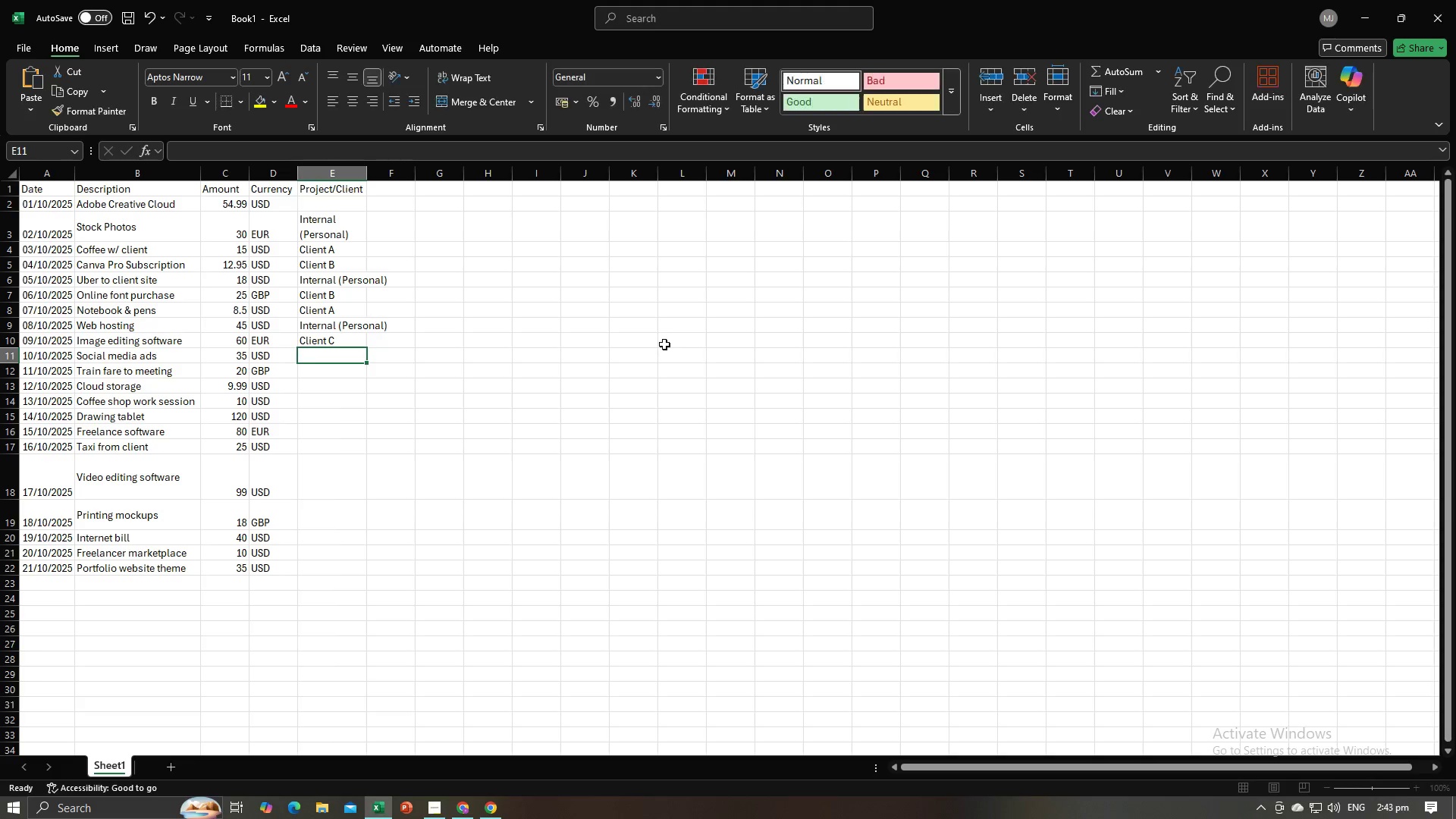 
type(Client C)
 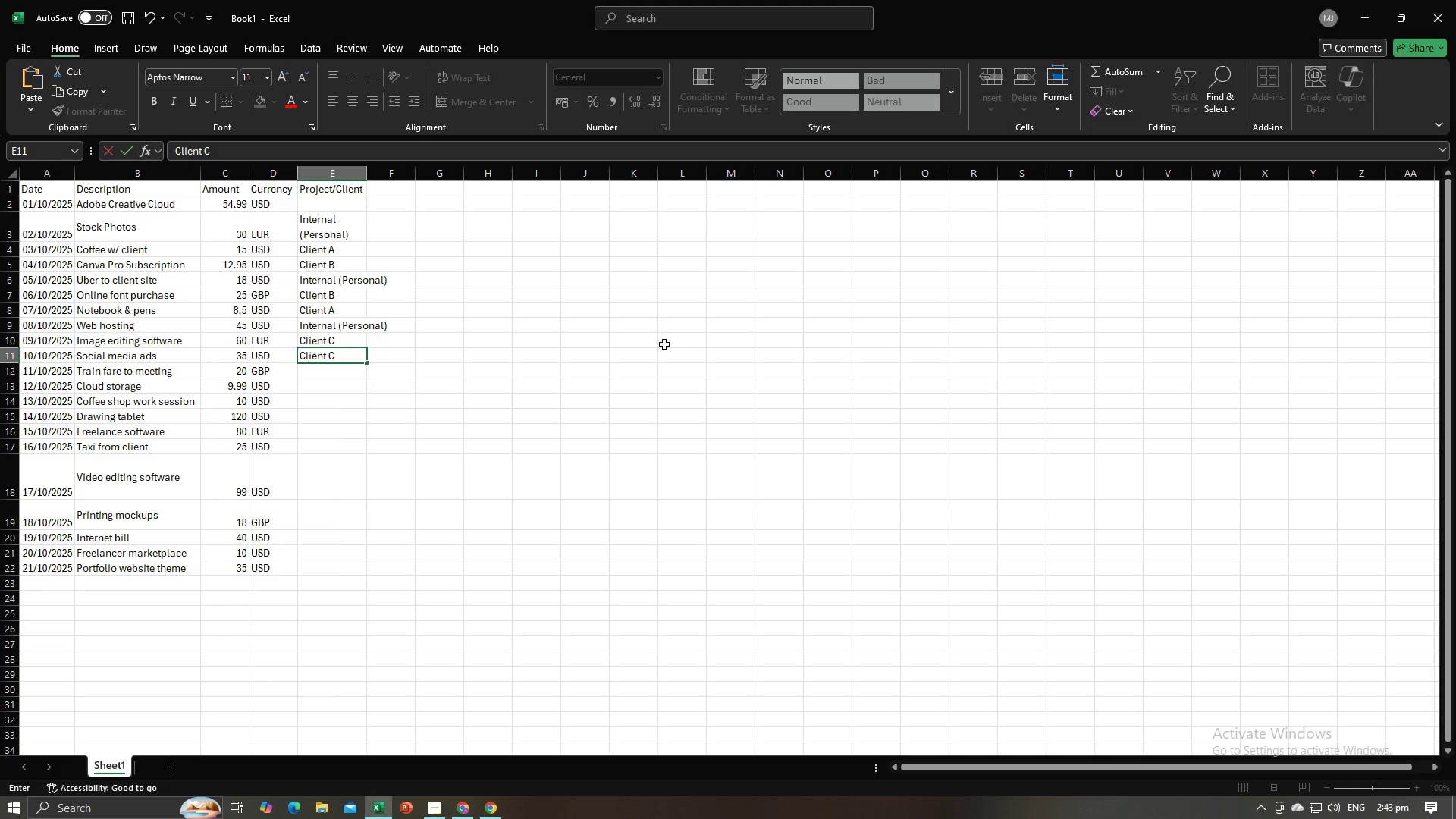 
key(Enter)
 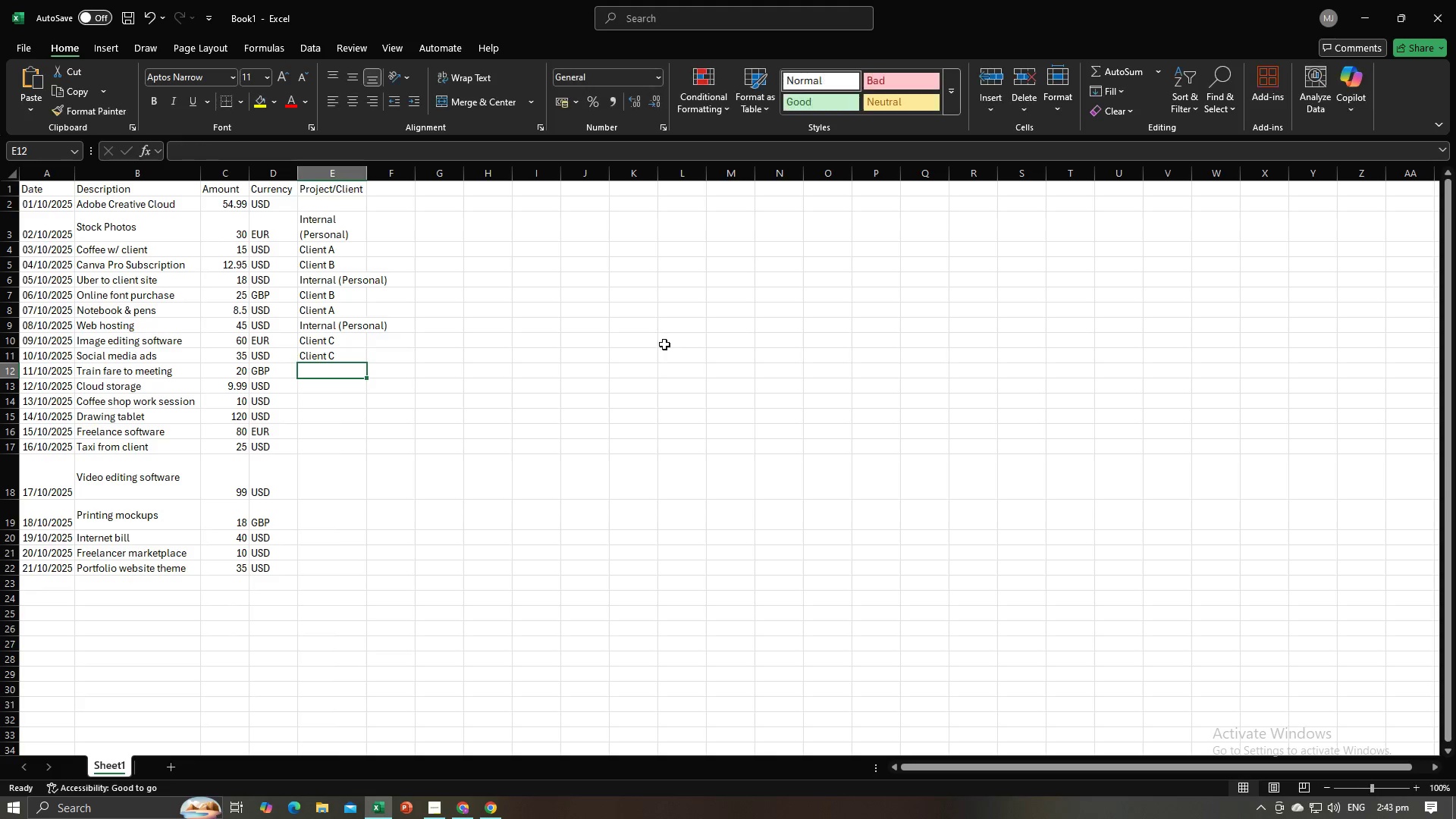 
key(Alt+AltLeft)
 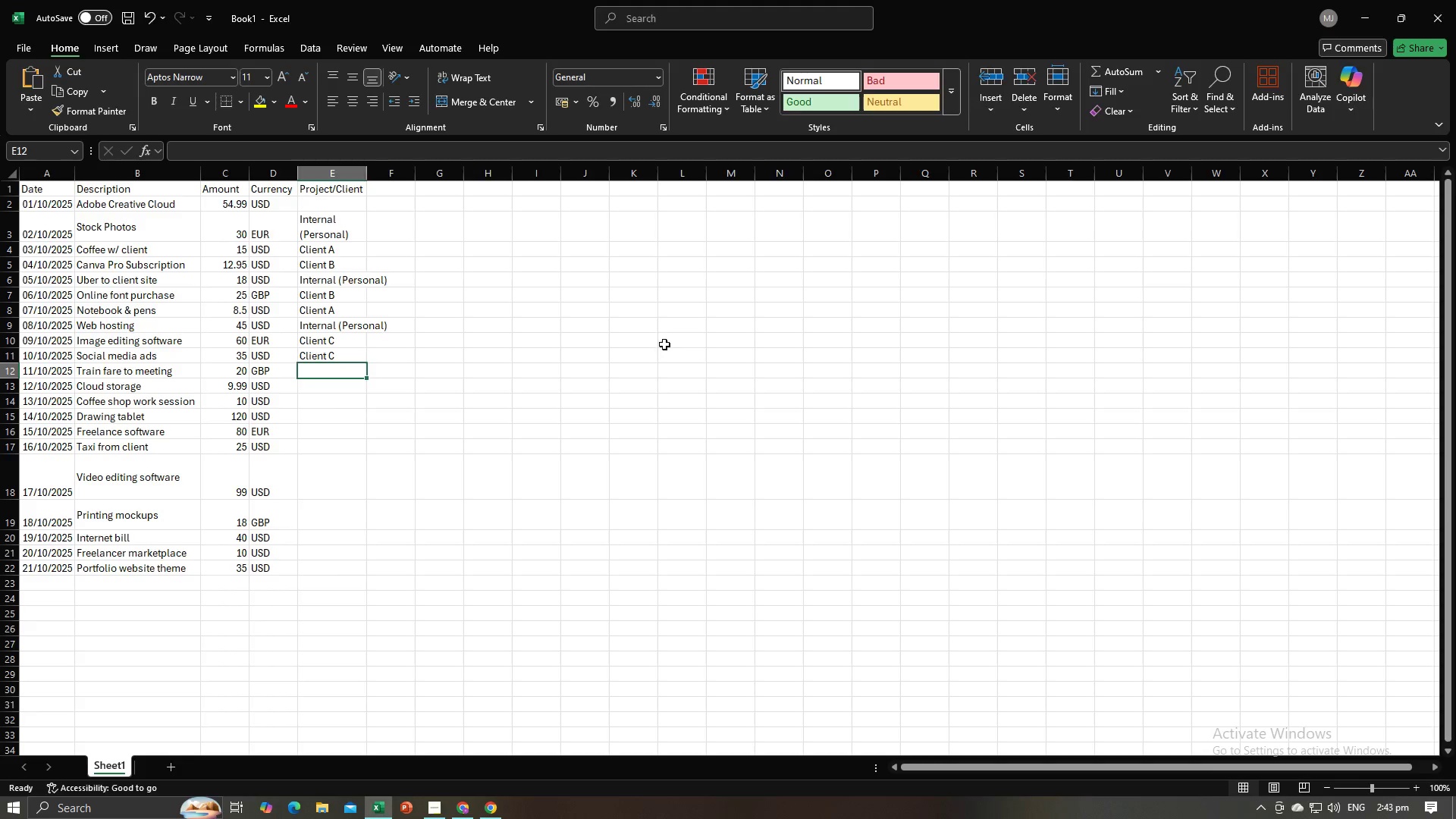 
key(Alt+Tab)
 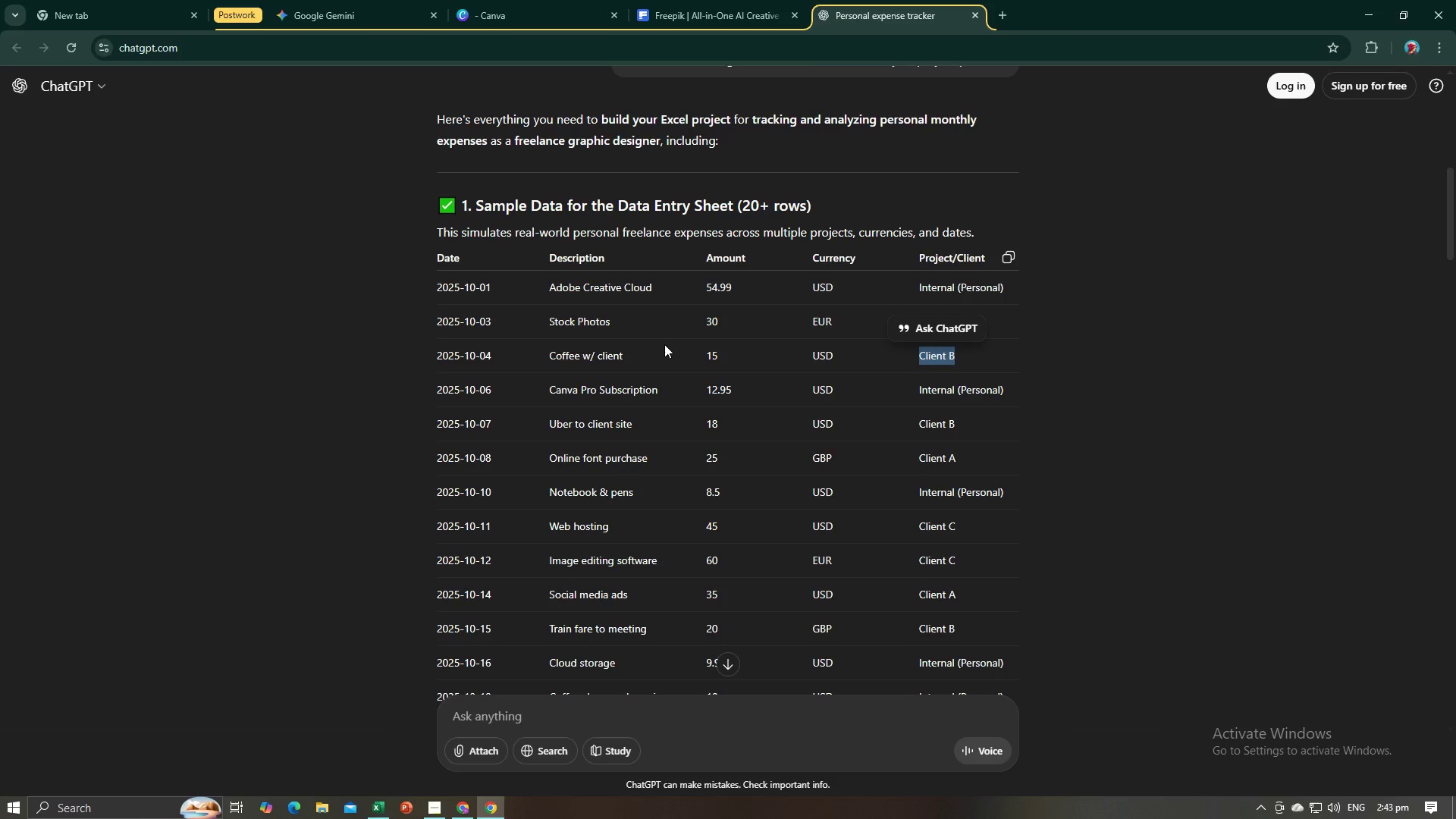 
key(Alt+AltLeft)
 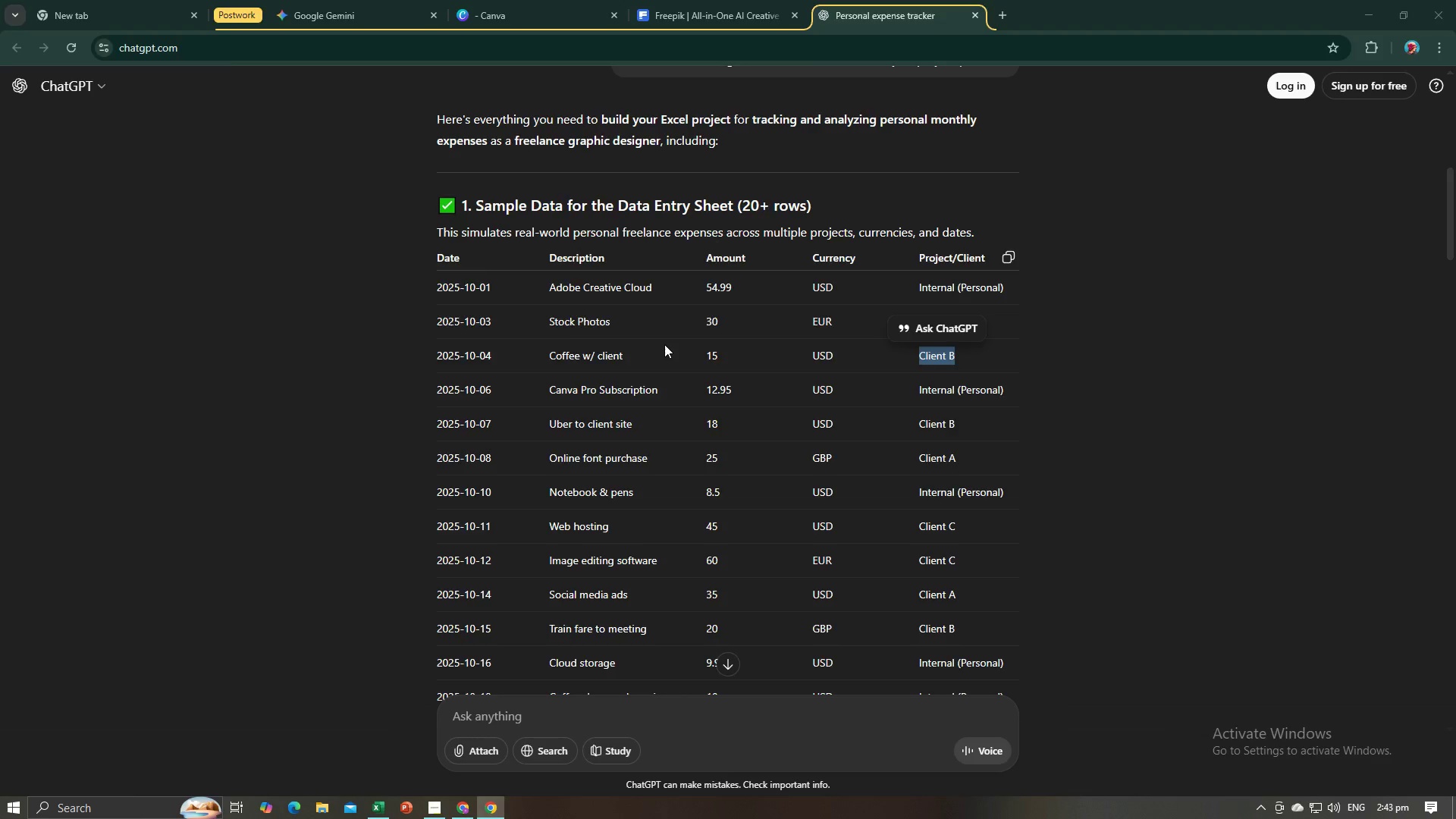 
key(Tab)
type(Client A)
 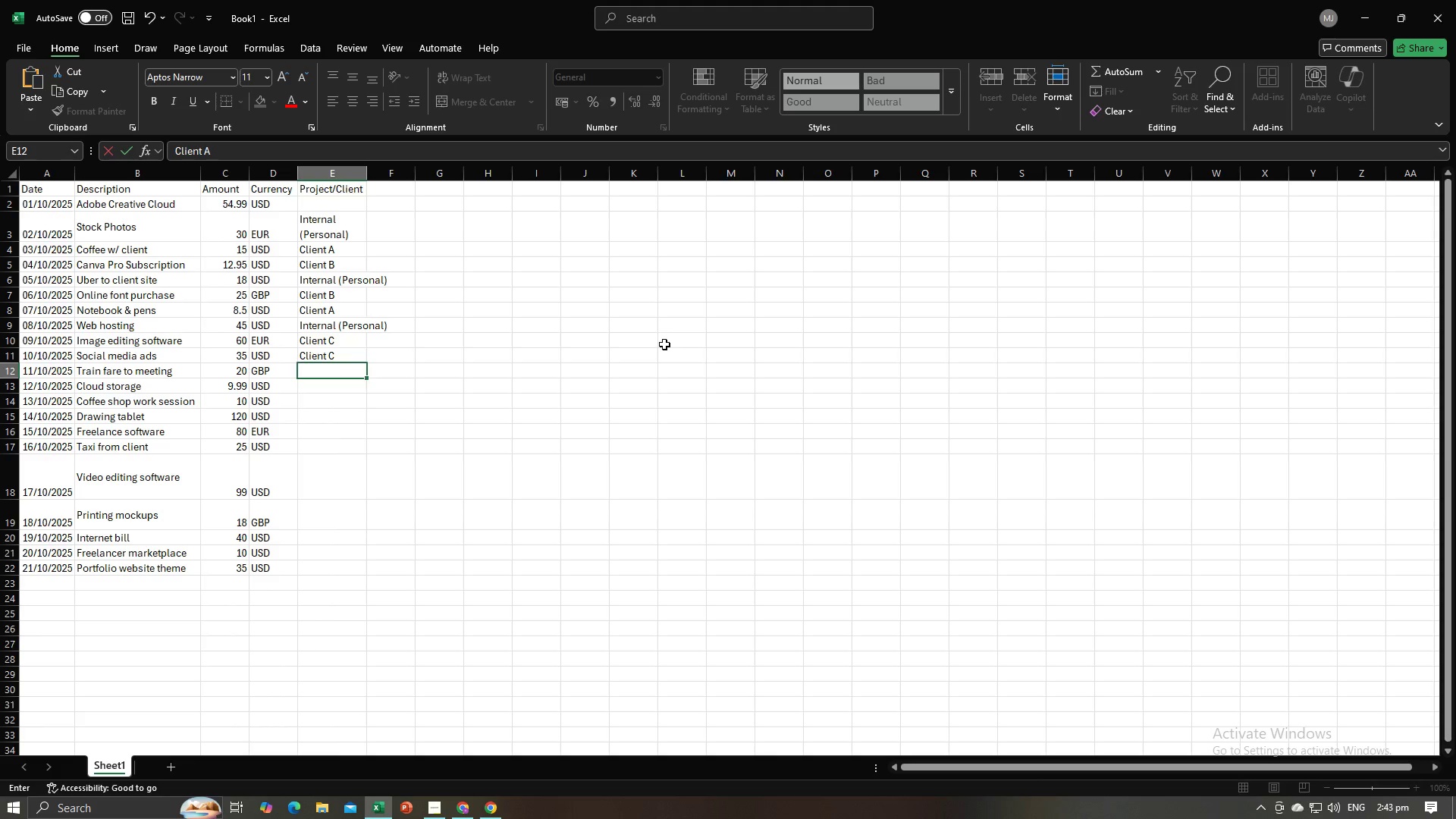 
 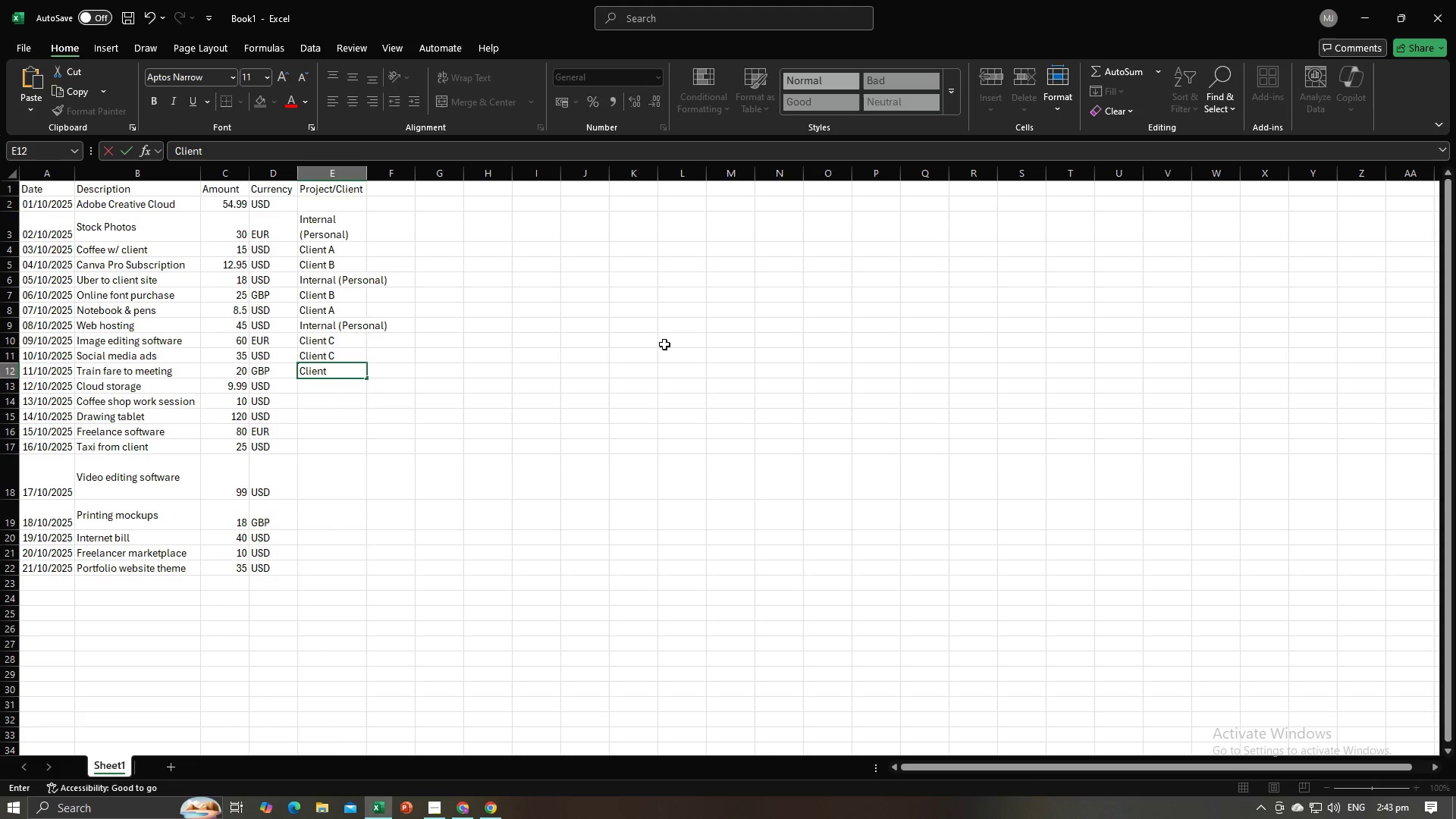 
key(Enter)
 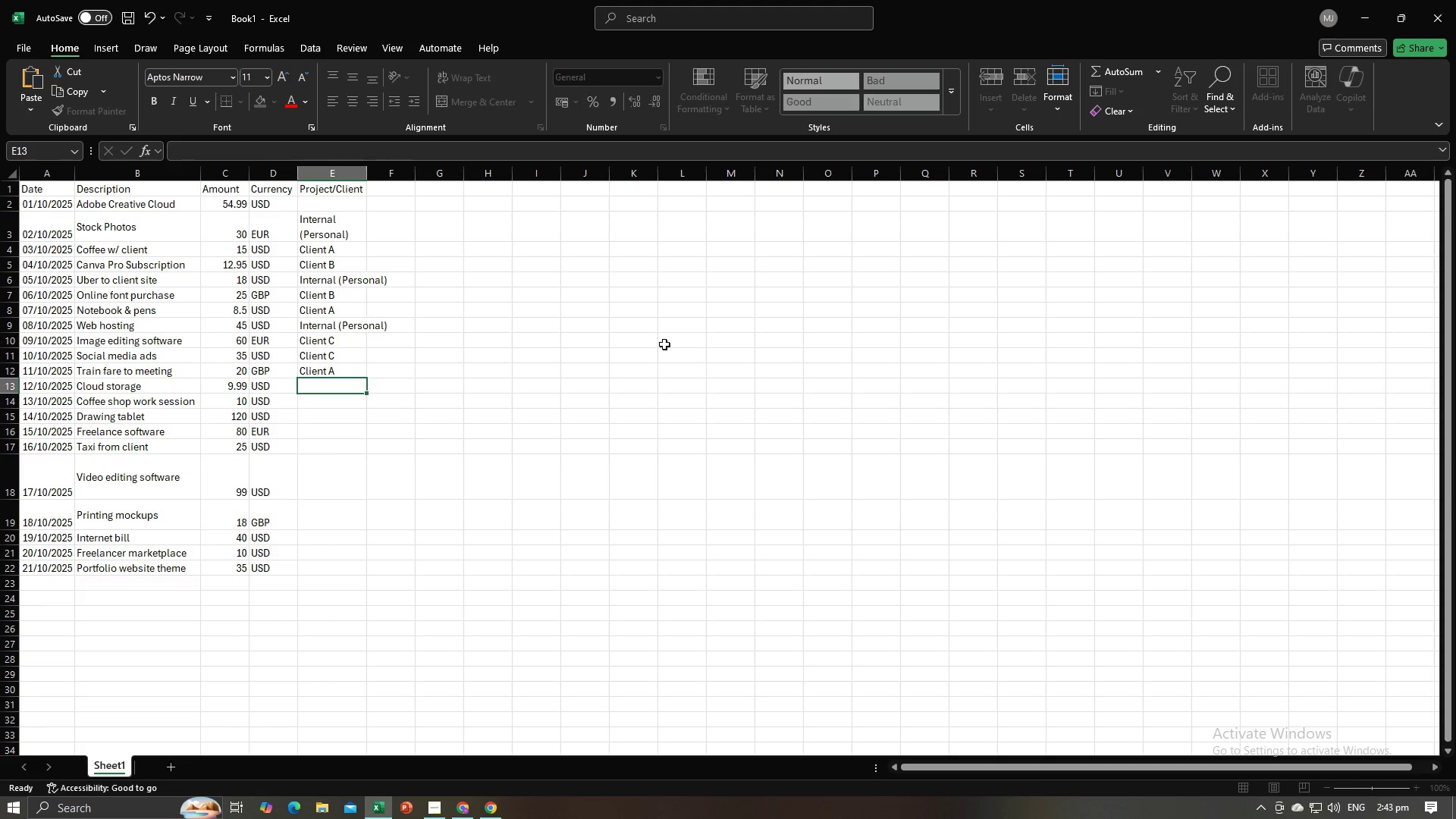 
key(Alt+AltLeft)
 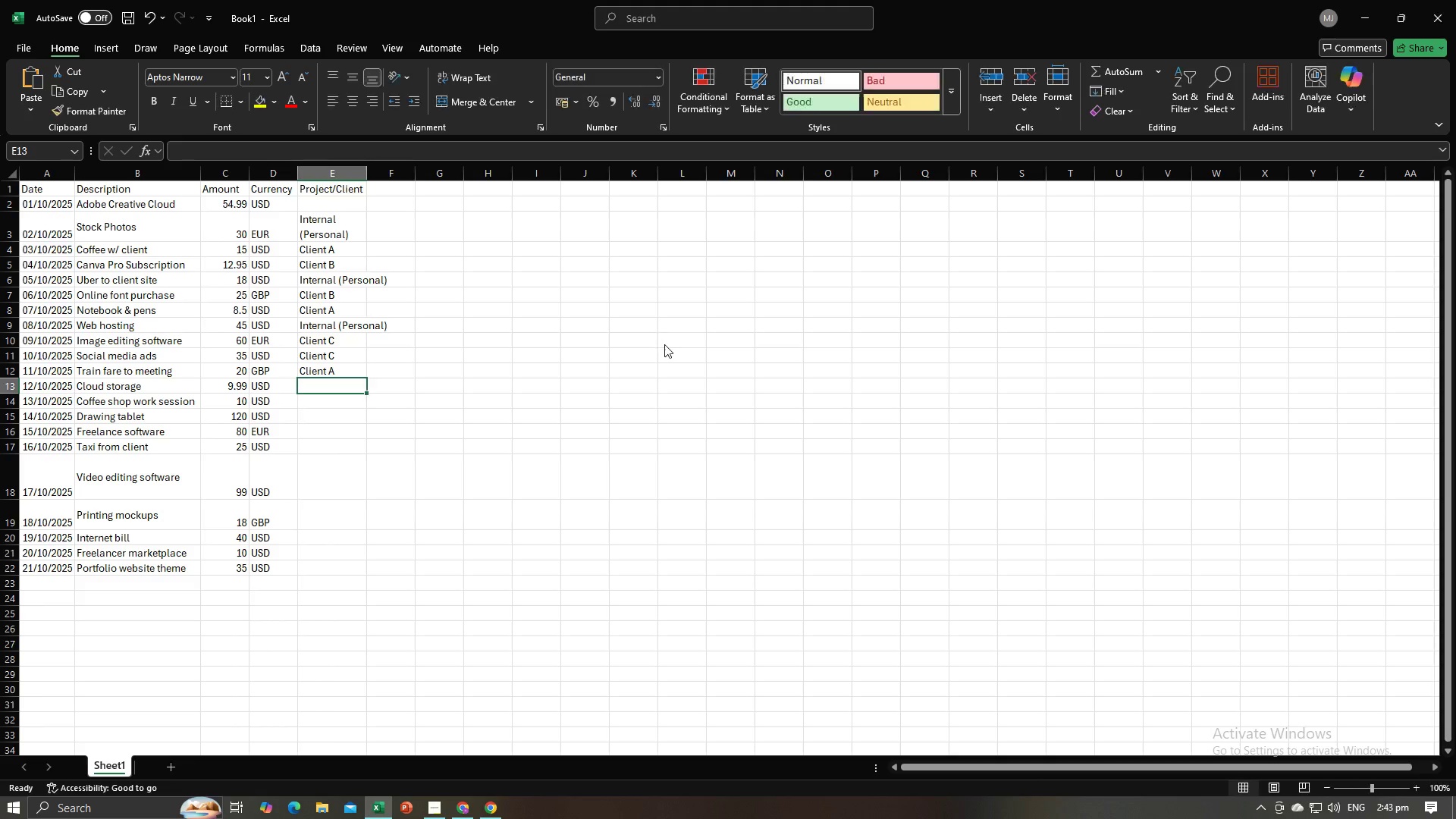 
key(Alt+Tab)
 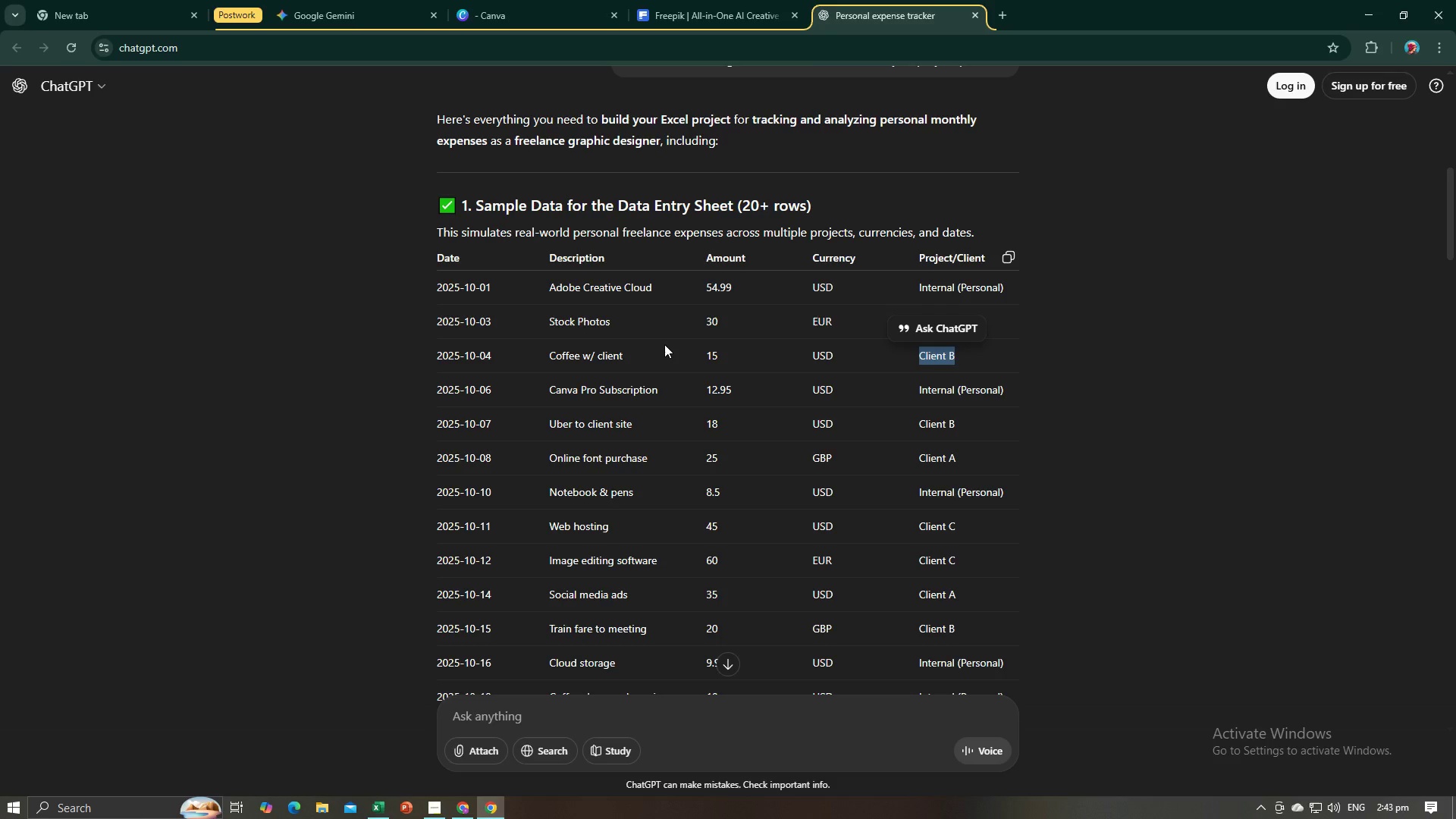 
key(Alt+AltLeft)
 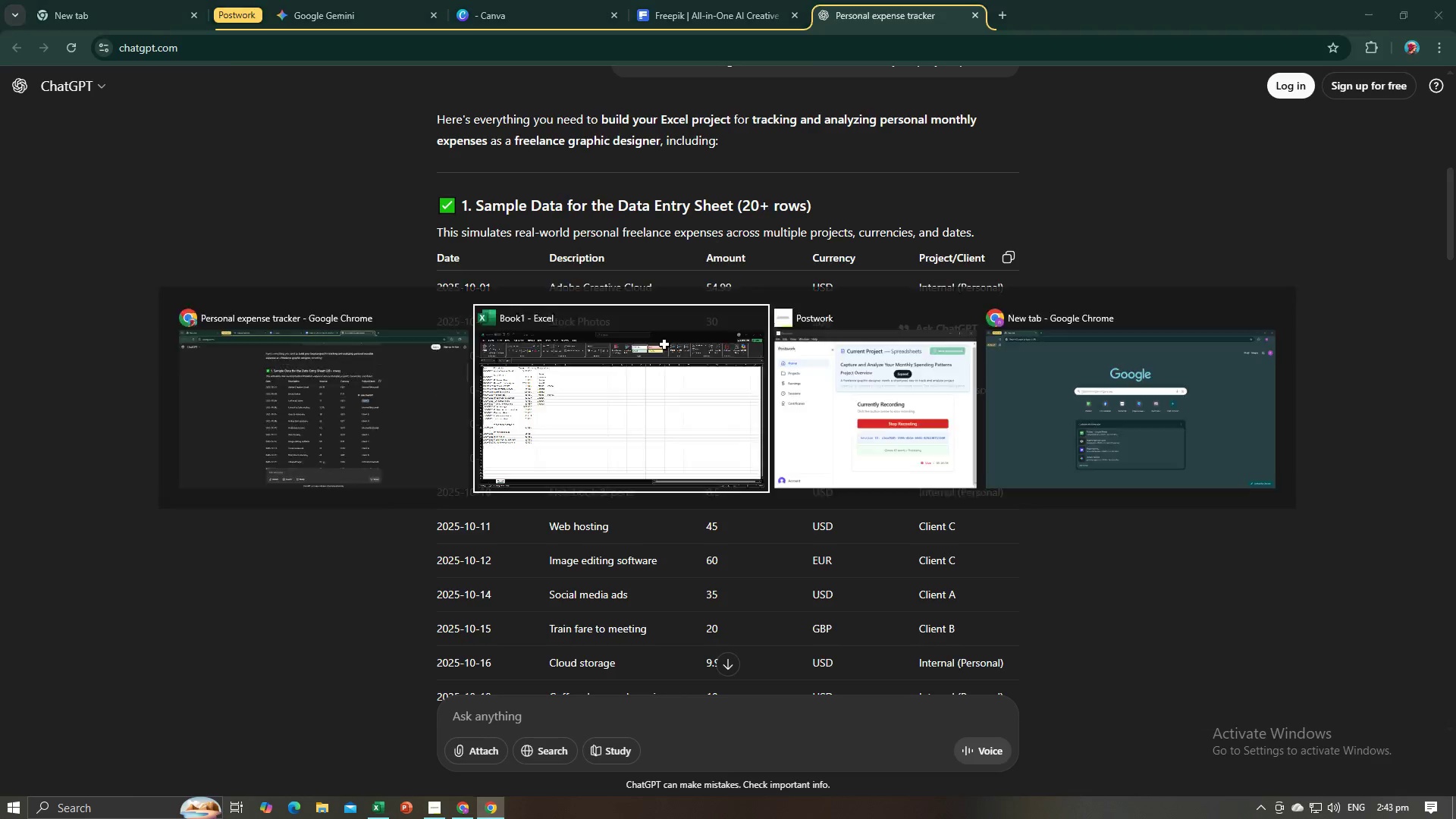 
key(Tab)
type(Client B)
 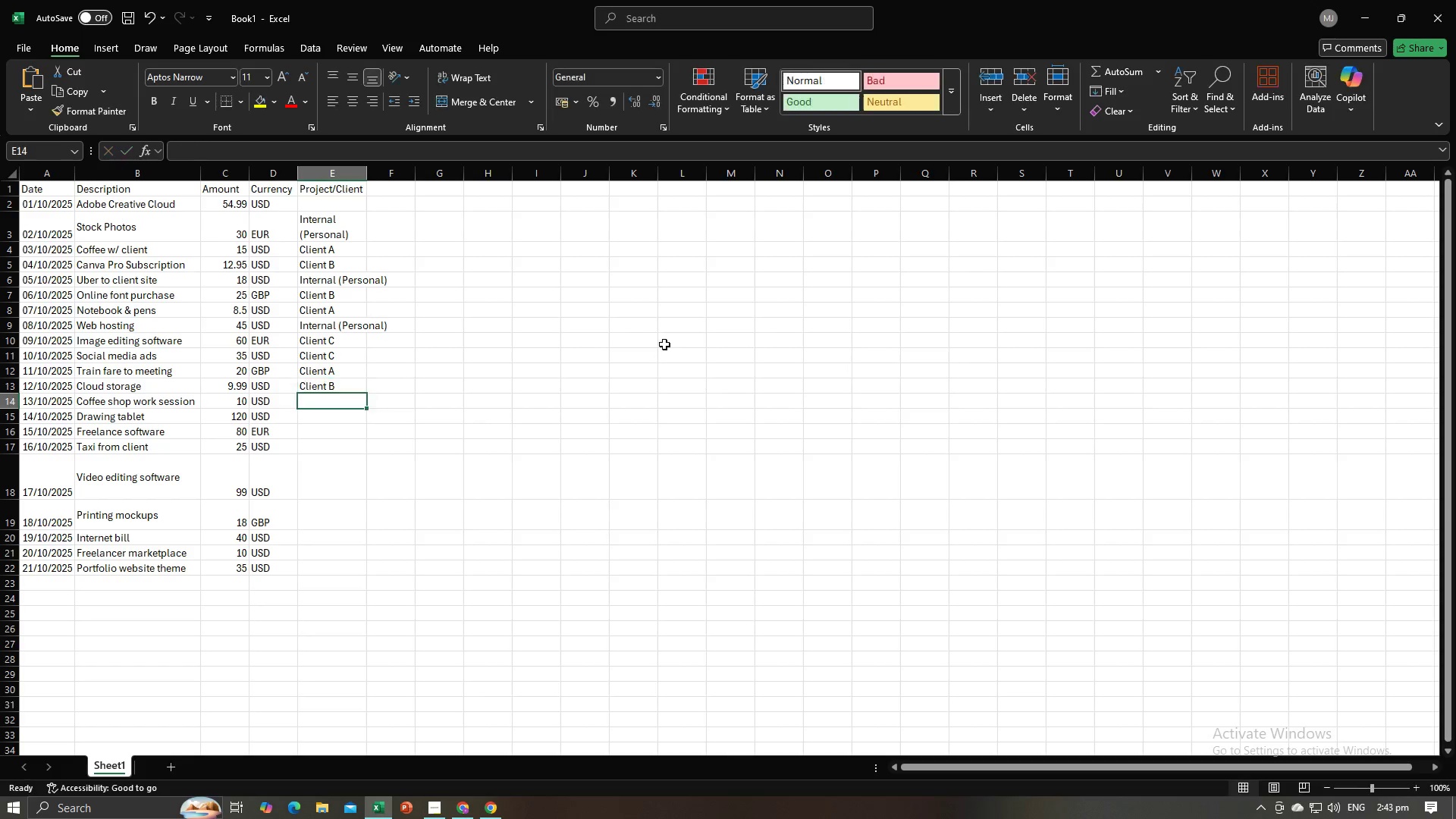 
 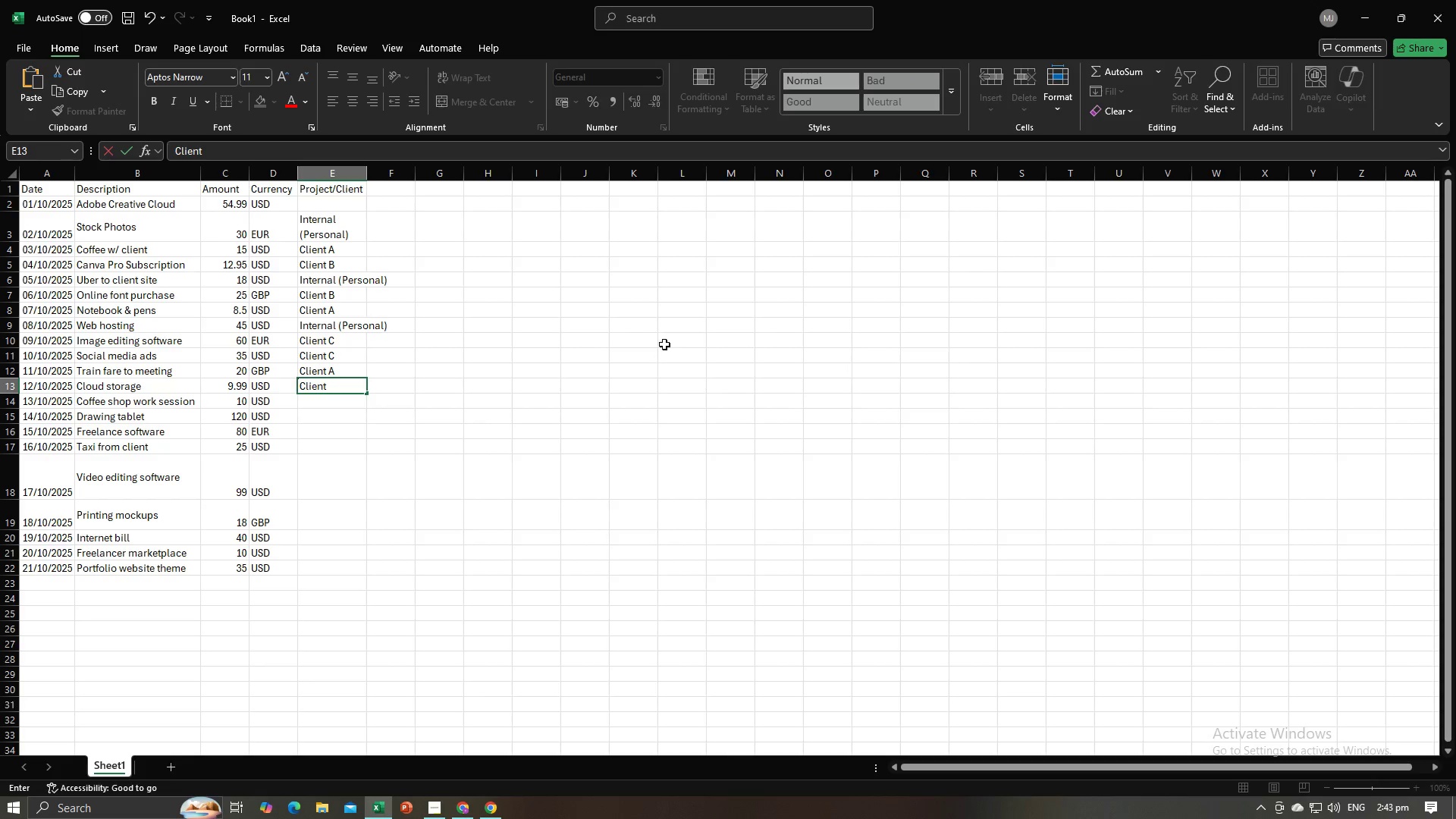 
key(Enter)
 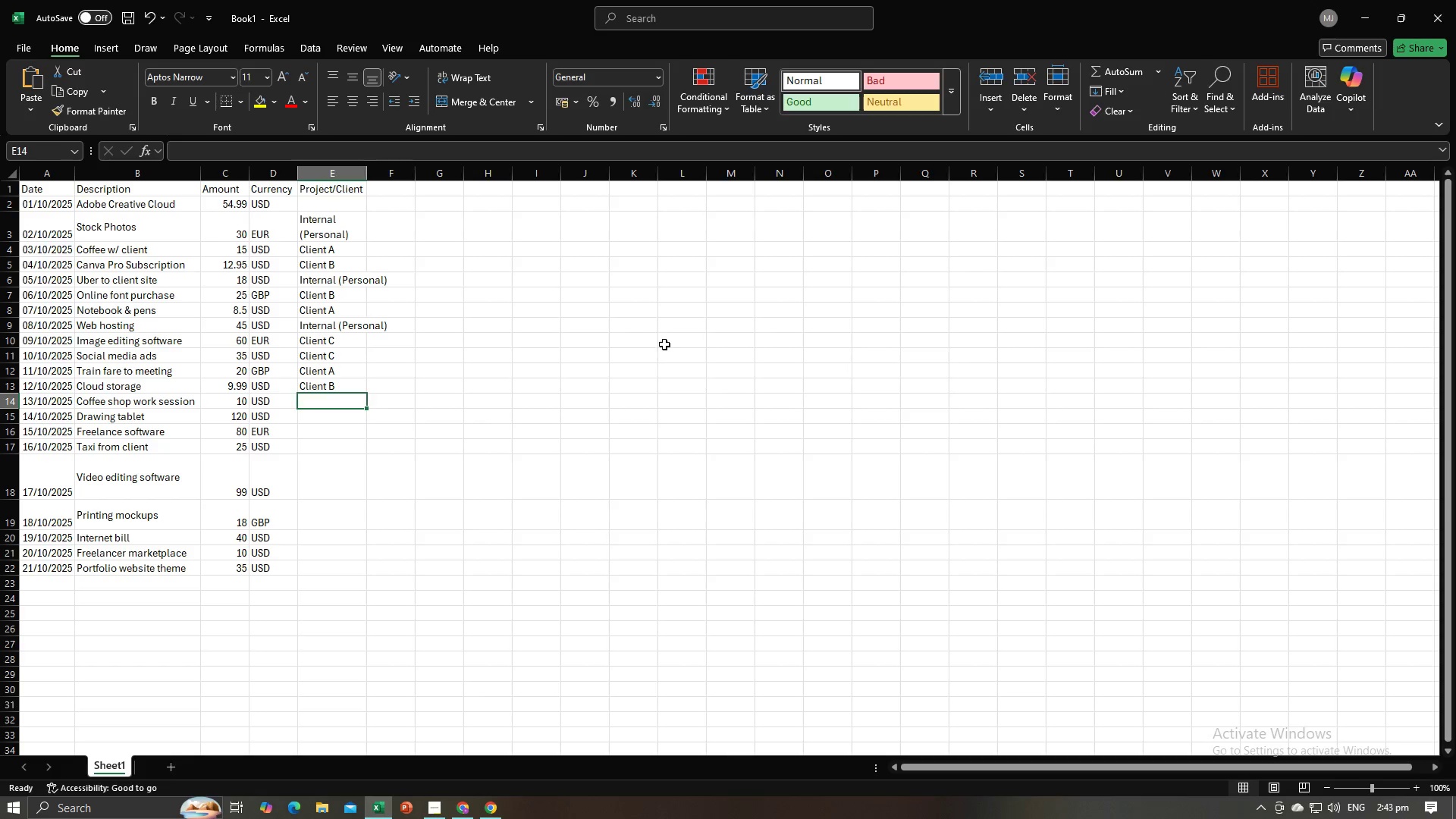 
key(Alt+AltLeft)
 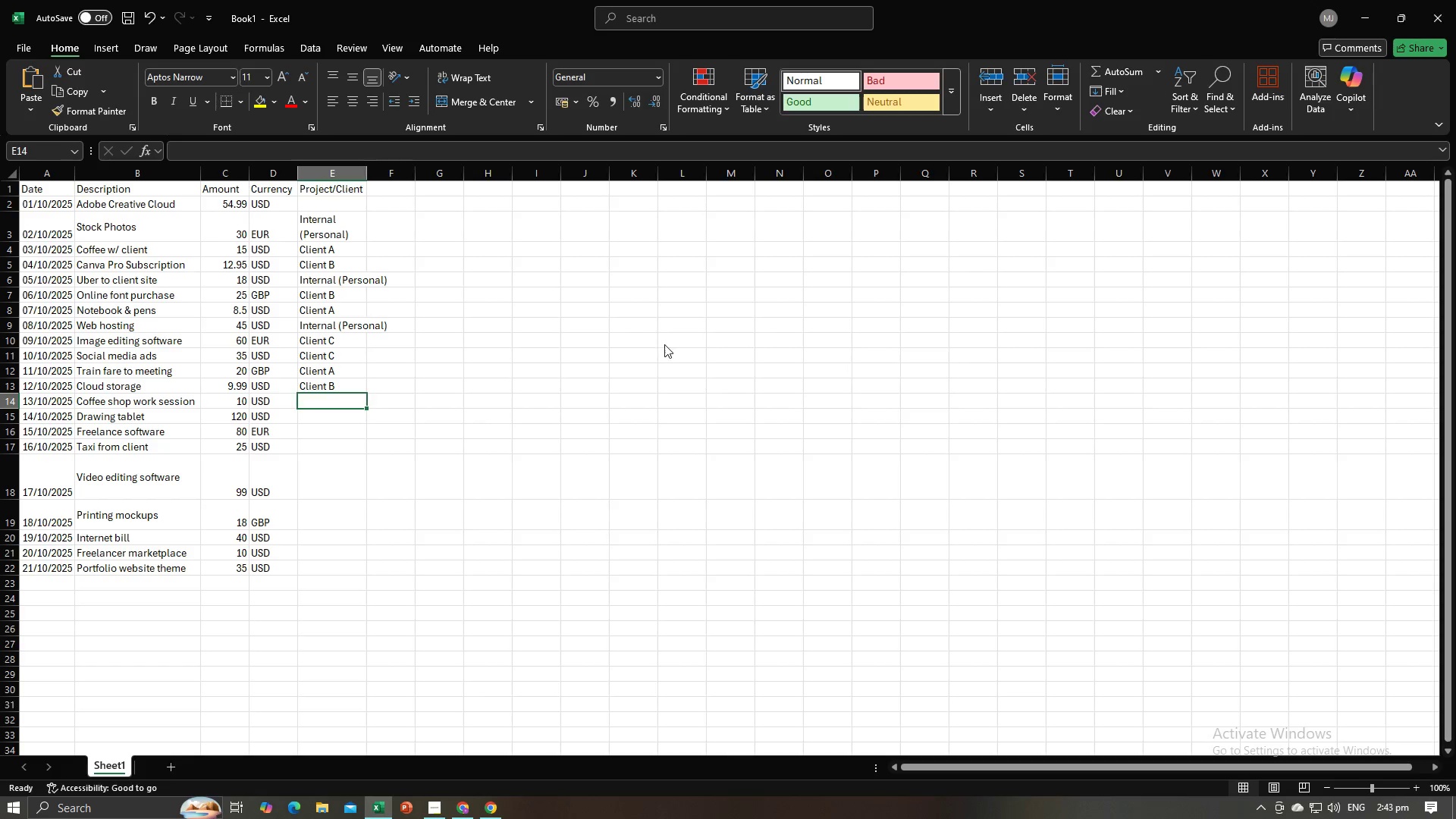 
key(Alt+Tab)
 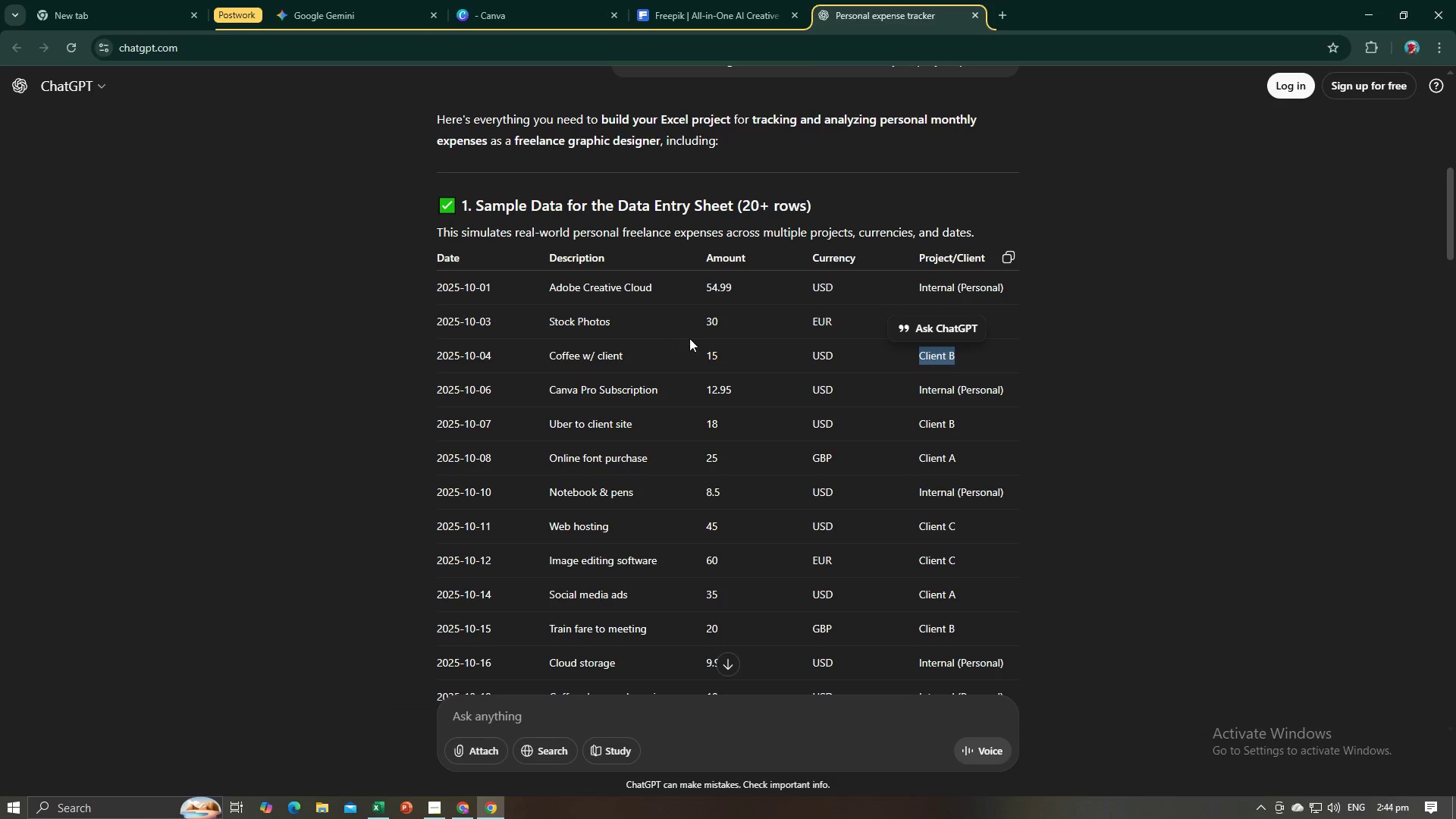 
scroll: coordinate [831, 378], scroll_direction: down, amount: 2.0
 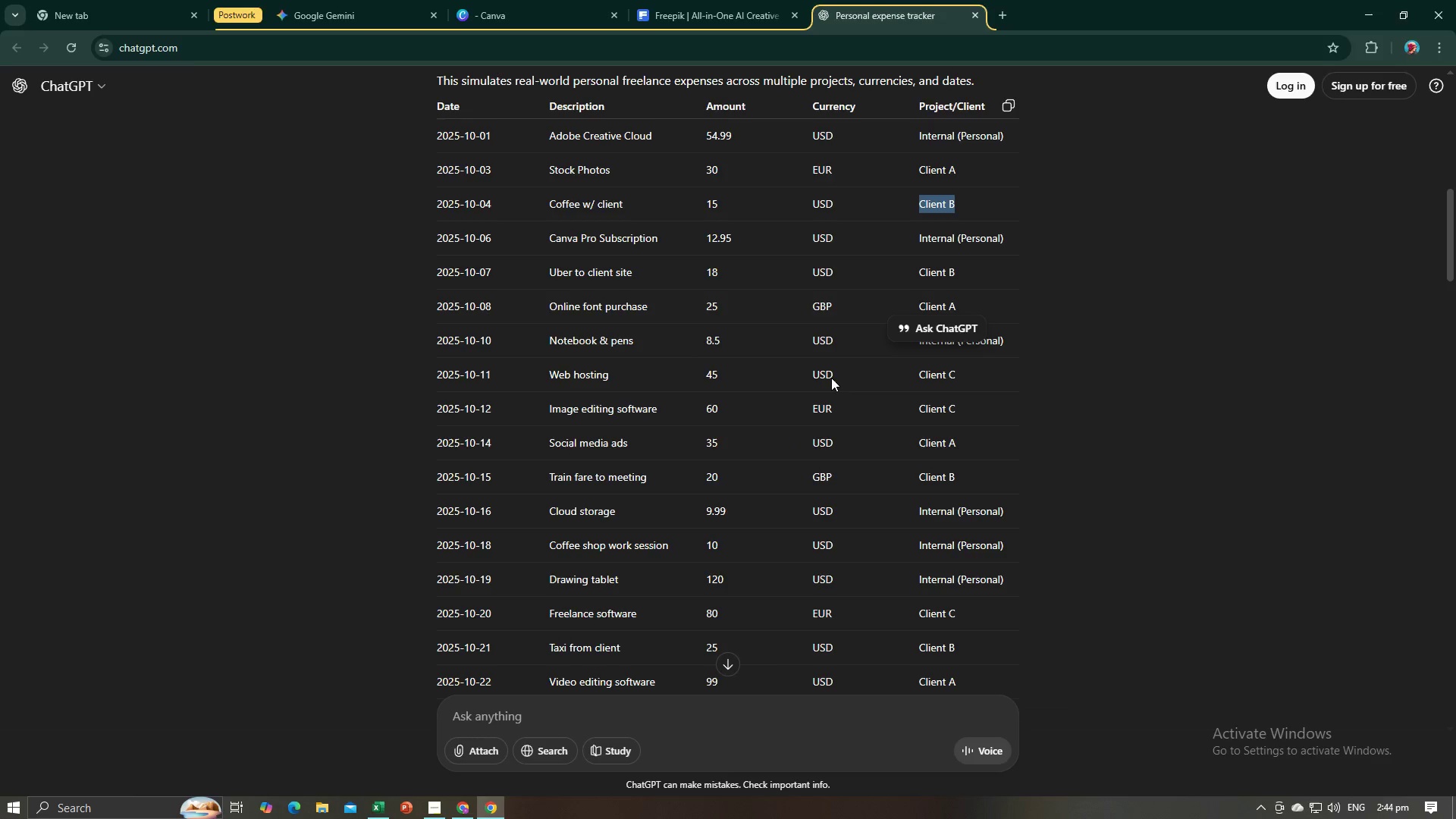 
key(Alt+AltLeft)
 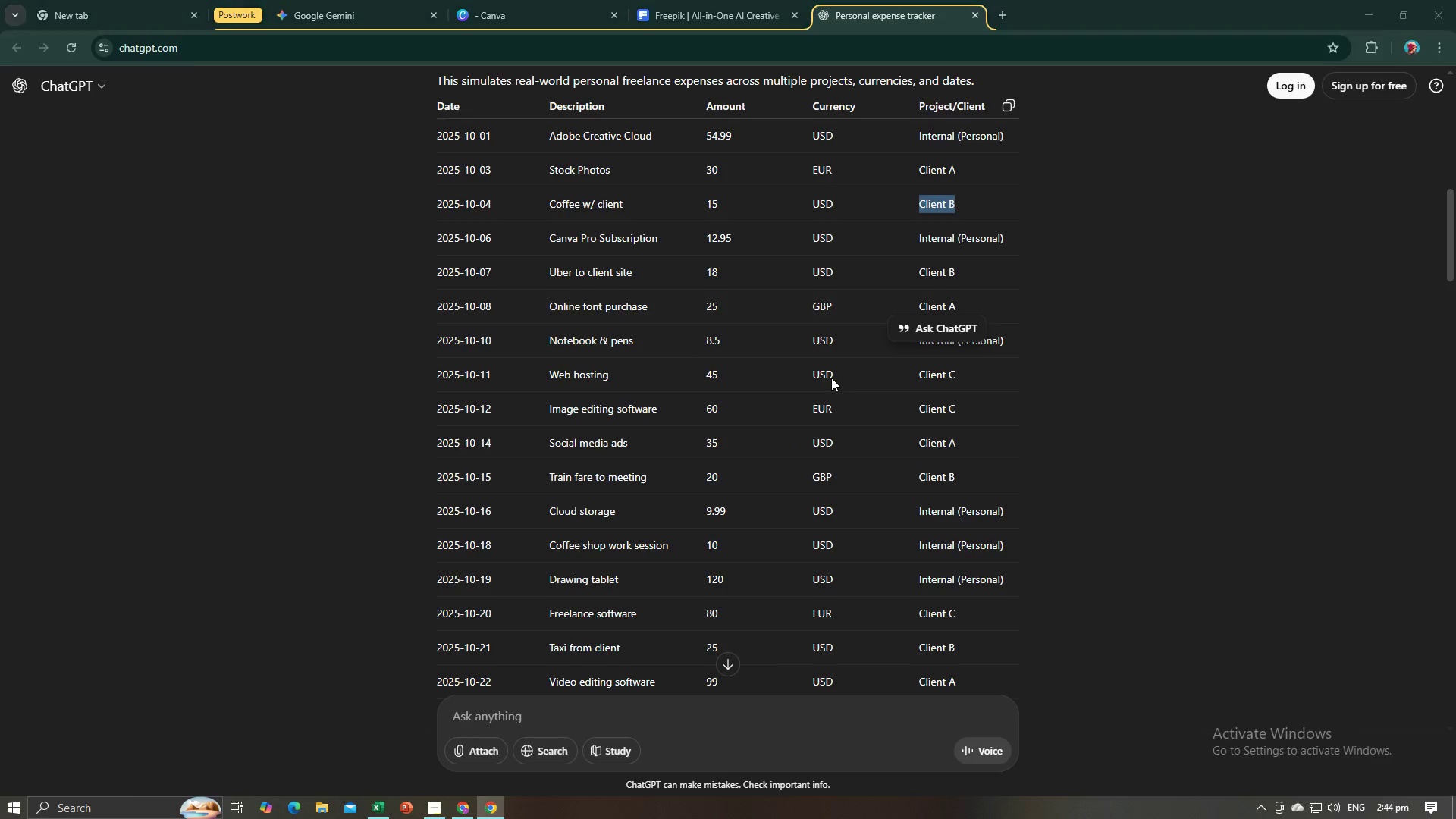 
key(Alt+Tab)
 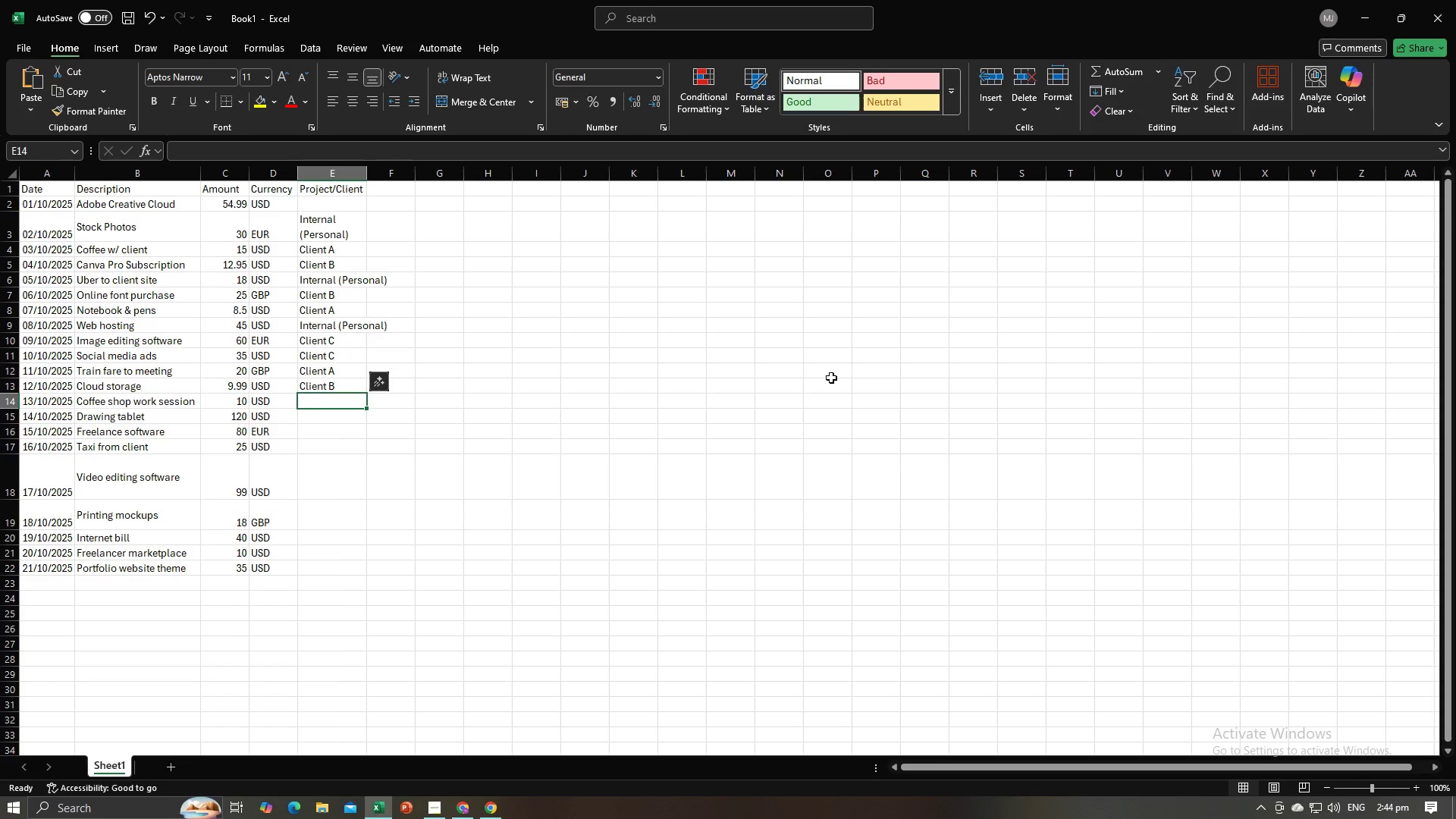 
key(Alt+AltLeft)
 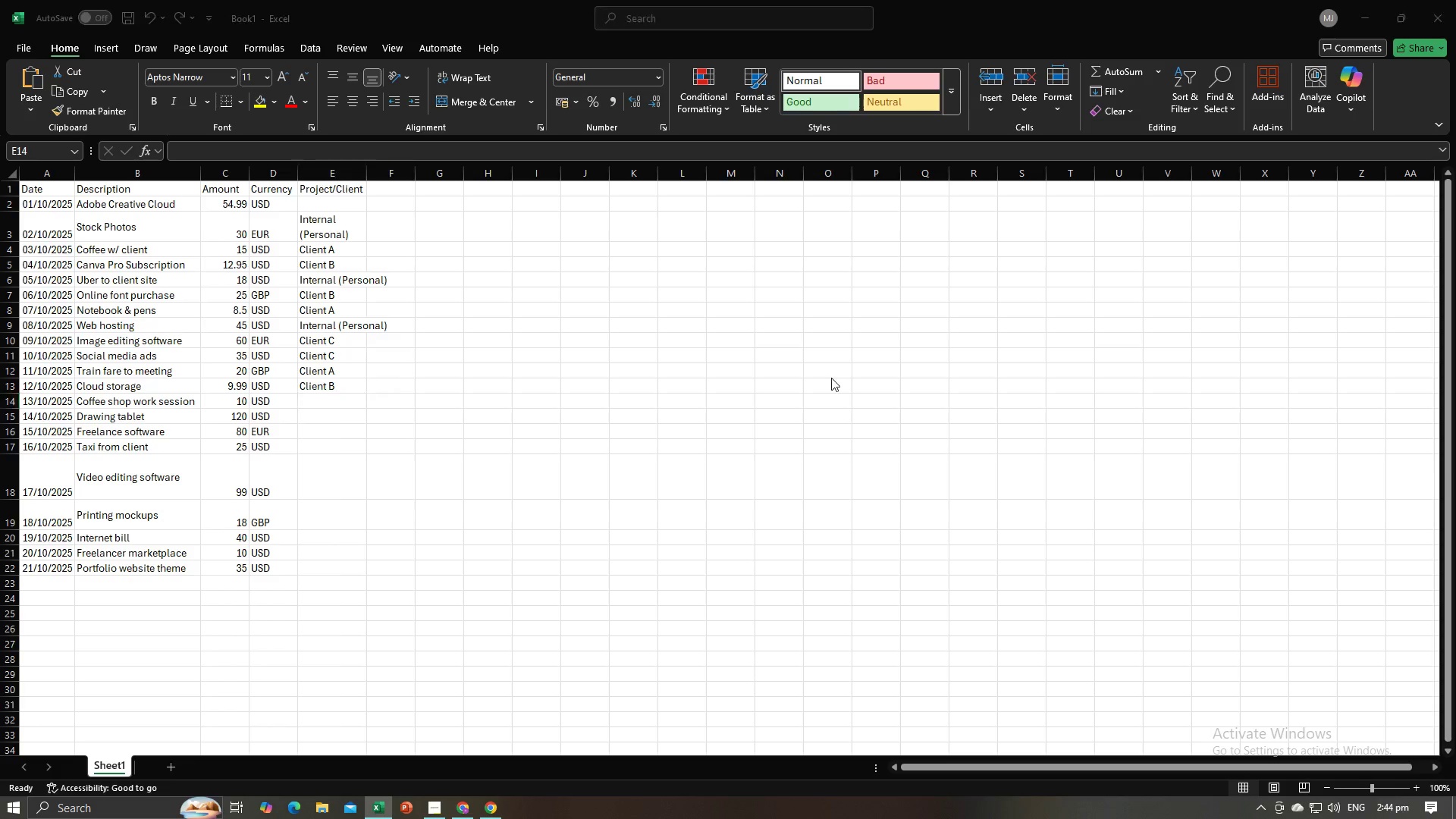 
key(Alt+Tab)
 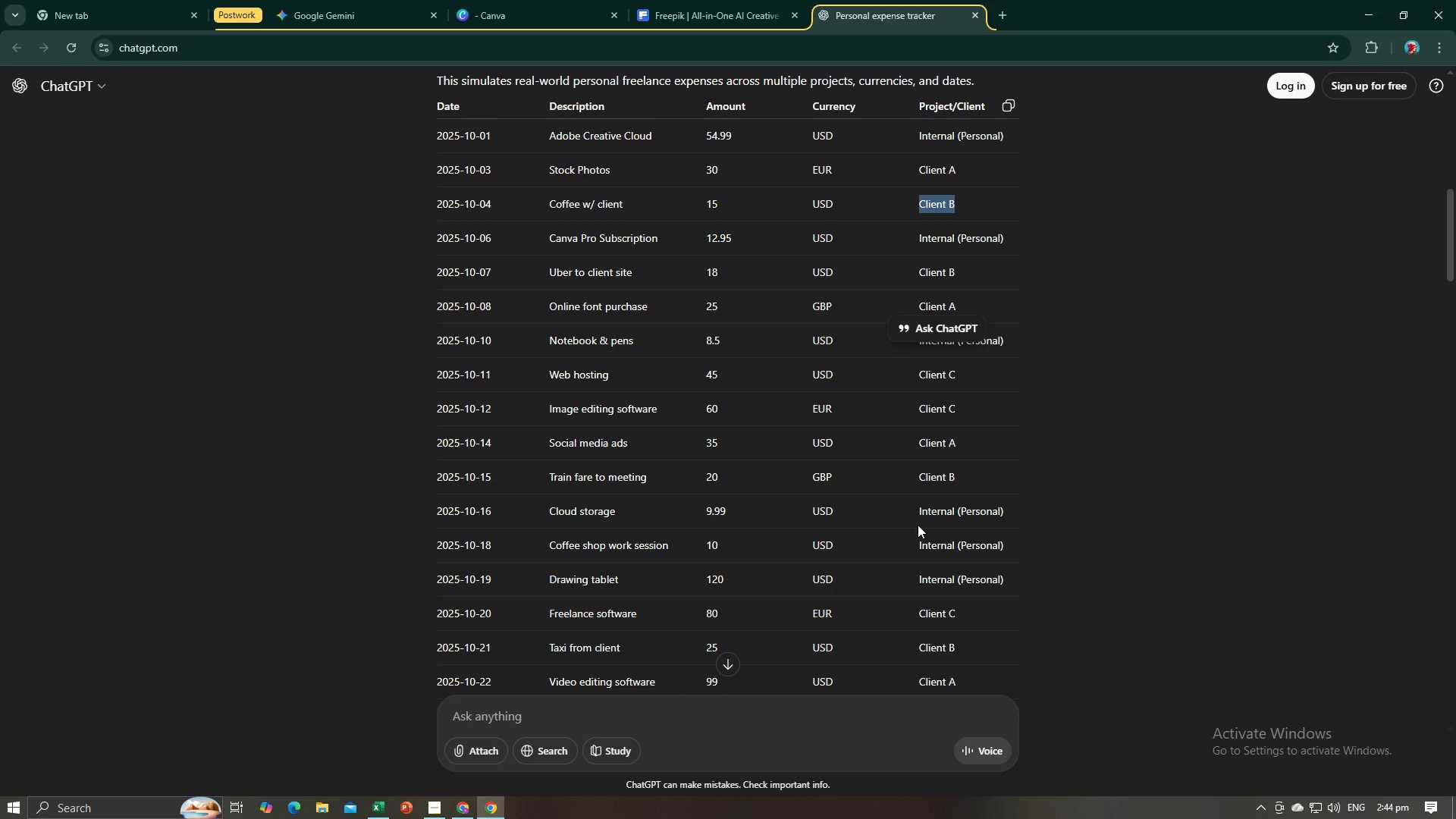 
key(Alt+AltLeft)
 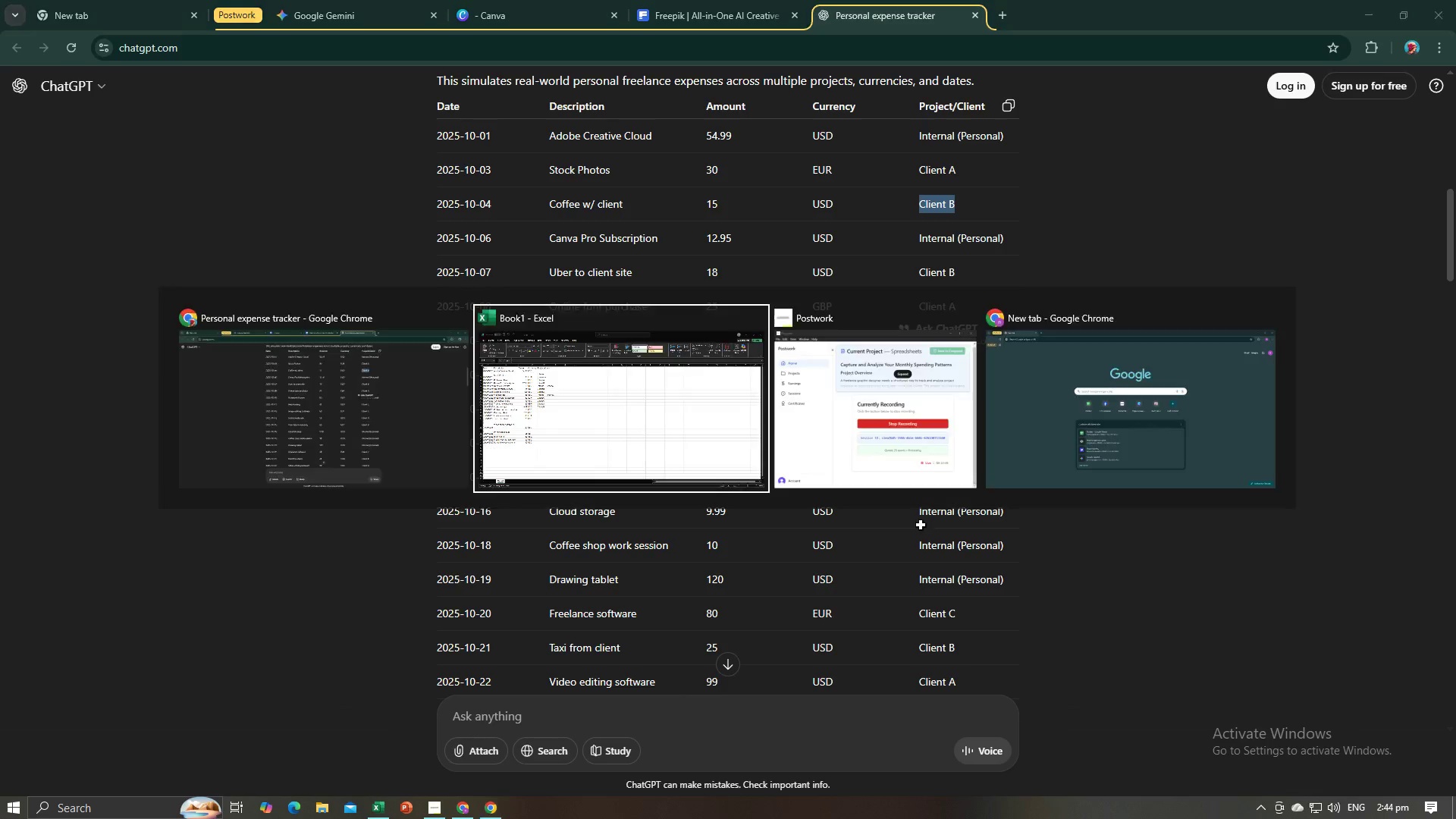 
key(Alt+Tab)
 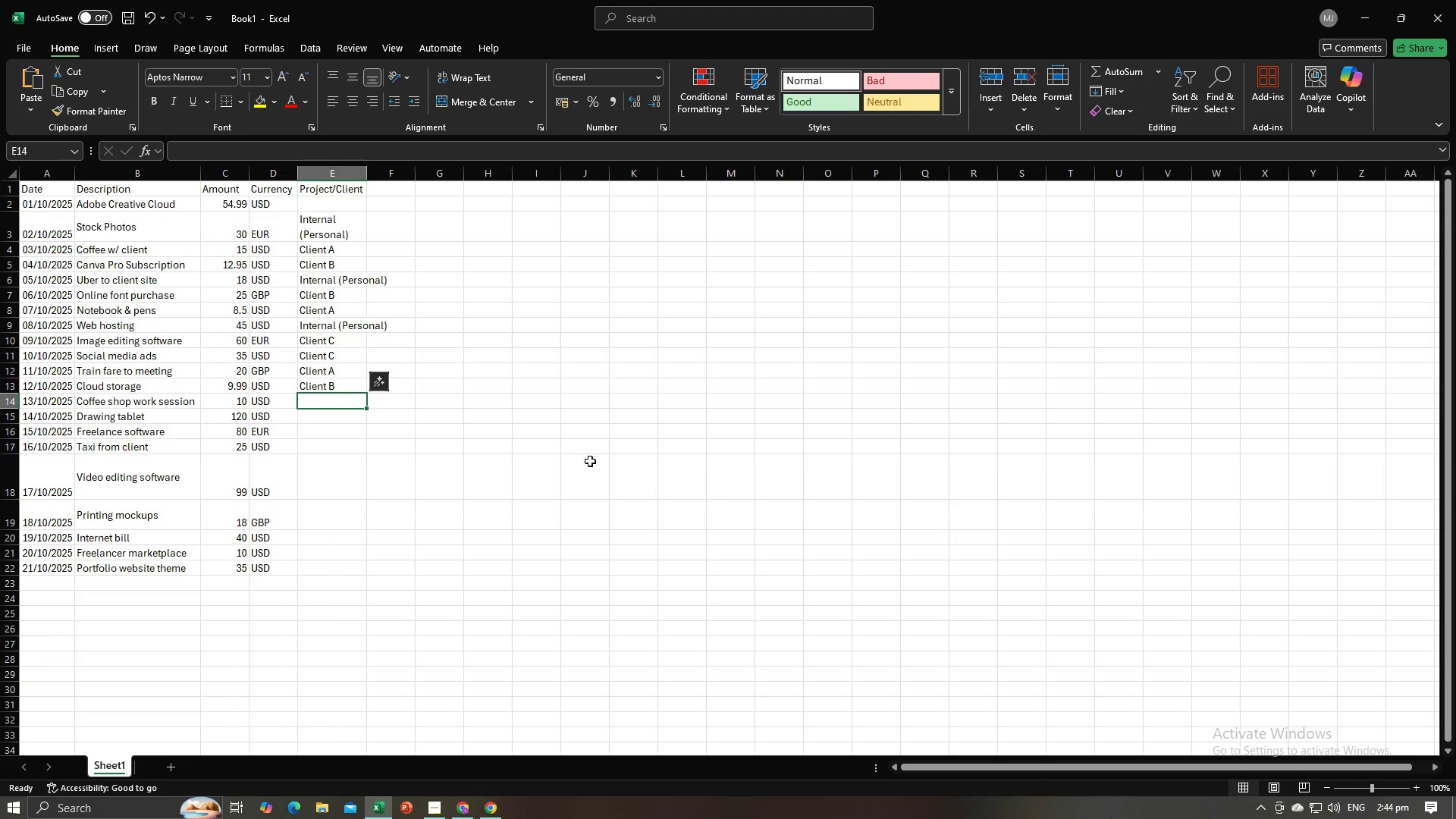 
key(Alt+AltLeft)
 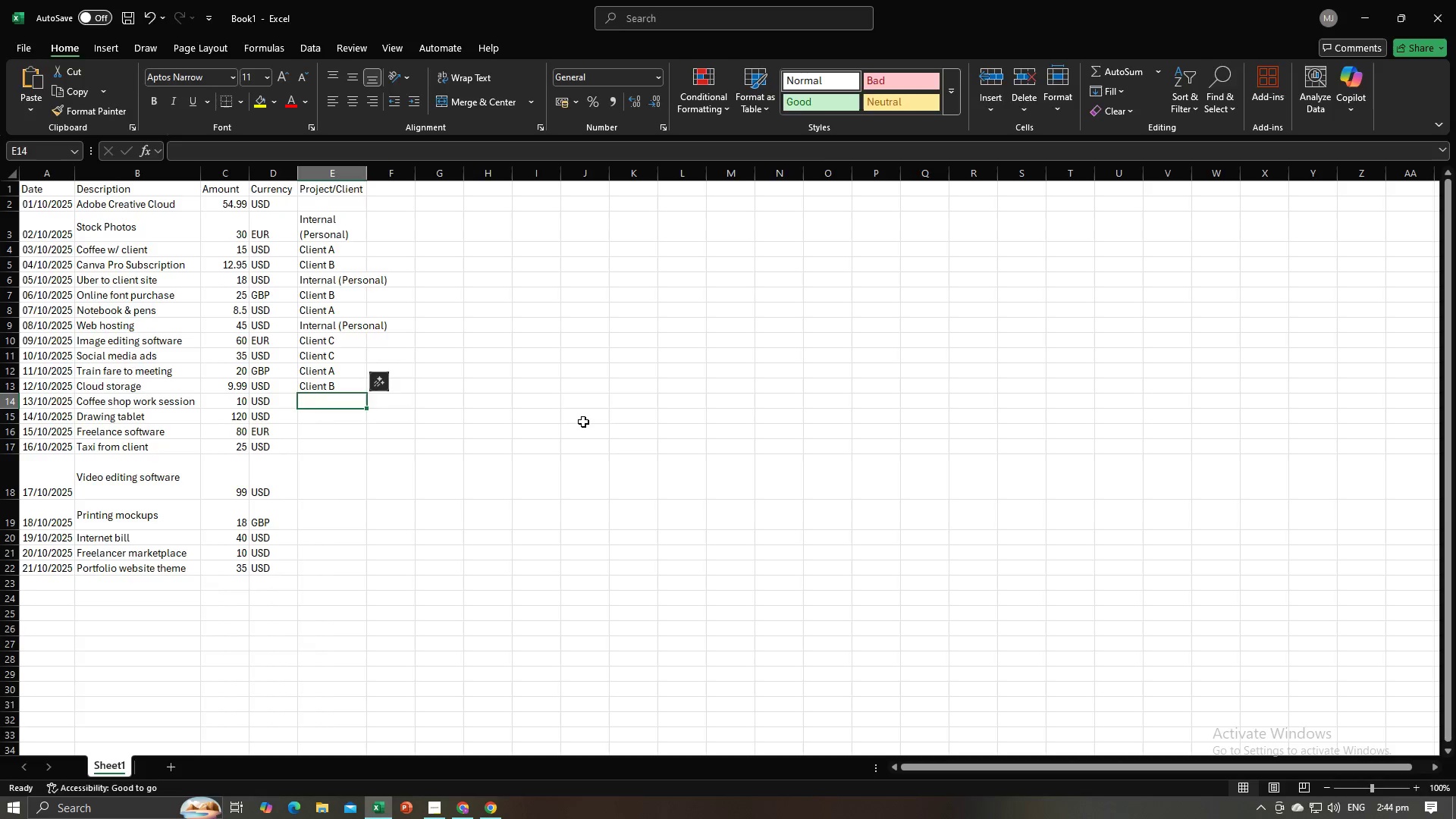 
key(Alt+Tab)
 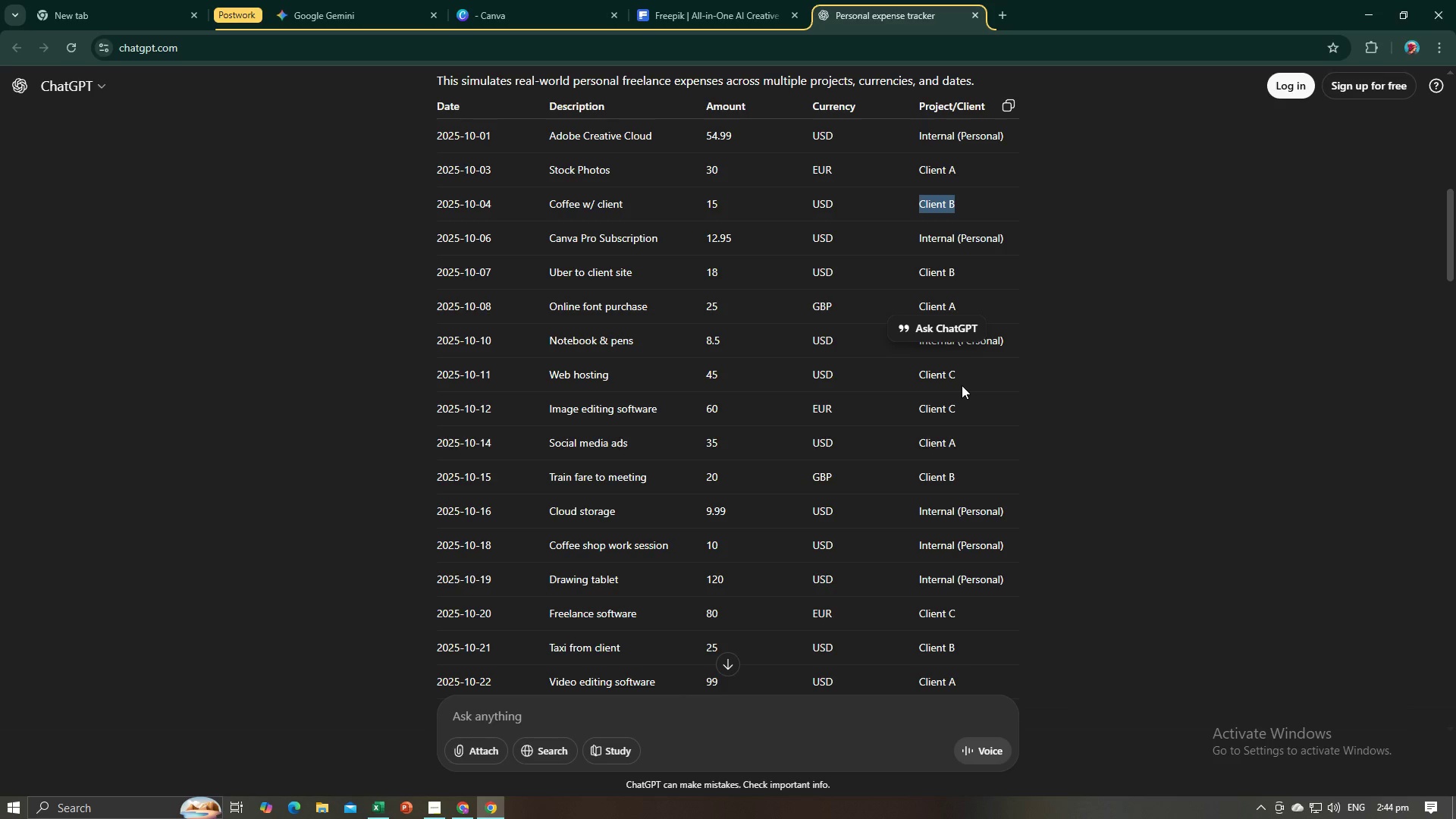 
key(Alt+AltLeft)
 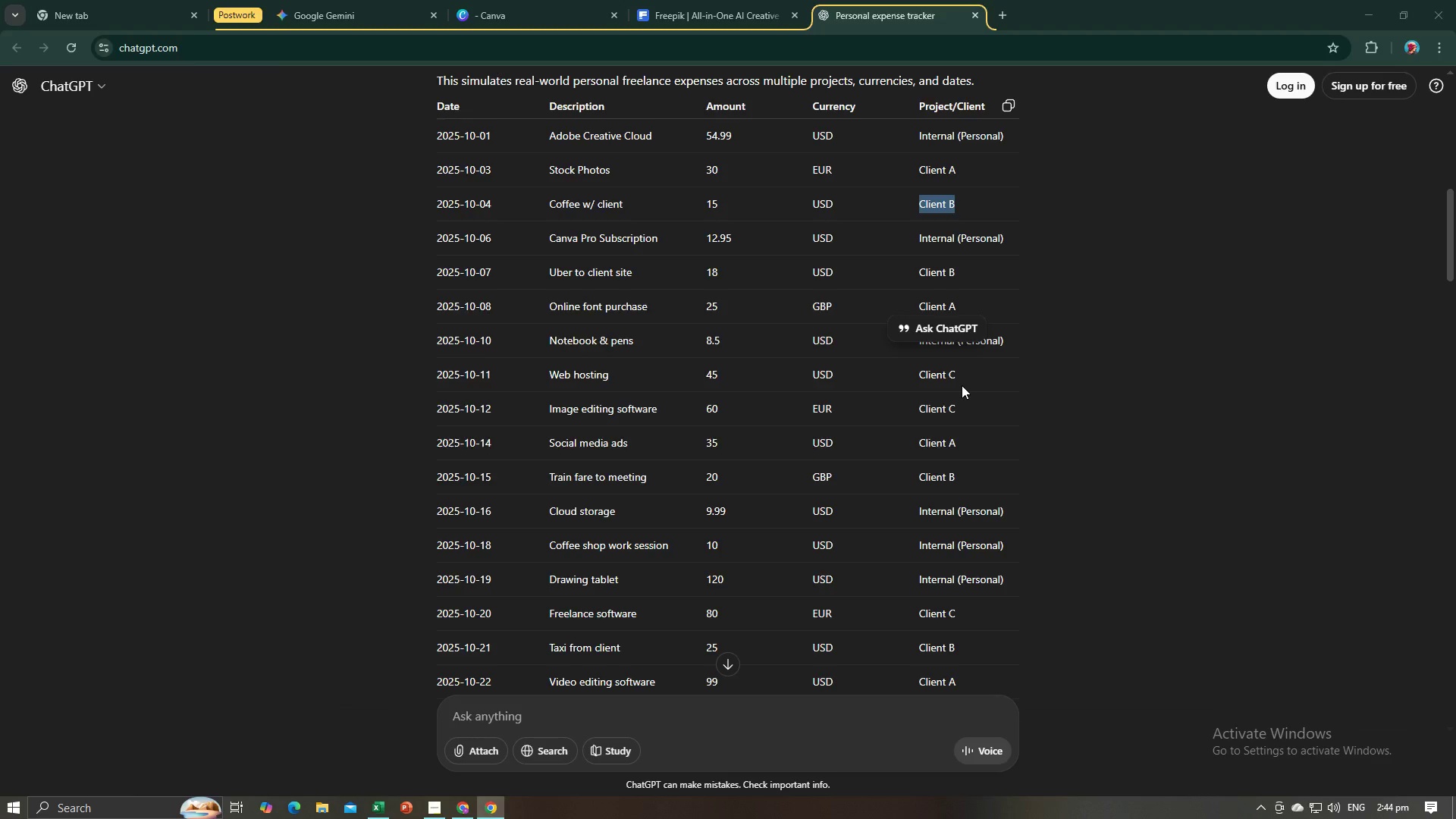 
key(Alt+Tab)
 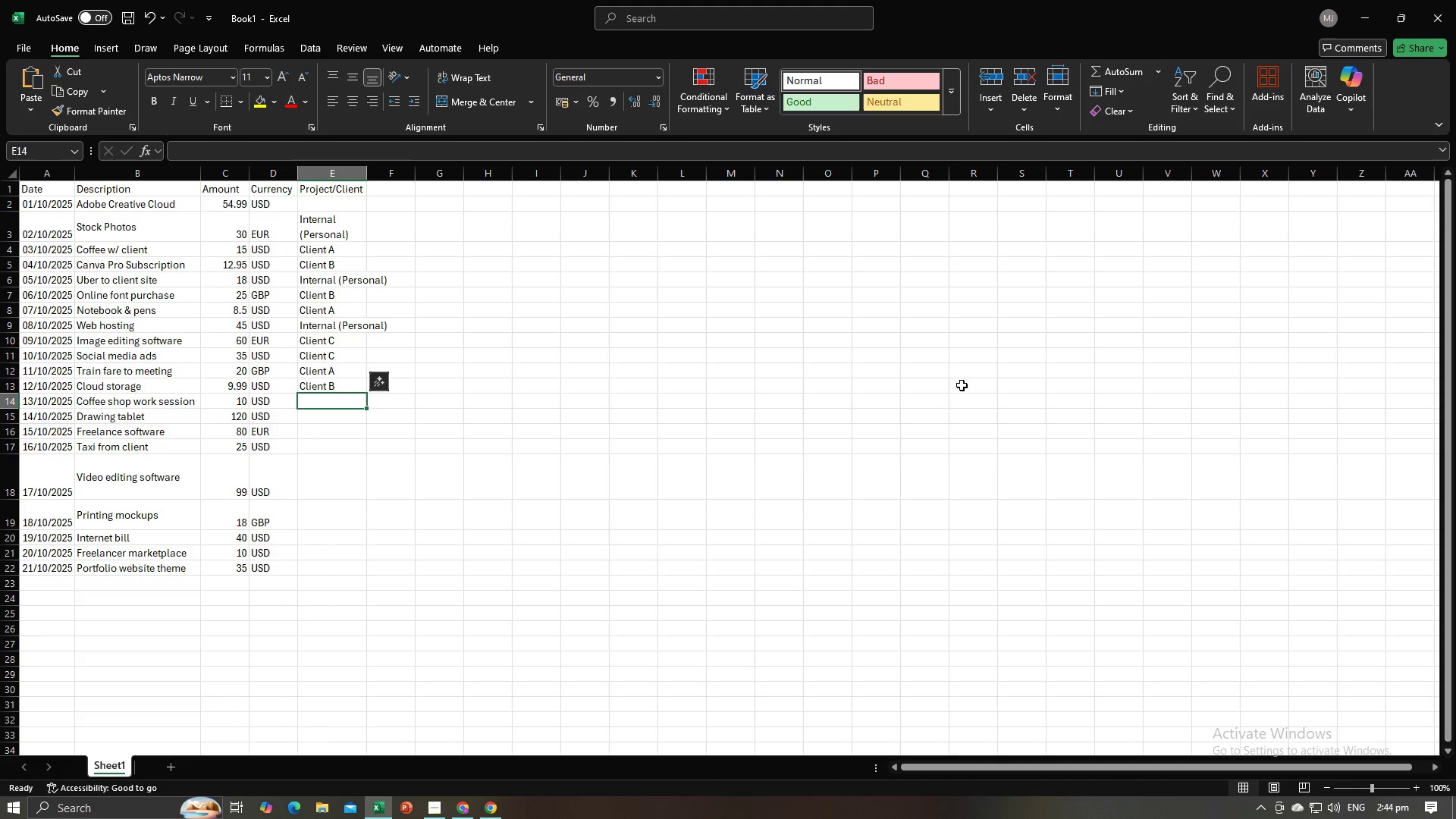 
key(Alt+AltLeft)
 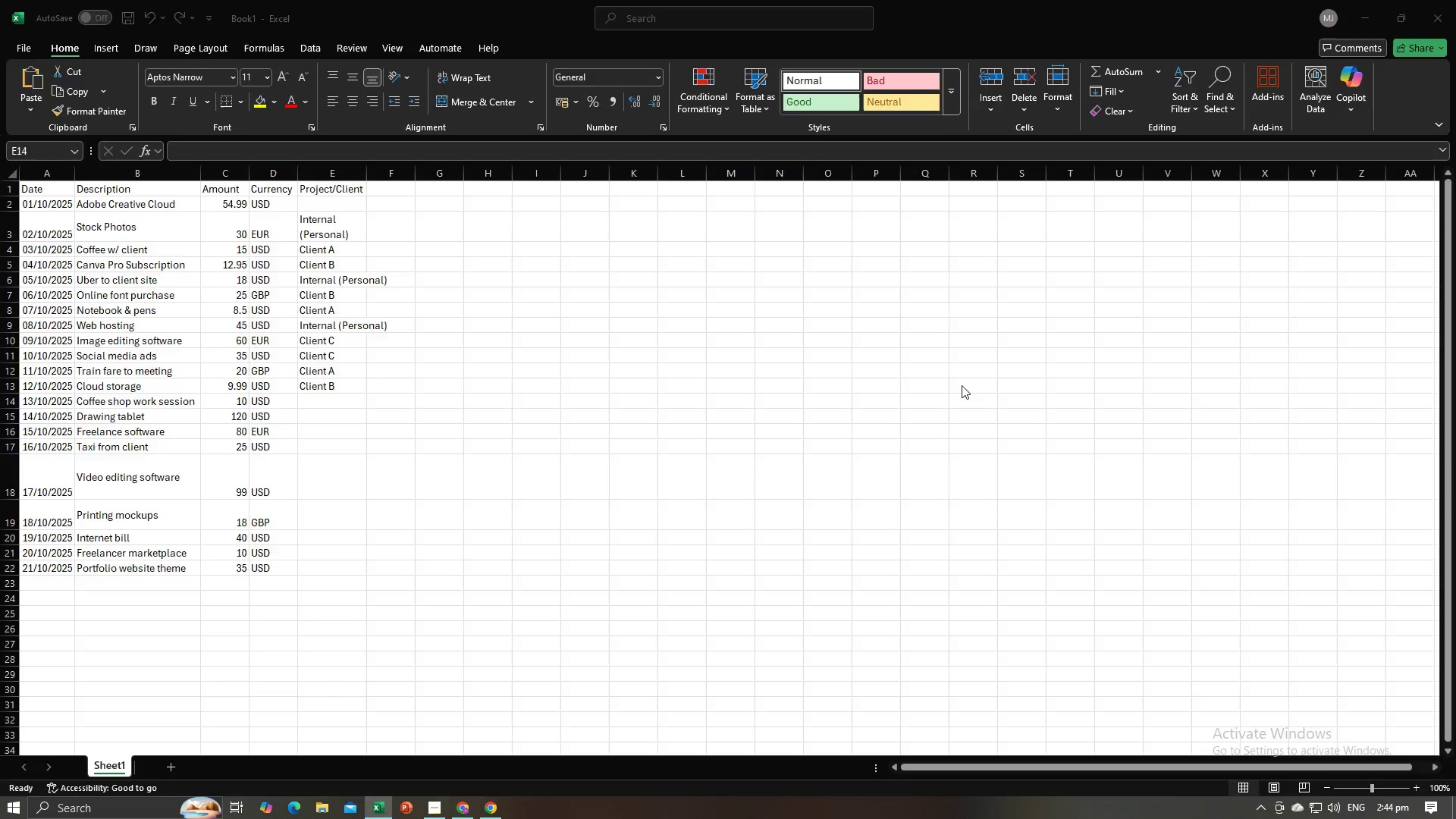 
key(Alt+Tab)
 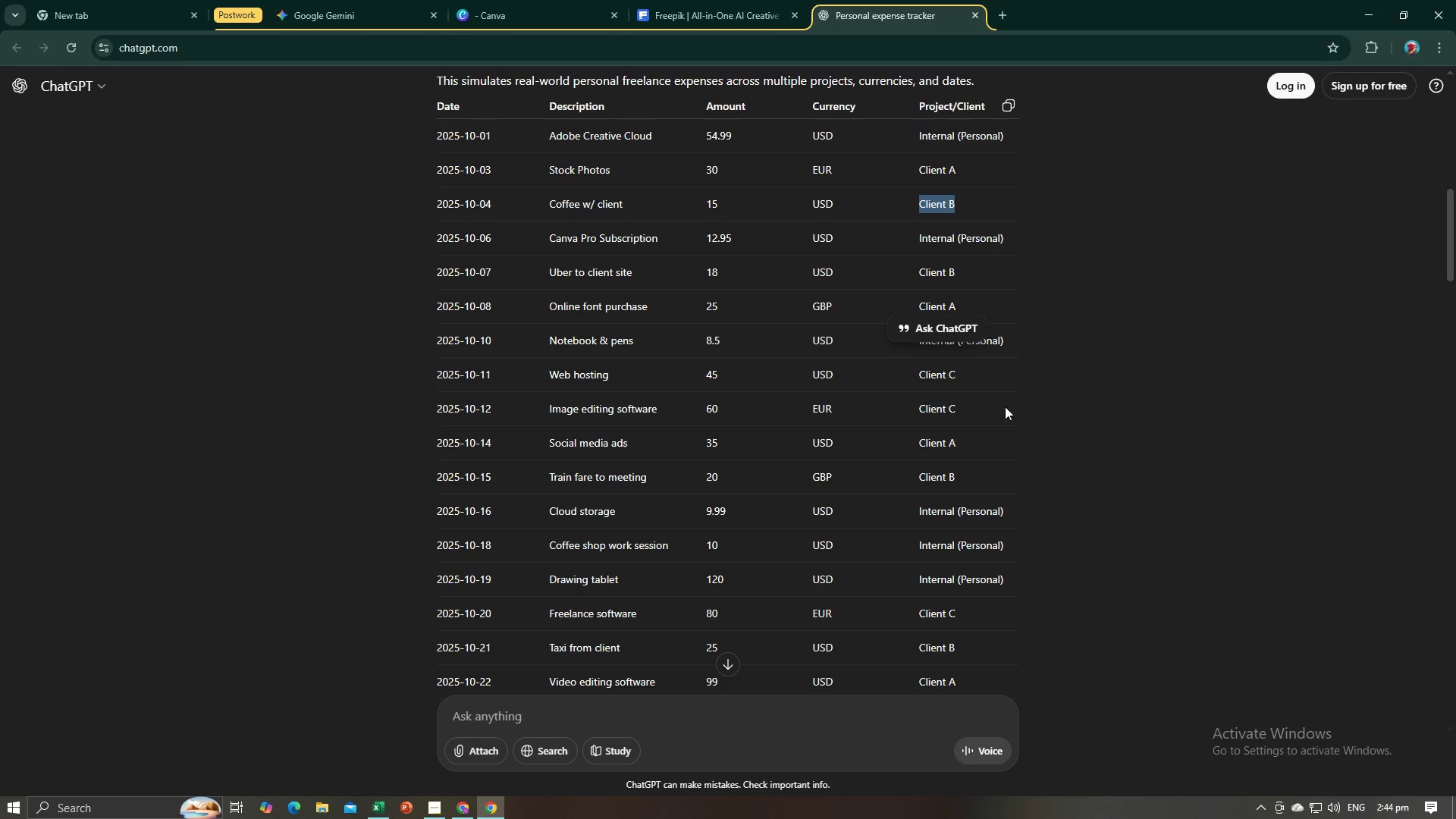 
left_click([1110, 407])
 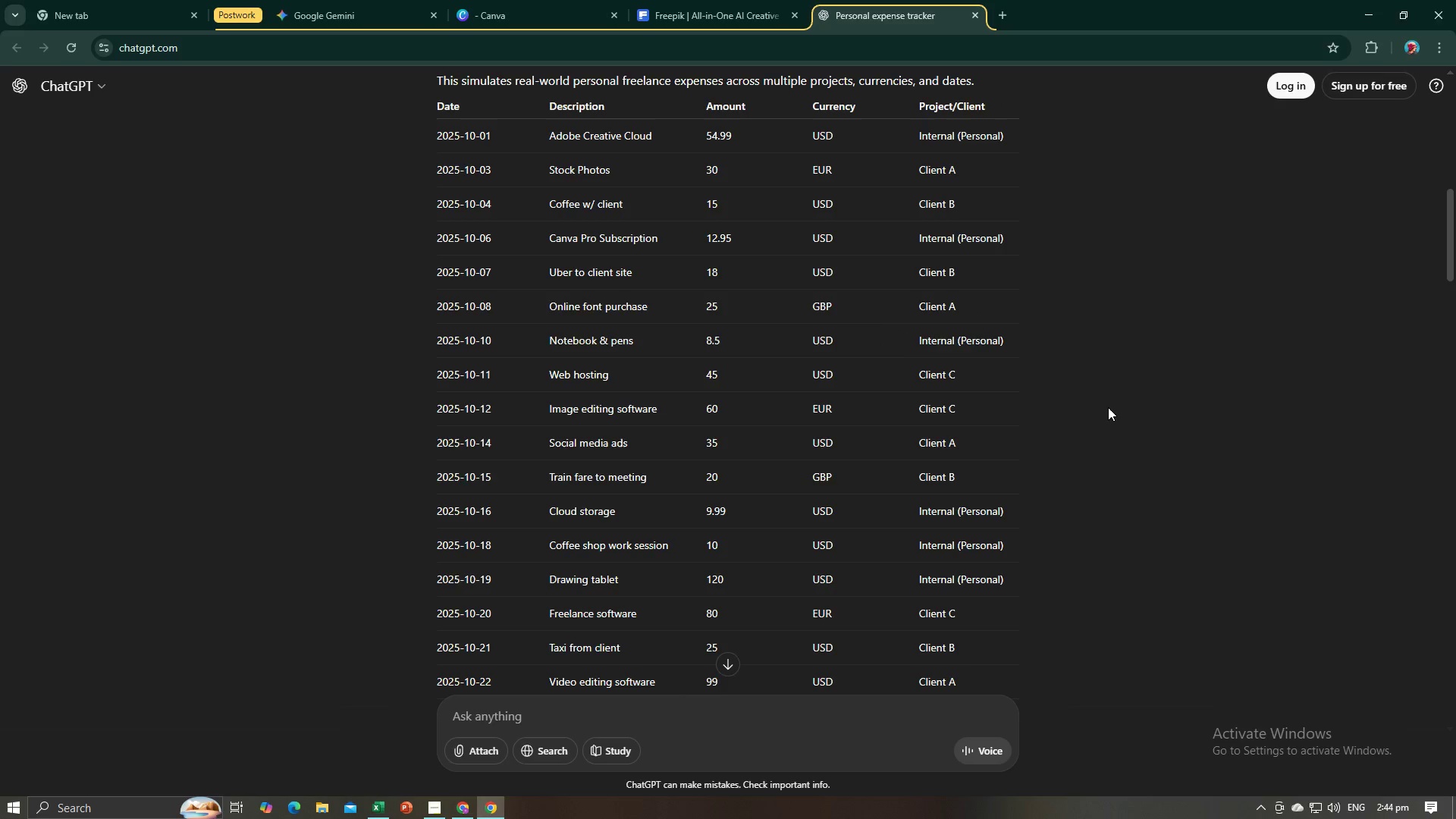 
key(Alt+AltLeft)
 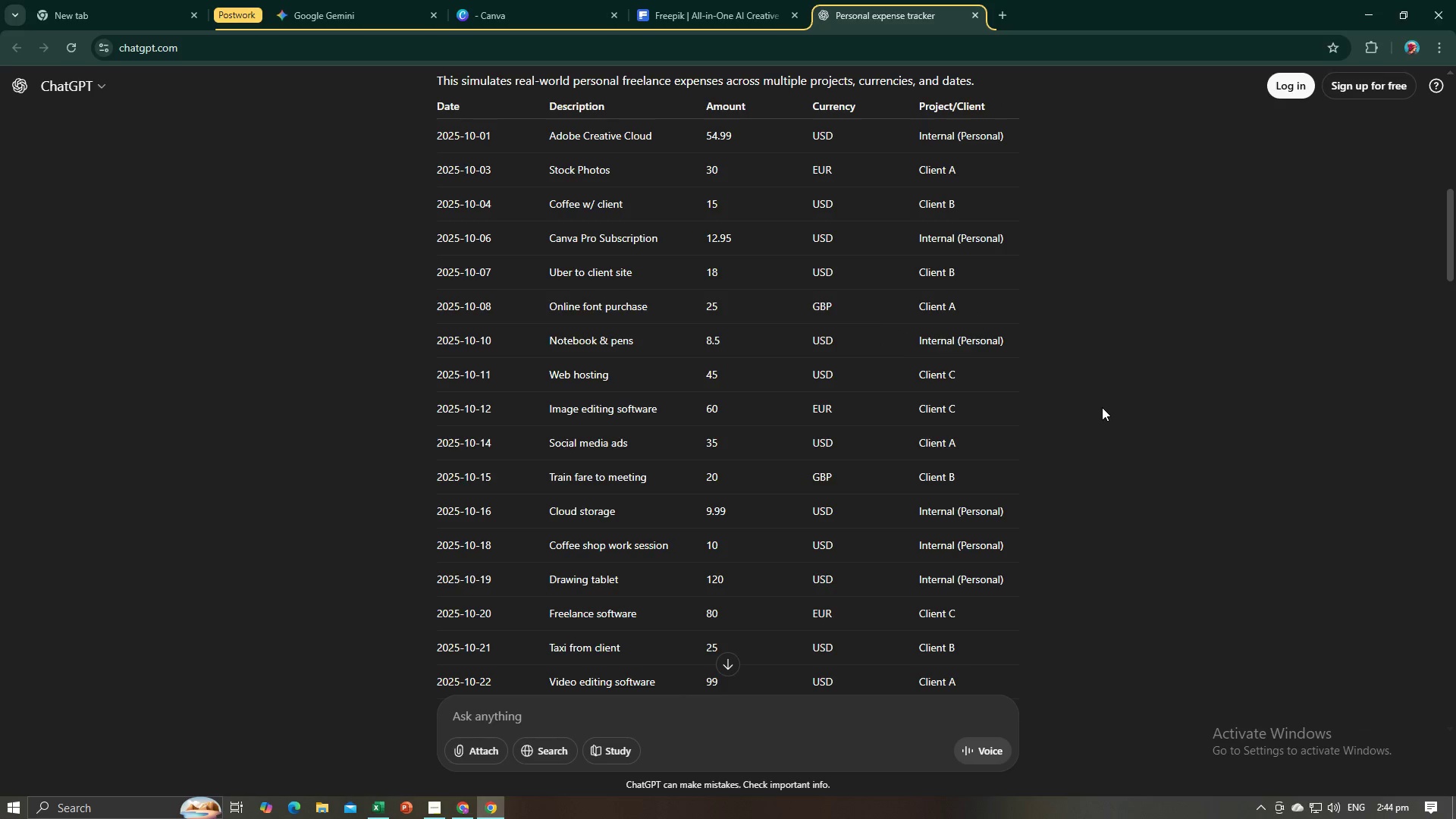 
key(Alt+Tab)
 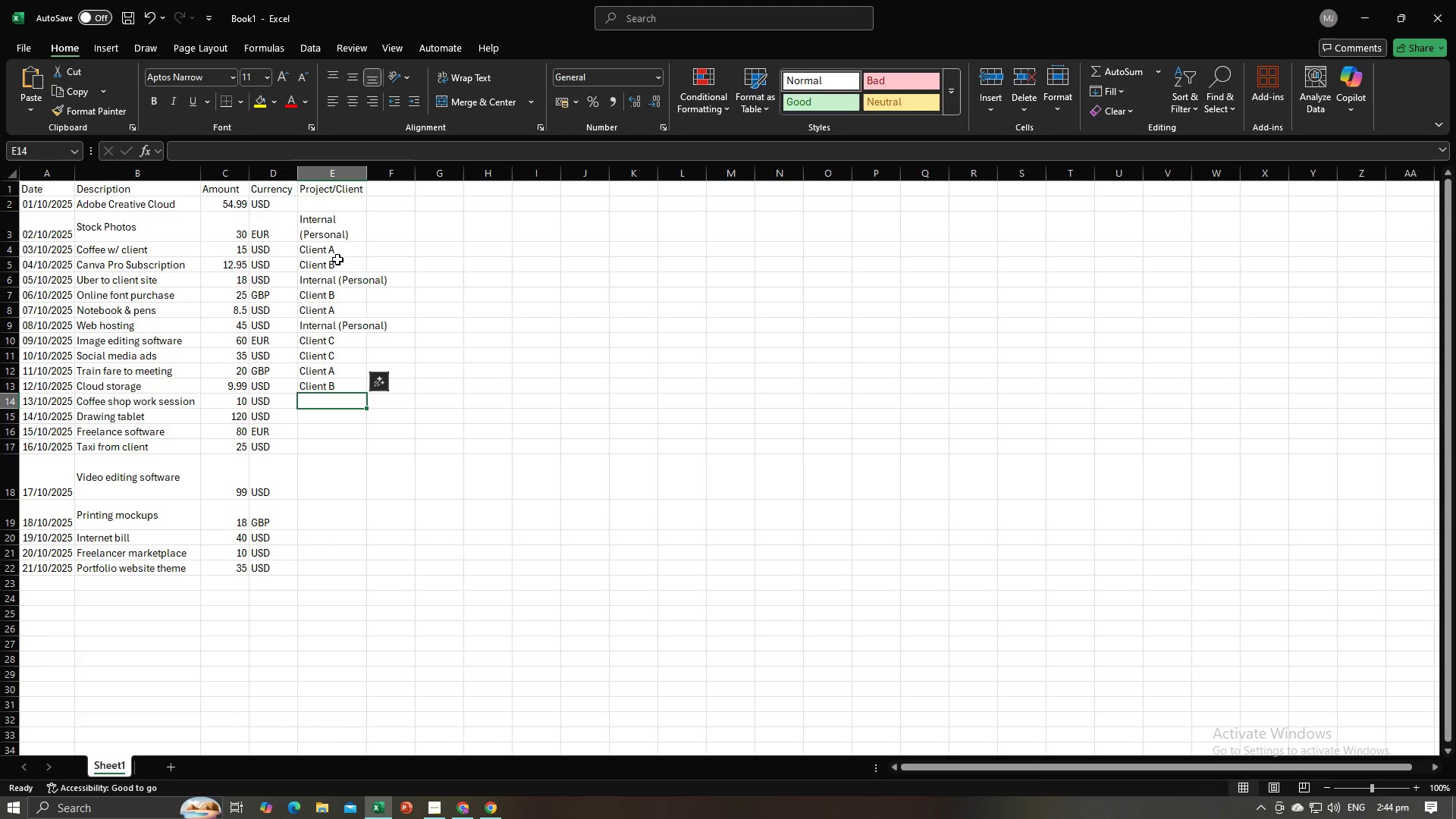 
left_click([337, 227])
 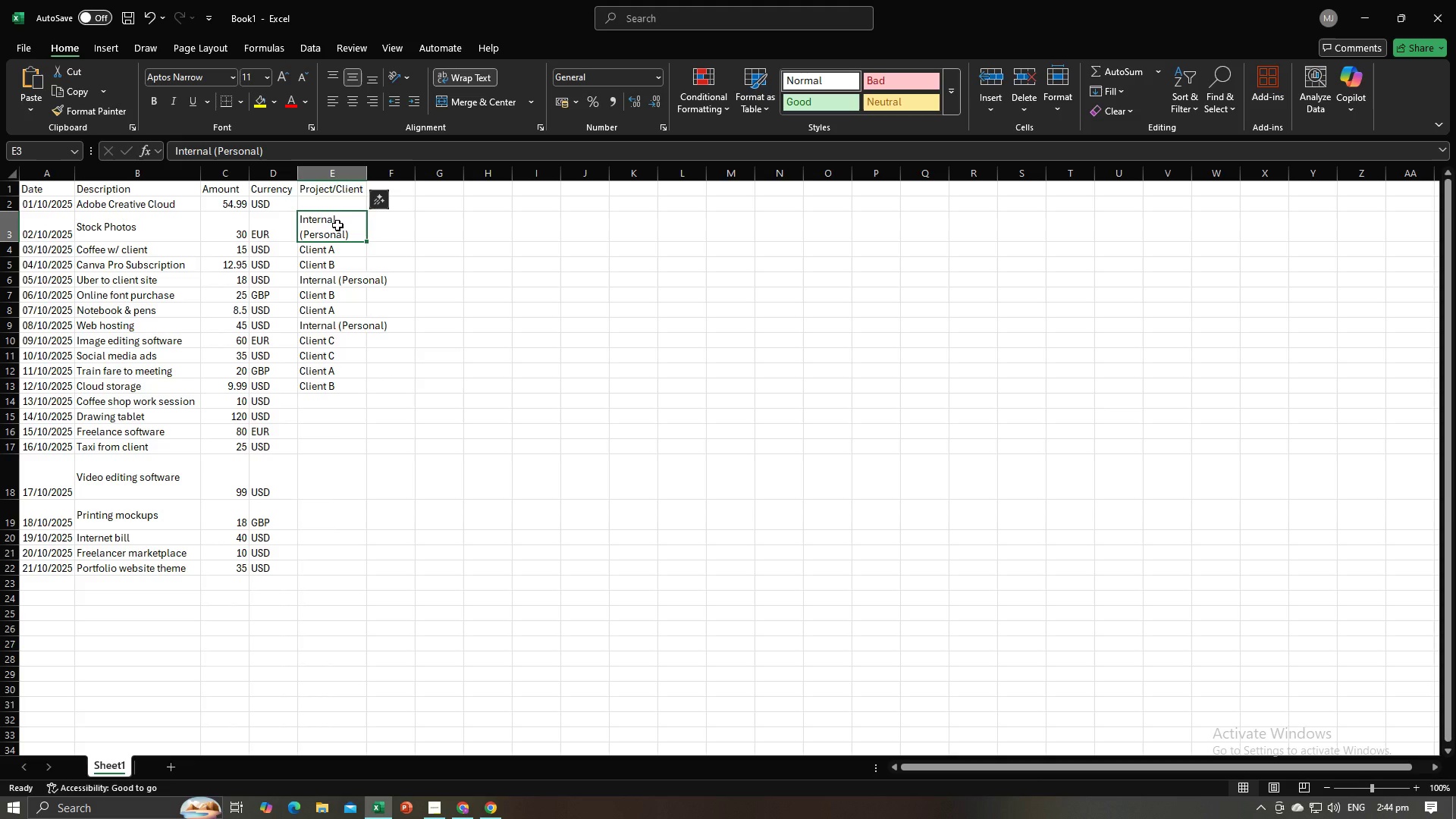 
key(Control+X)
 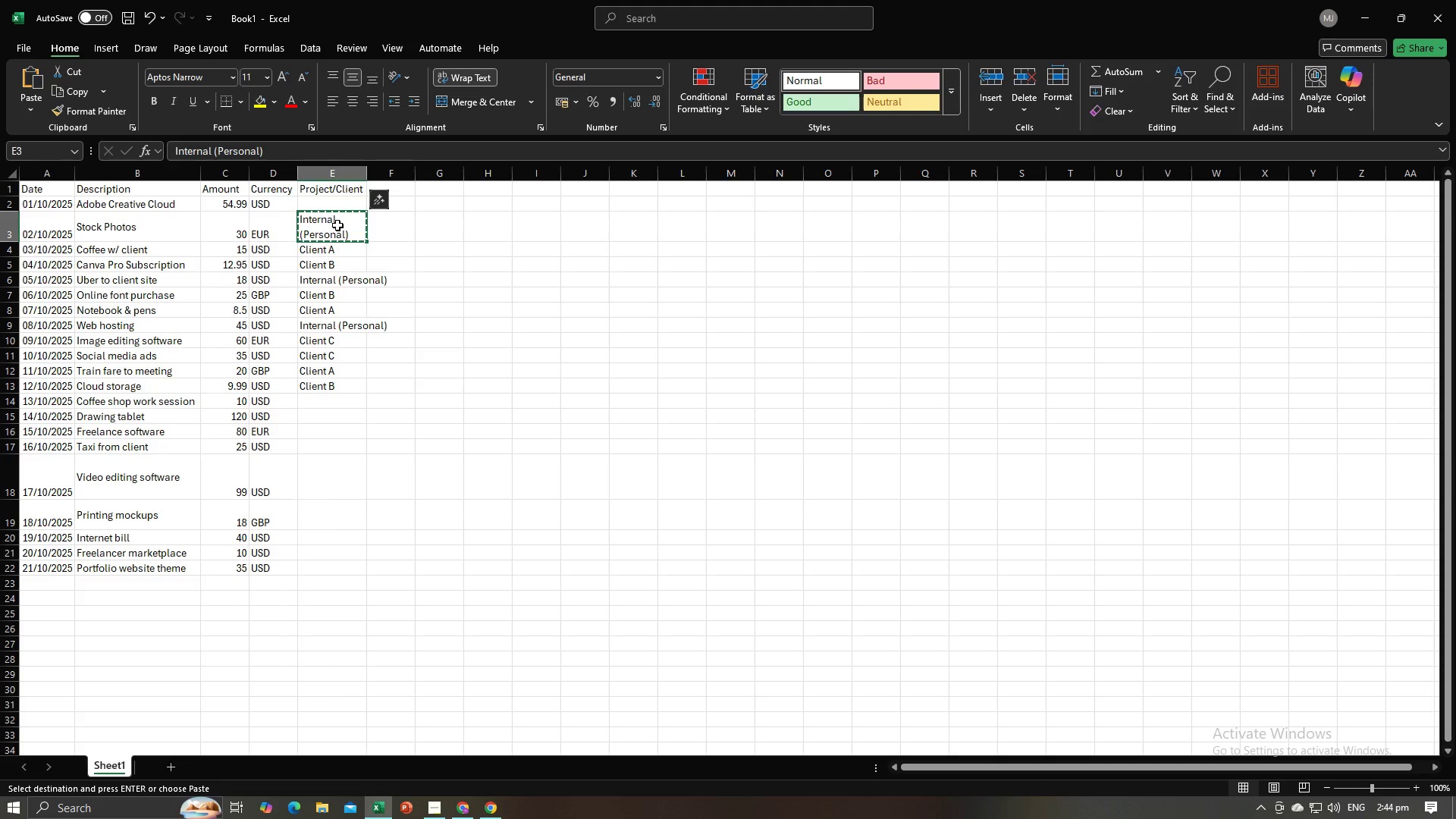 
key(Control+C)
 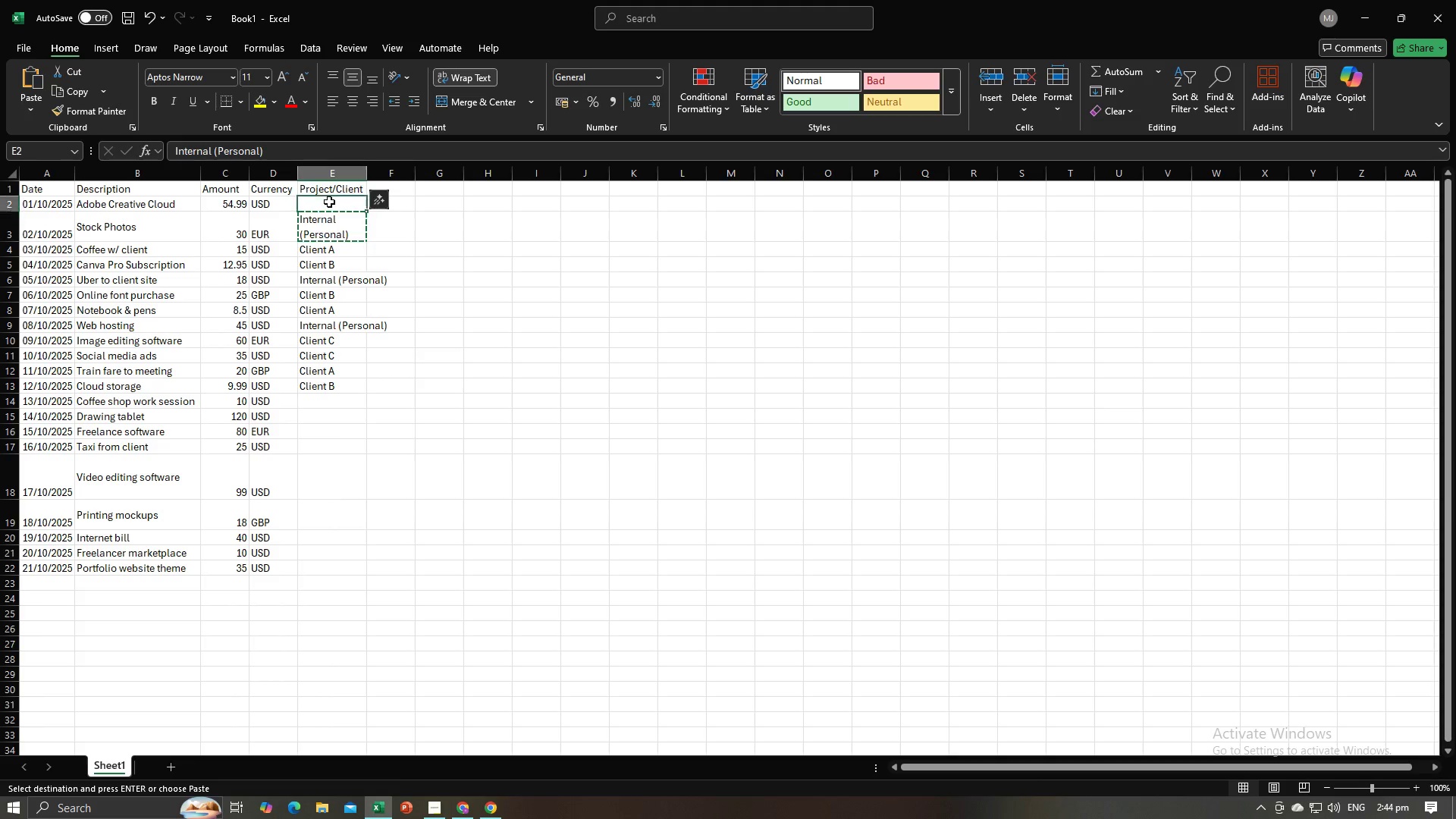 
left_click([329, 202])
 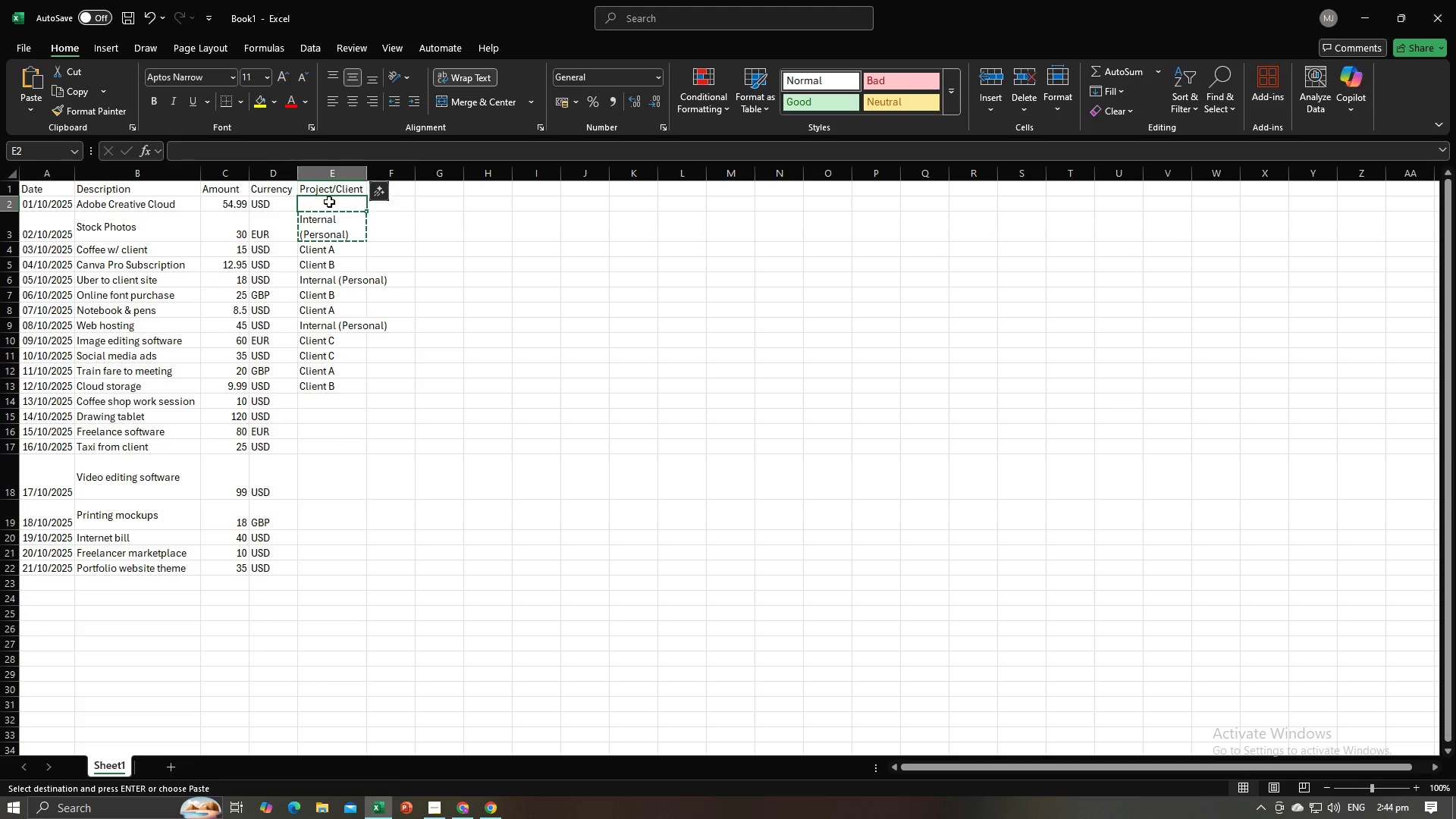 
key(Control+V)
 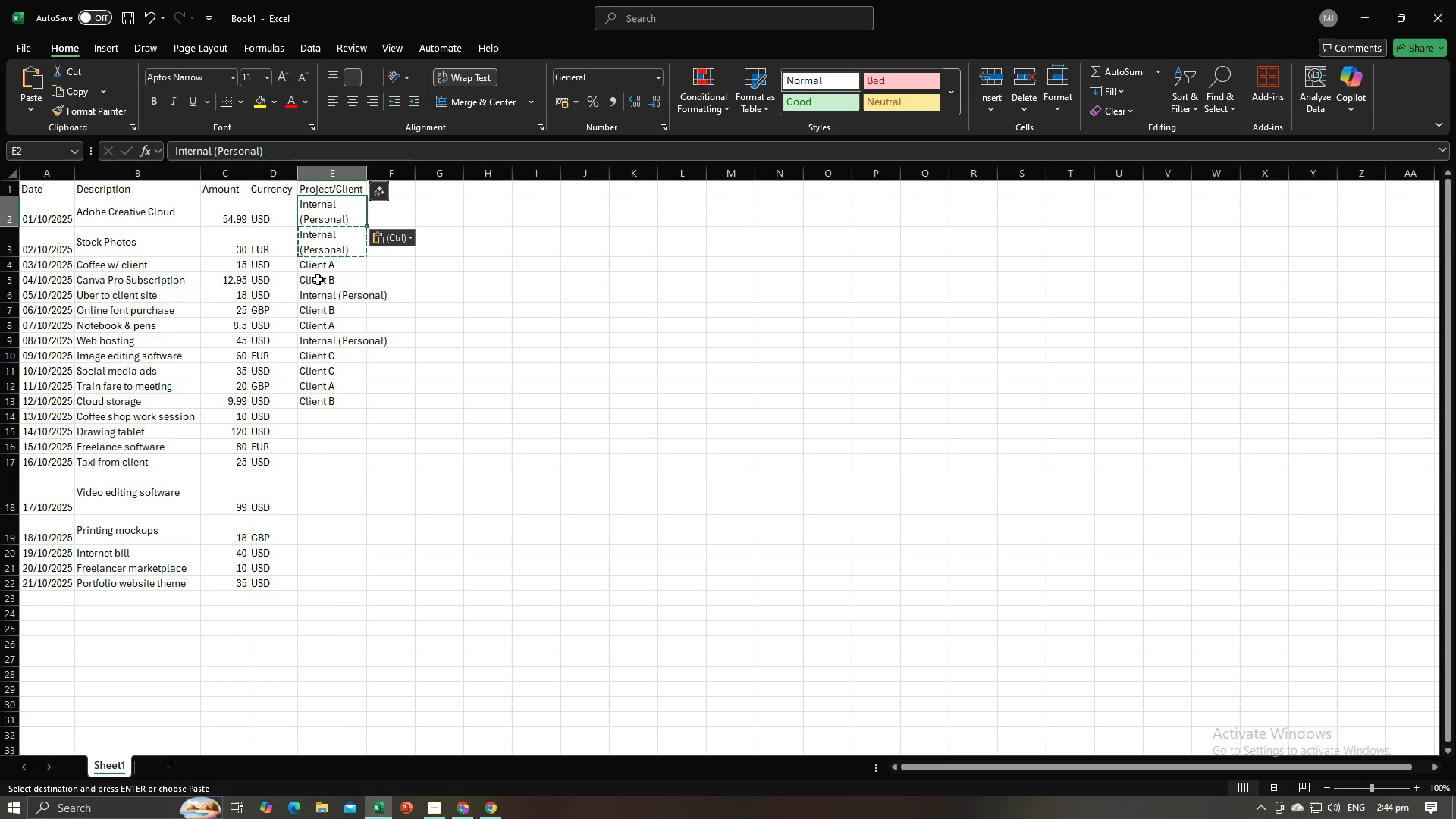 
left_click([317, 270])
 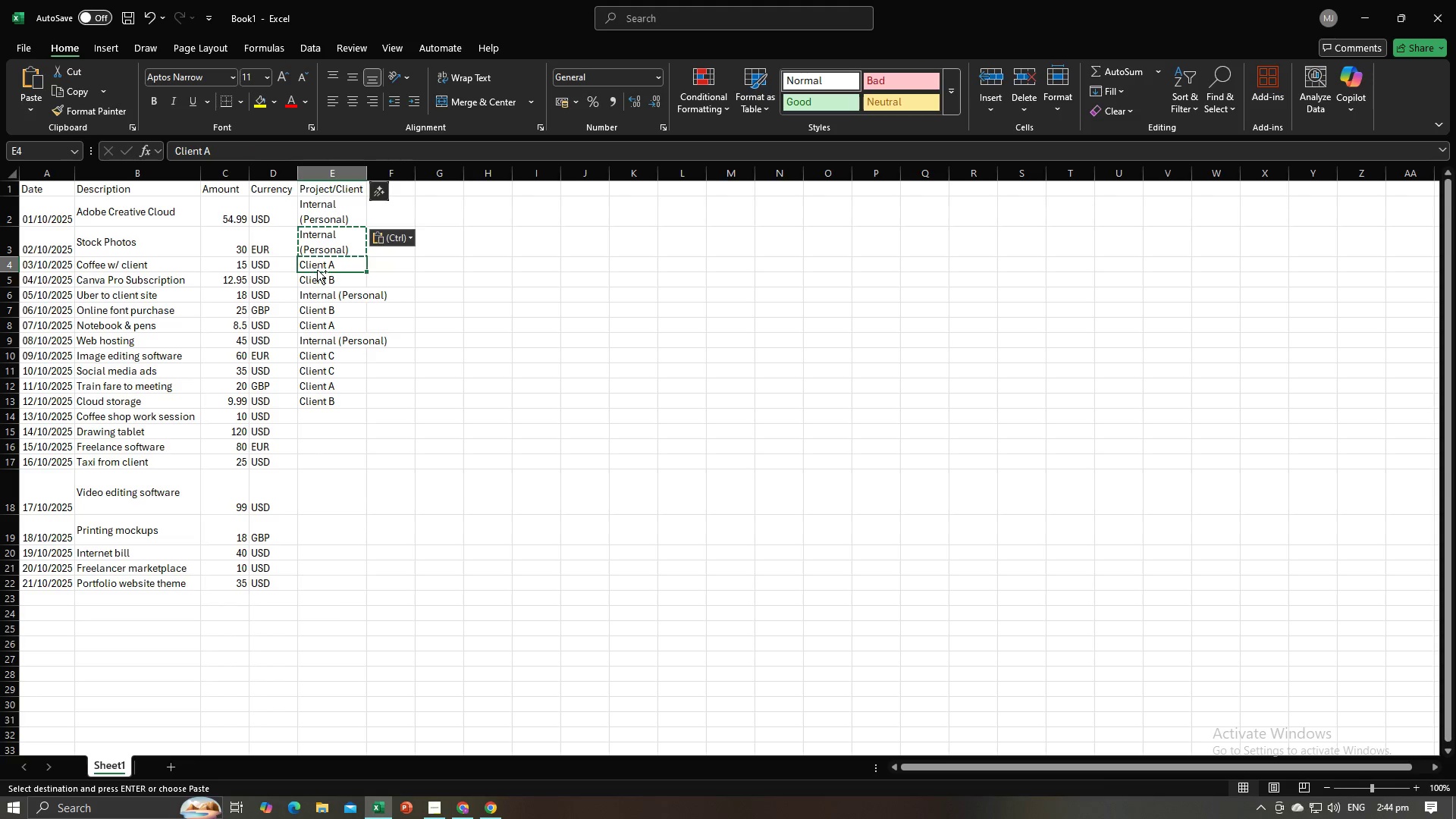 
key(Control+C)
 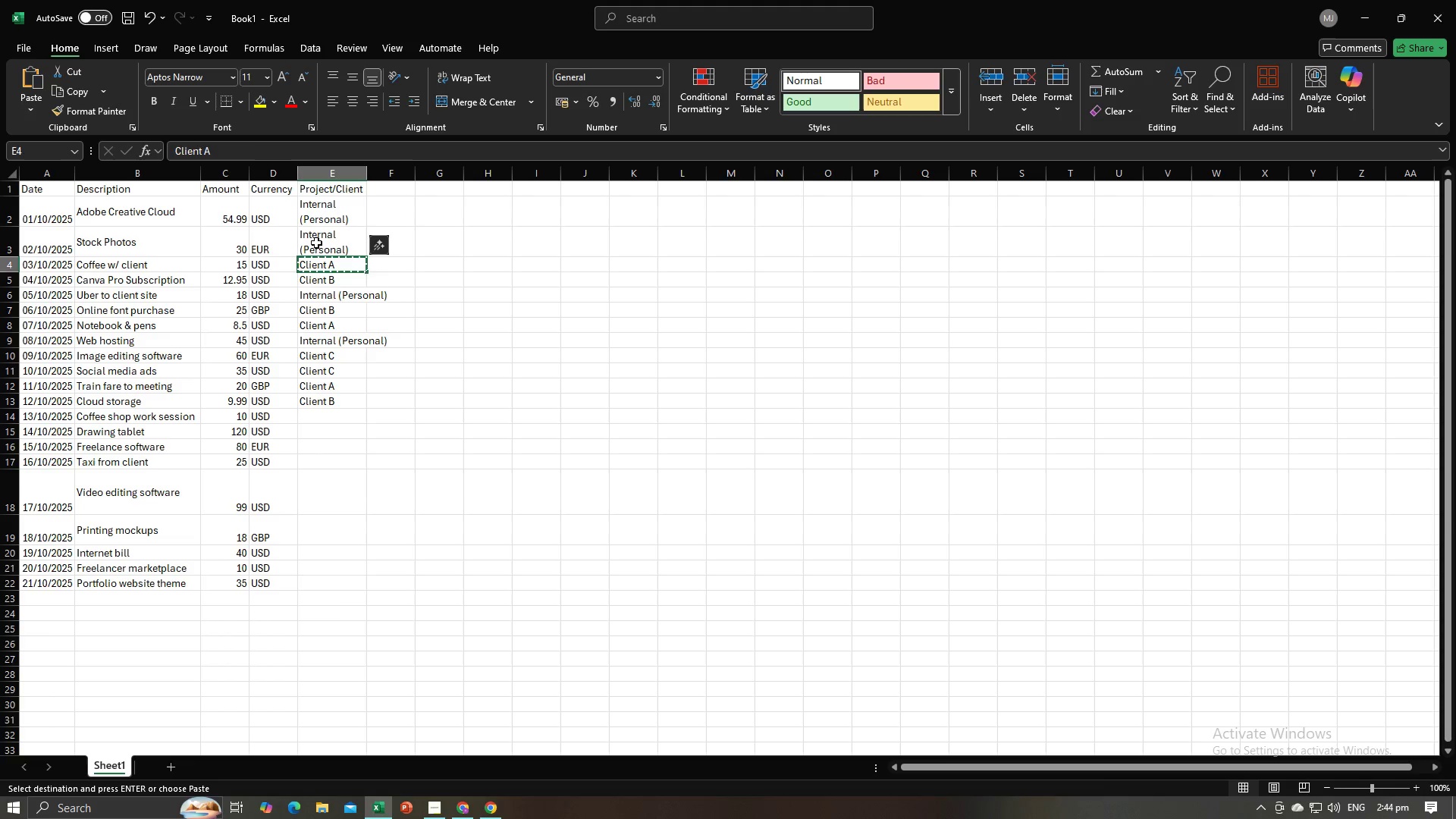 
left_click([316, 243])
 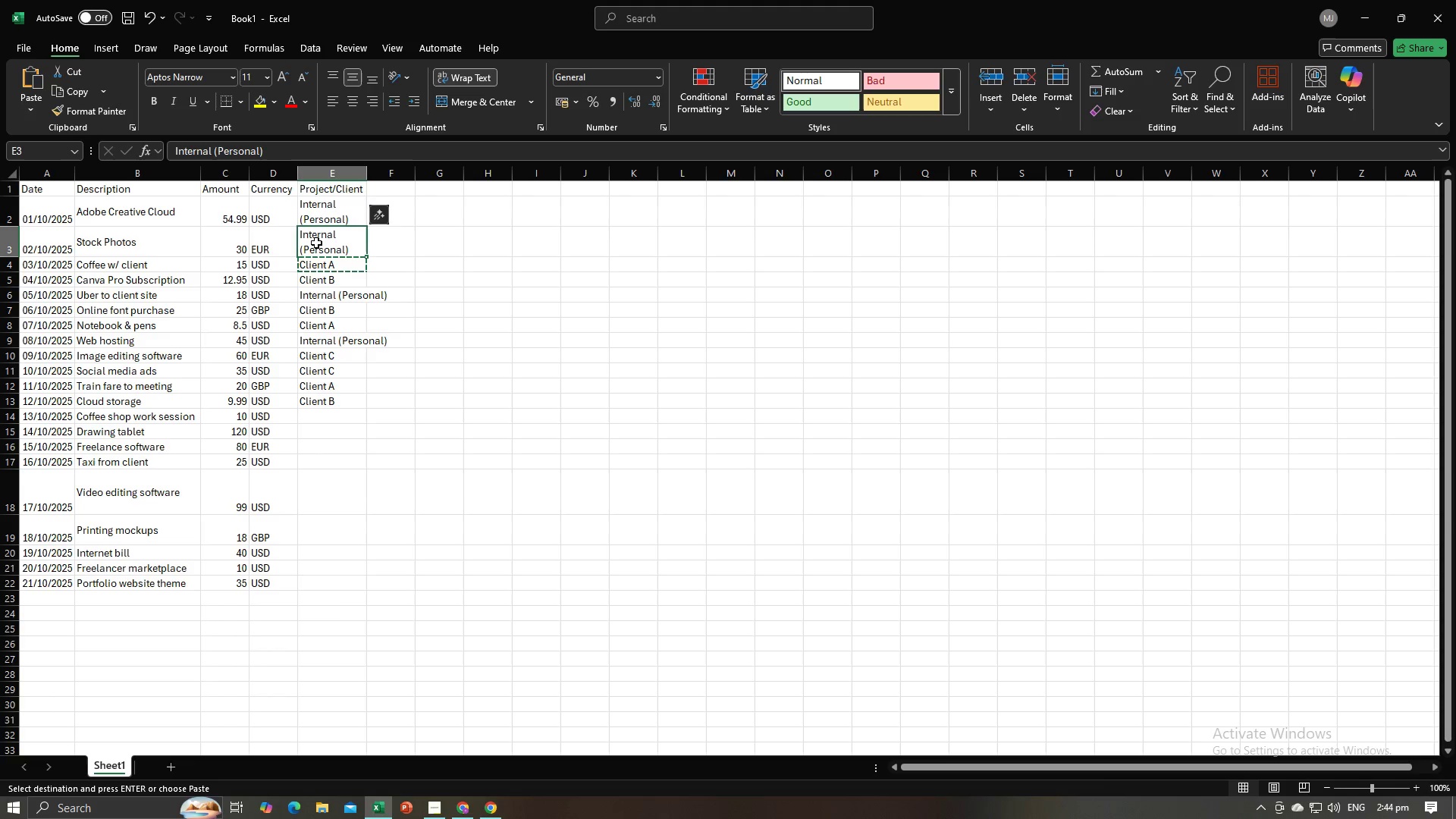 
key(Control+V)
 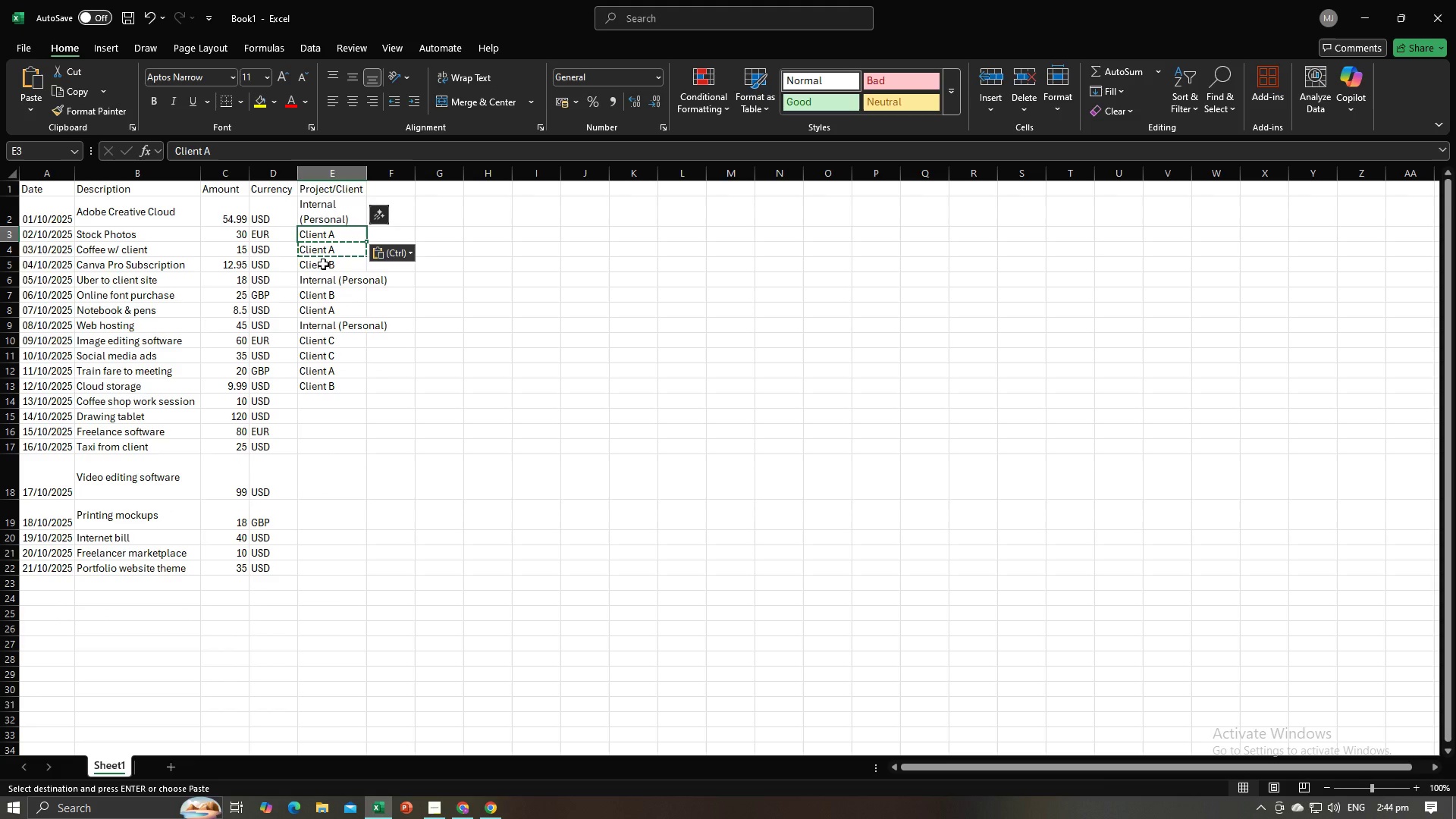 
left_click([323, 264])
 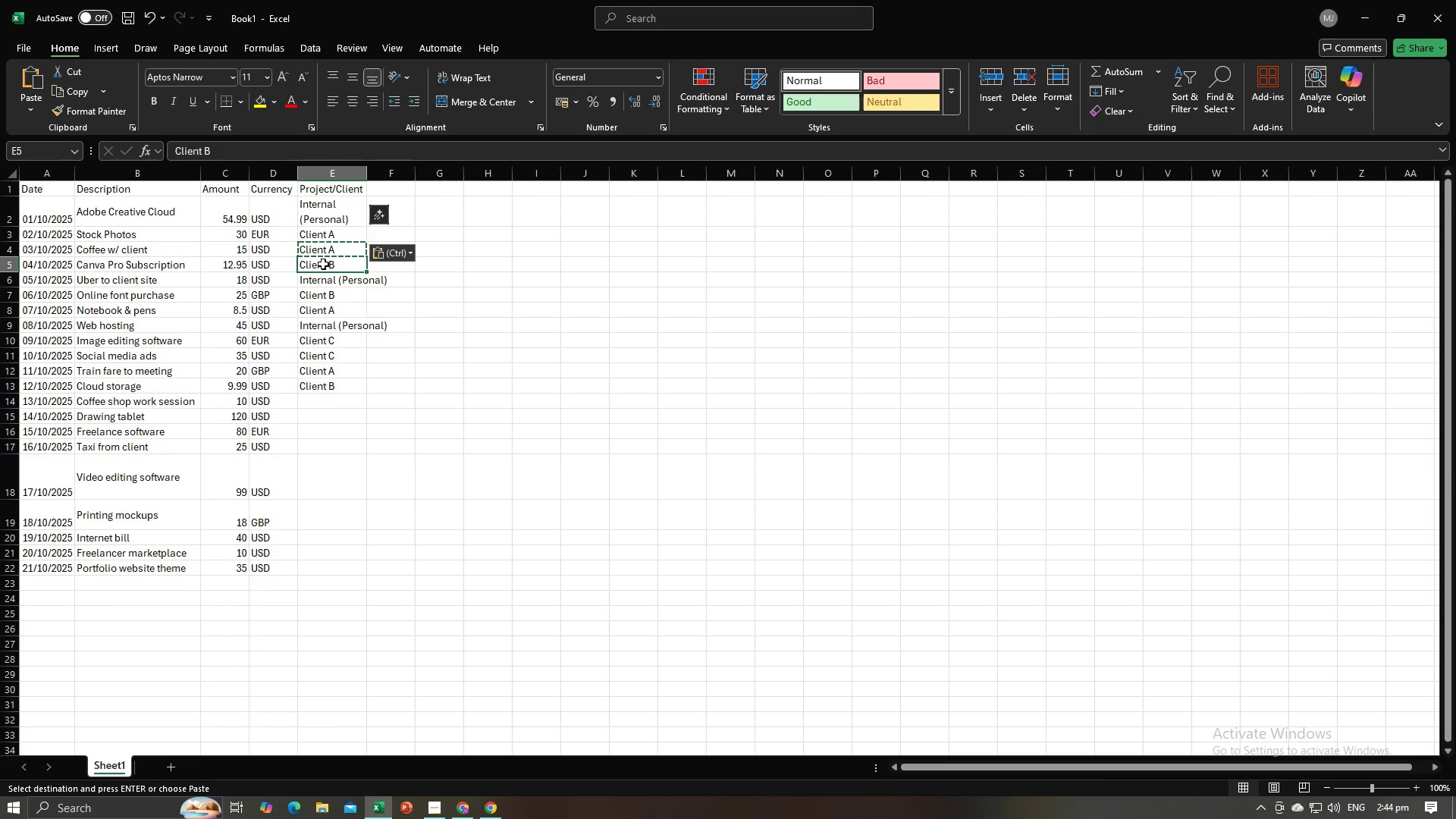 
key(Control+C)
 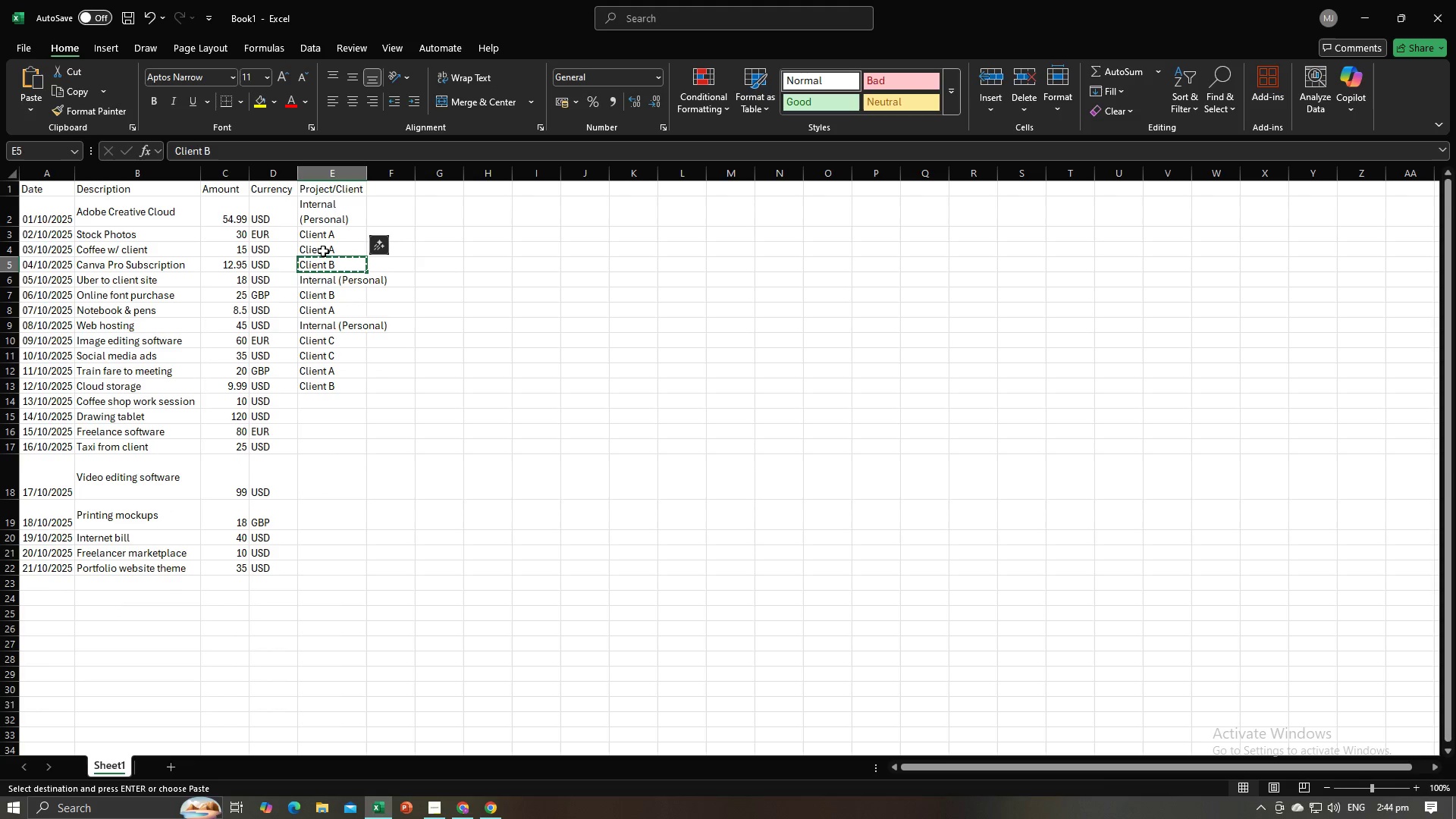 
left_click([323, 251])
 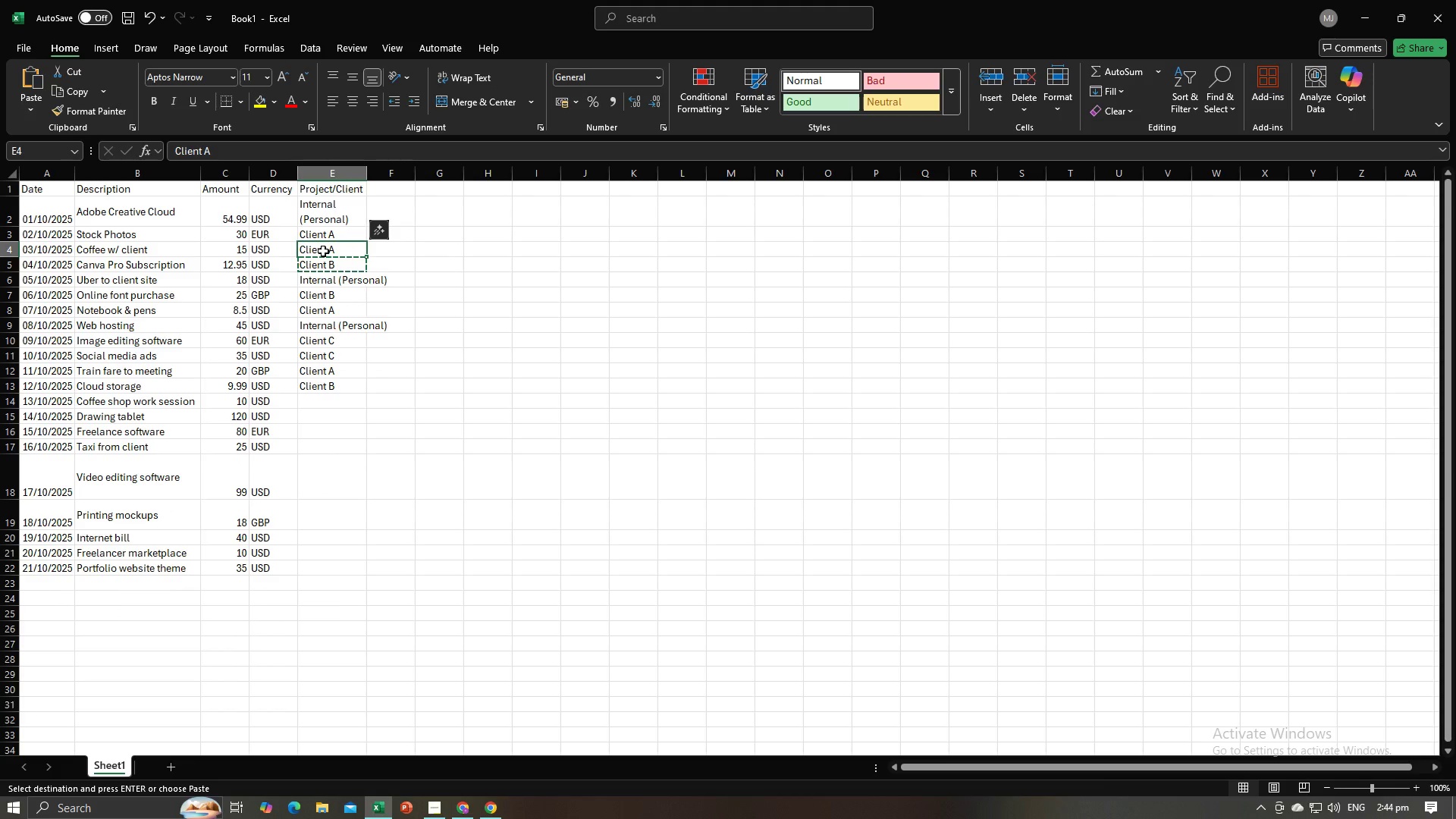 
key(Control+V)
 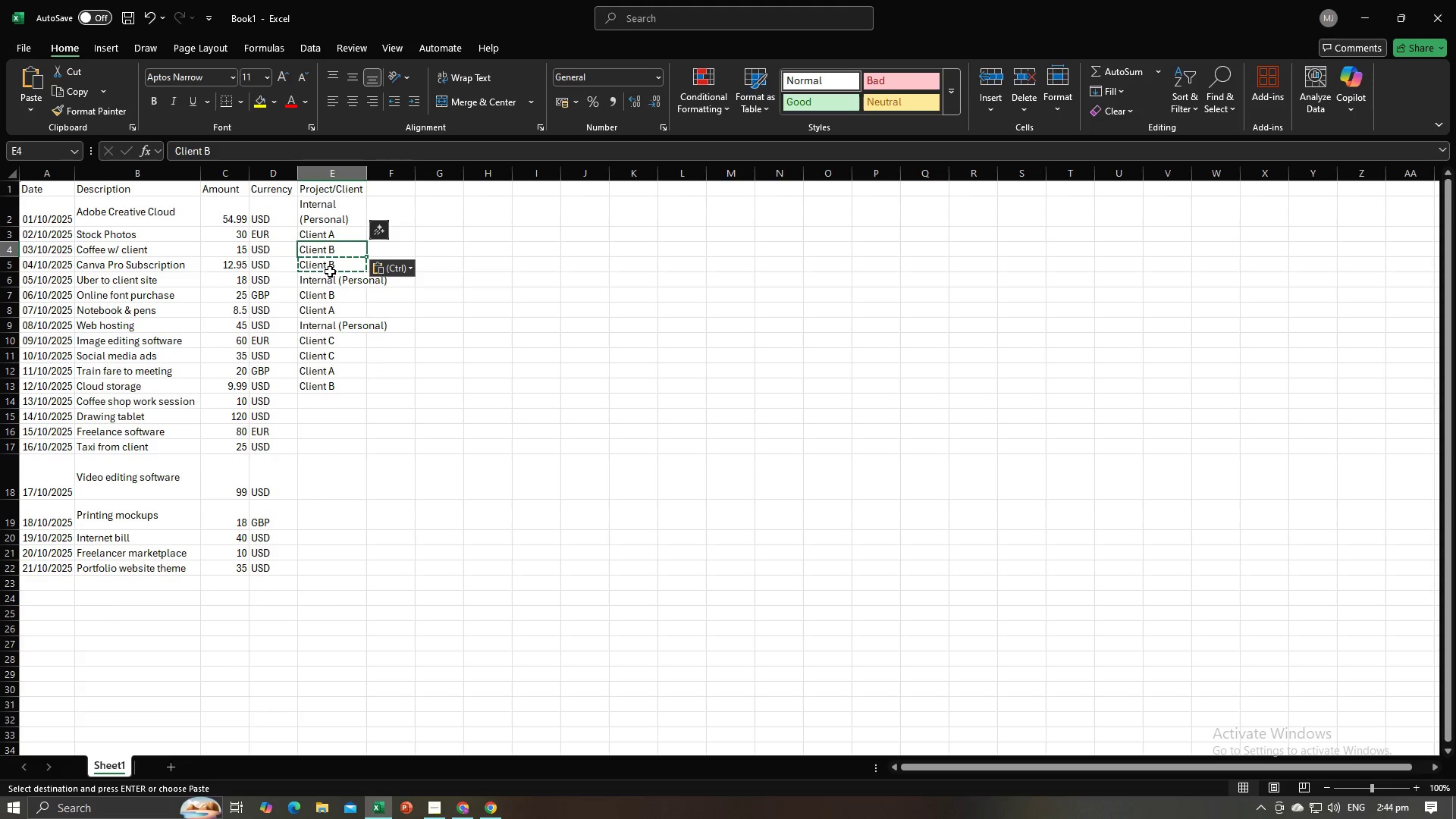 
left_click([331, 275])
 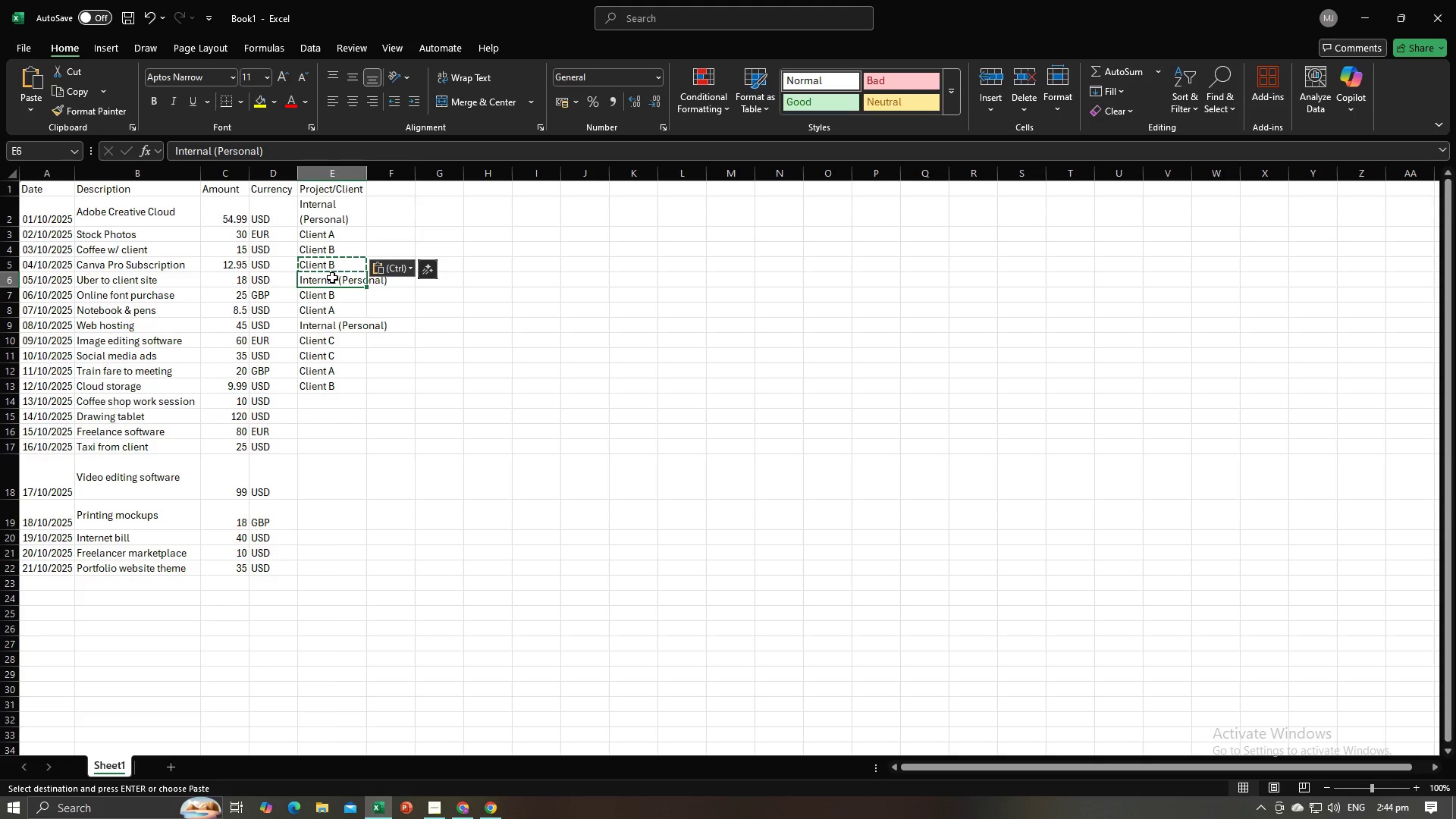 
key(Control+C)
 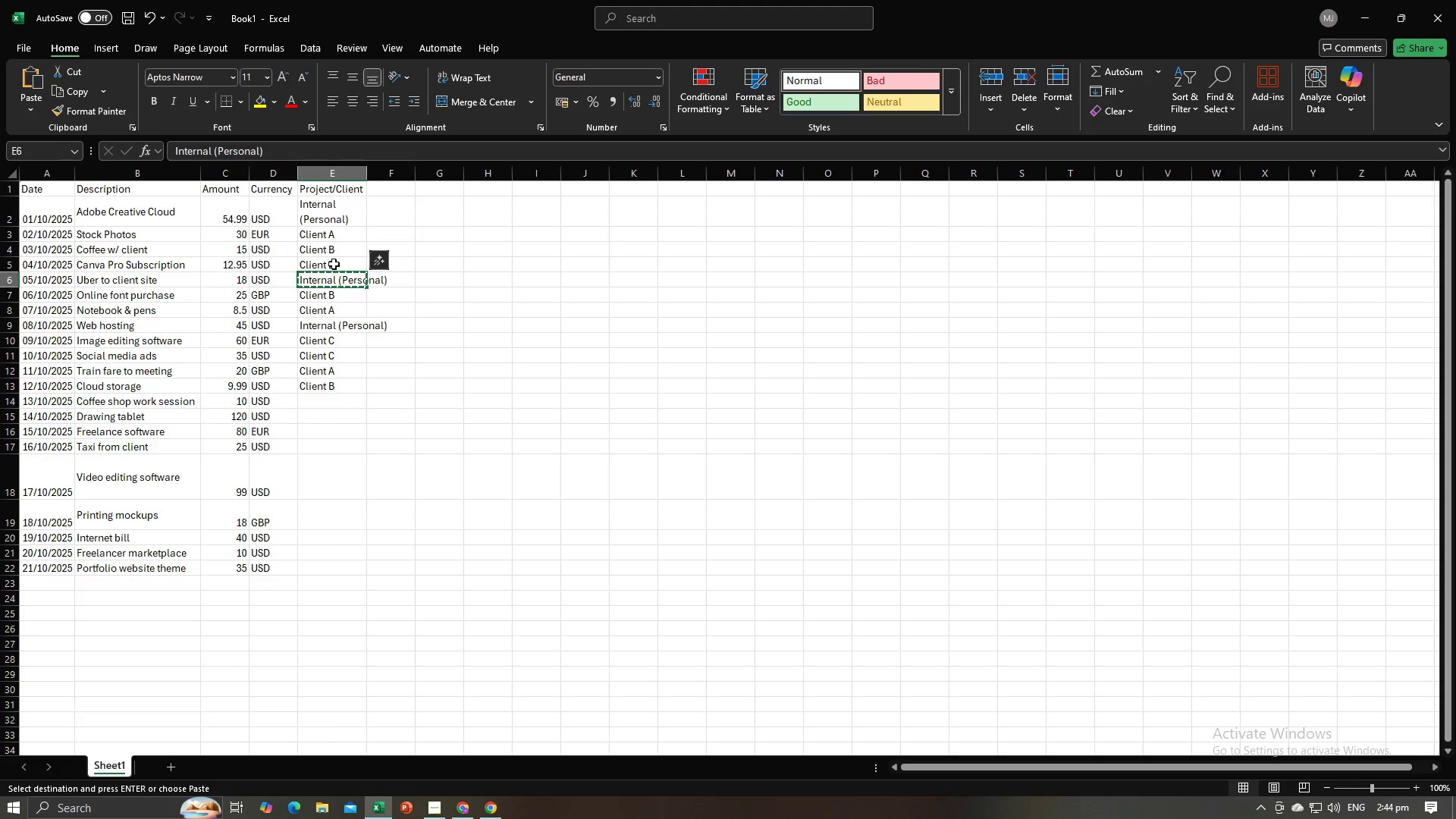 
left_click([334, 262])
 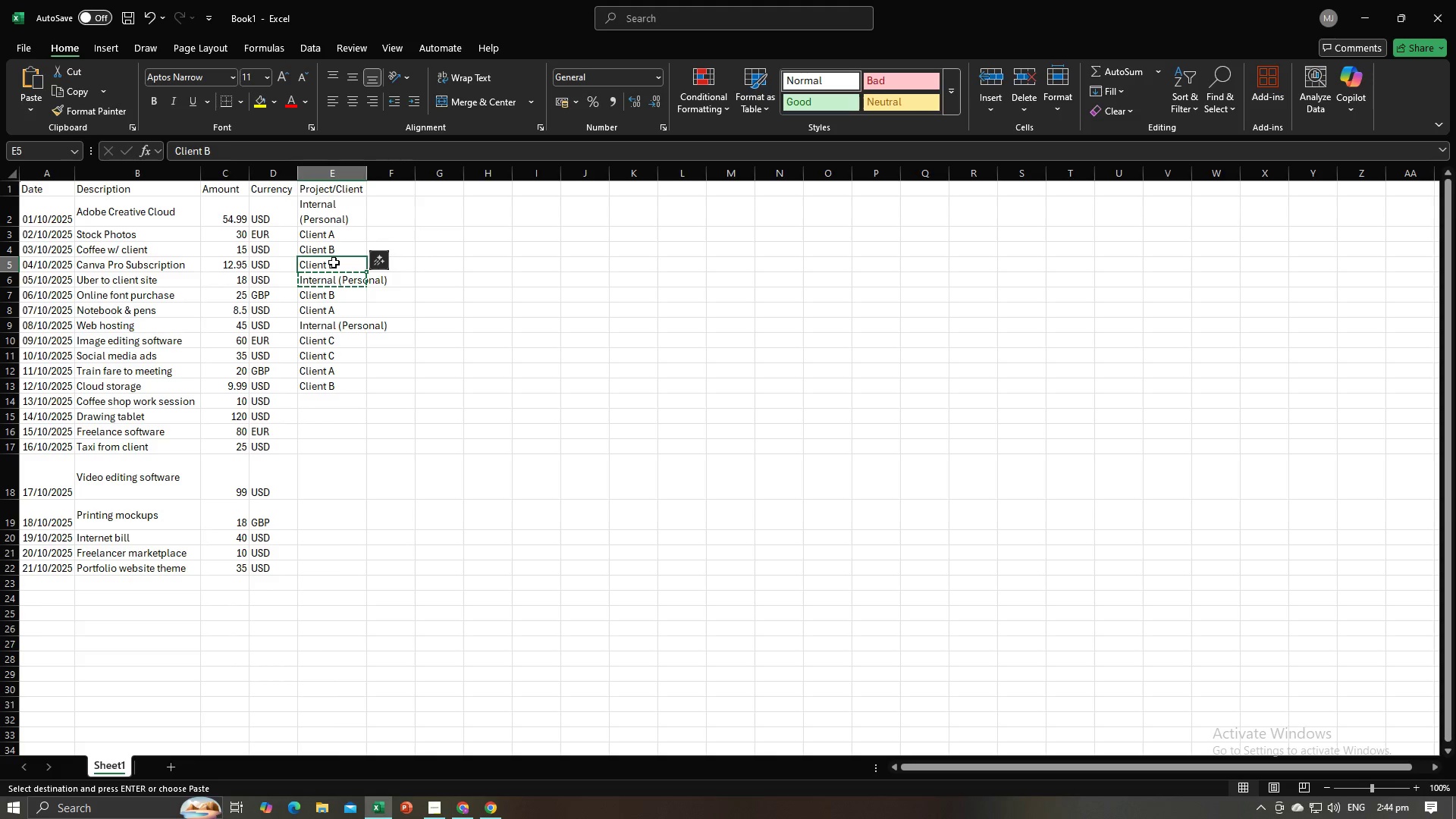 
key(Control+V)
 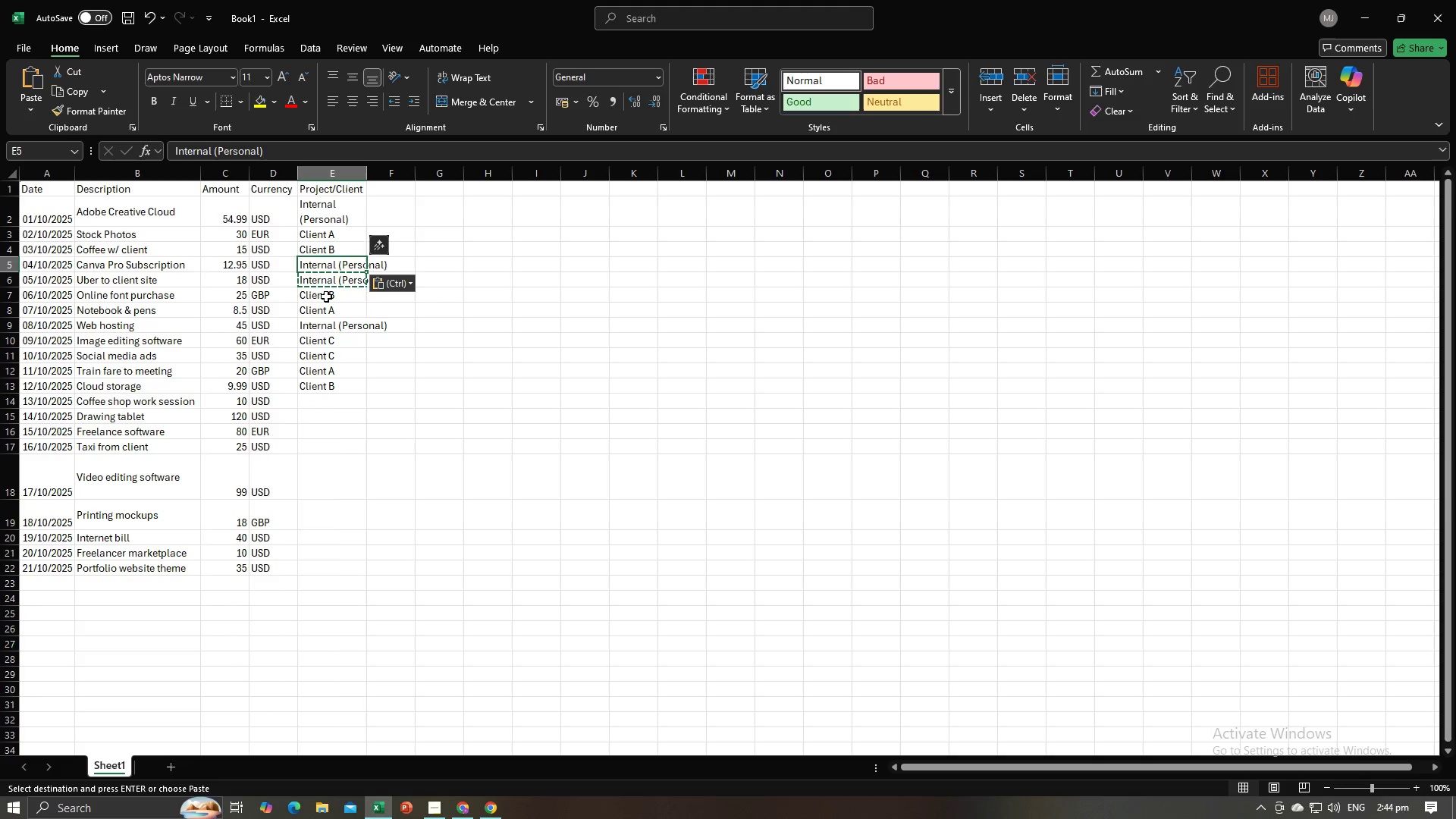 
left_click([326, 297])
 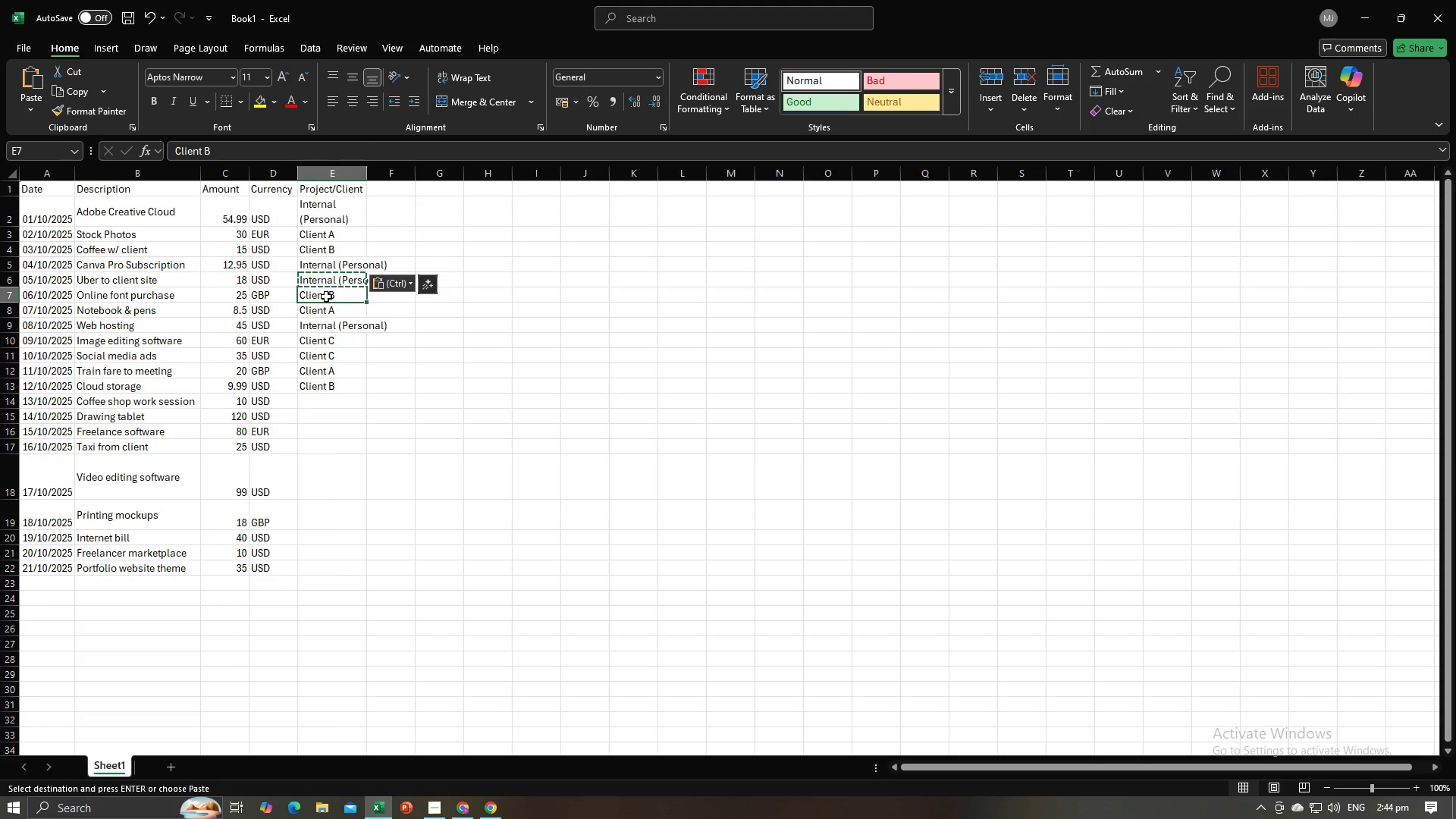 
key(Control+C)
 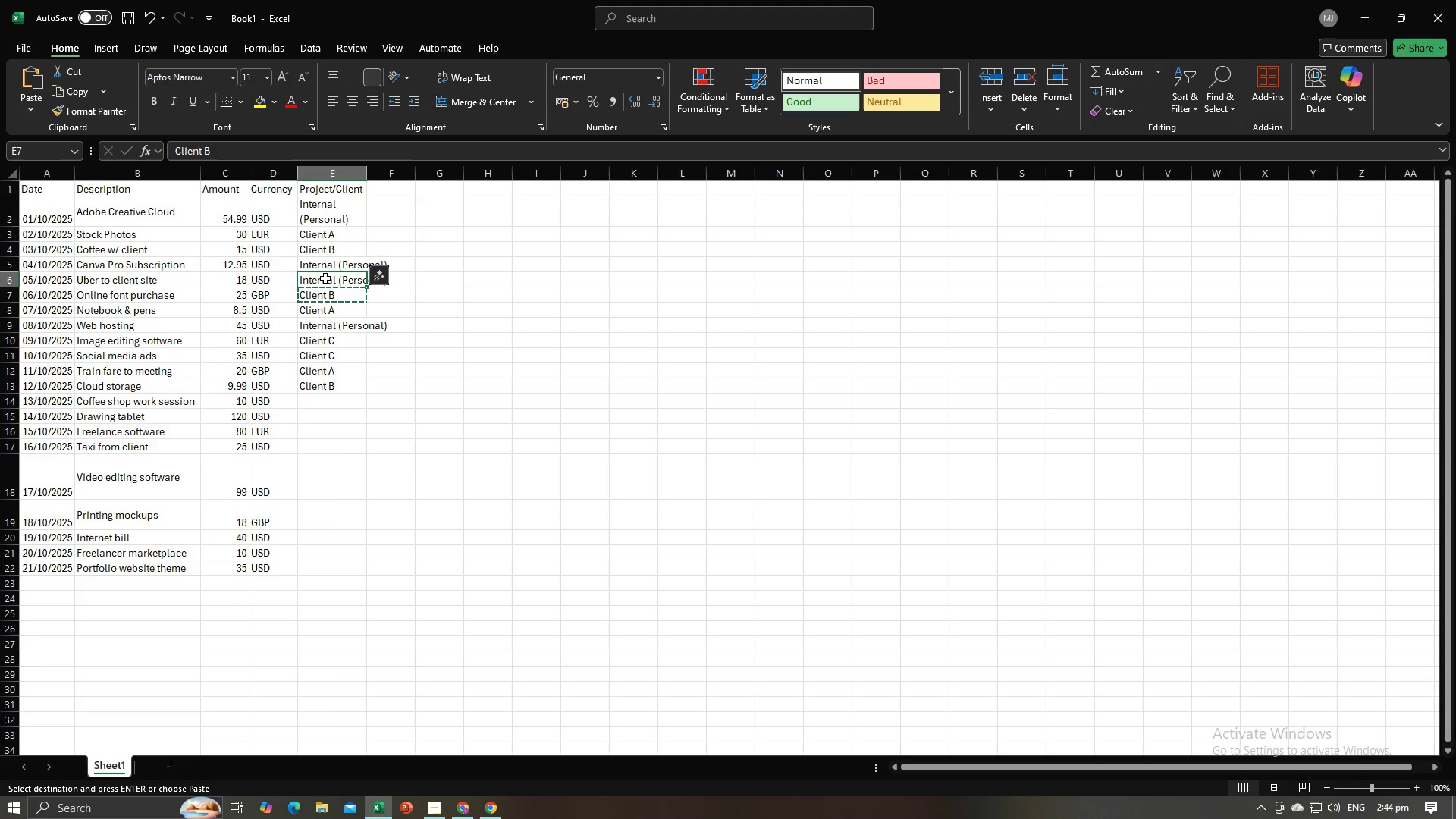 
left_click([325, 278])
 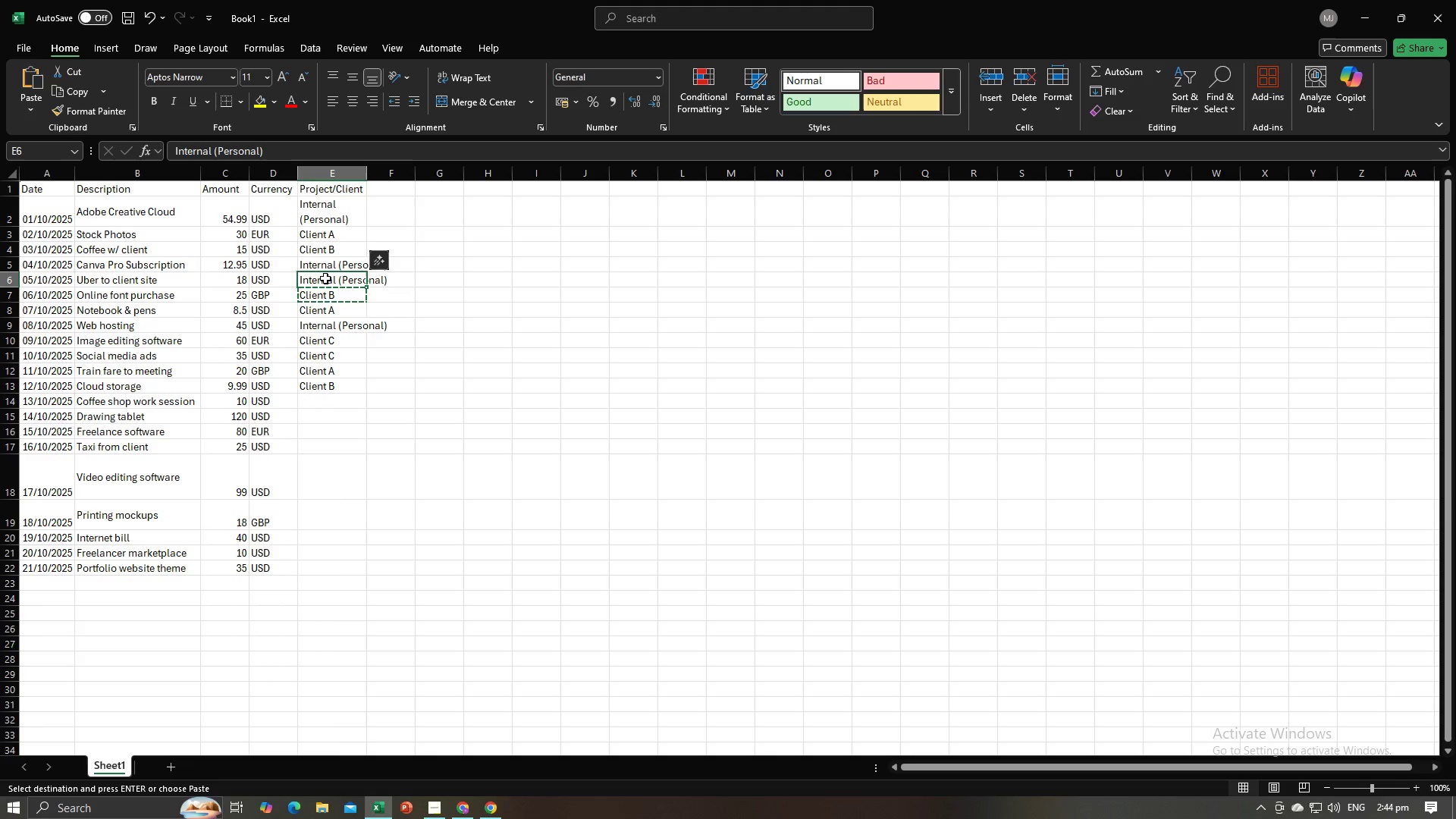 
key(Control+V)
 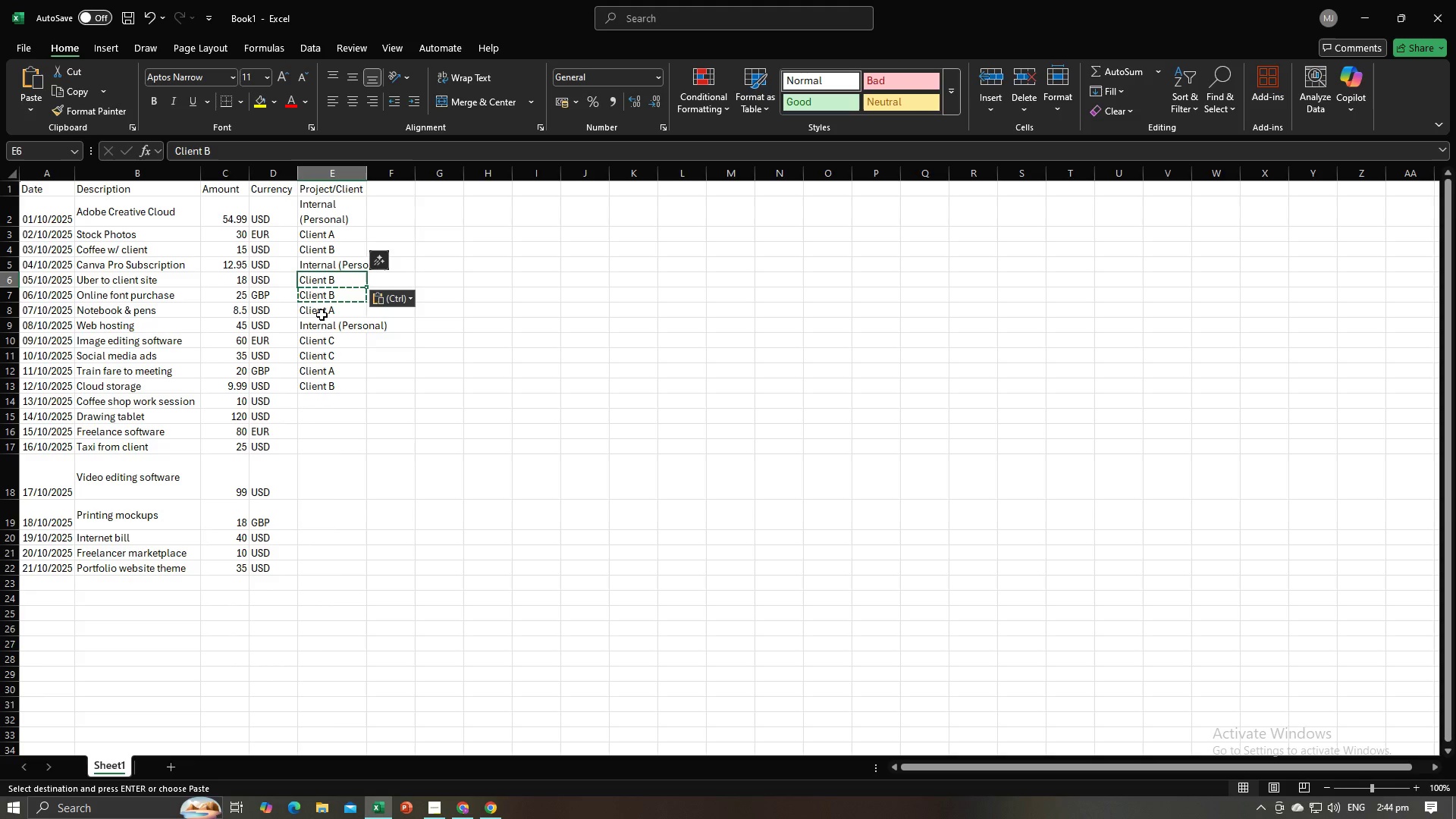 
left_click([322, 315])
 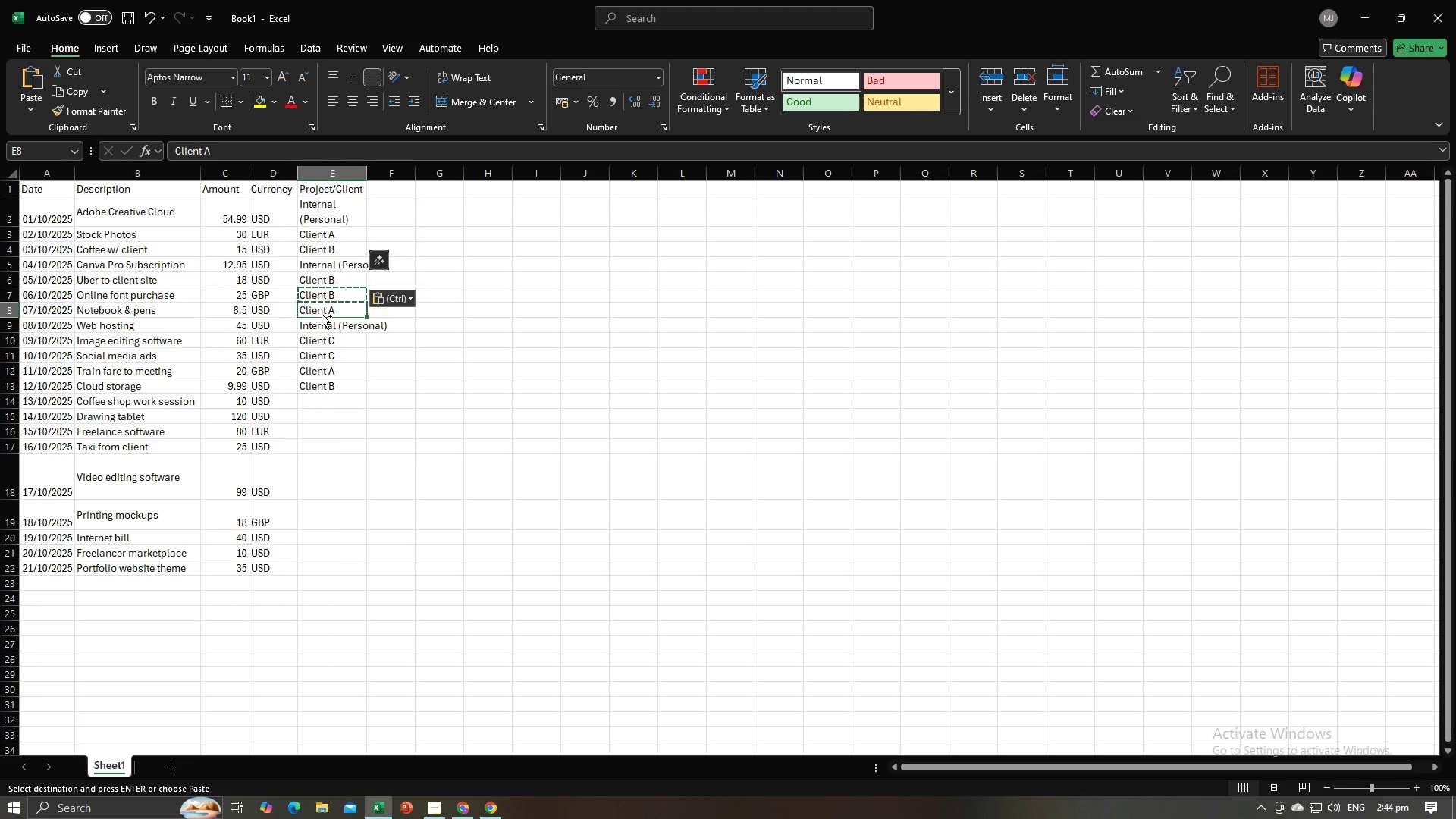 
key(Control+C)
 